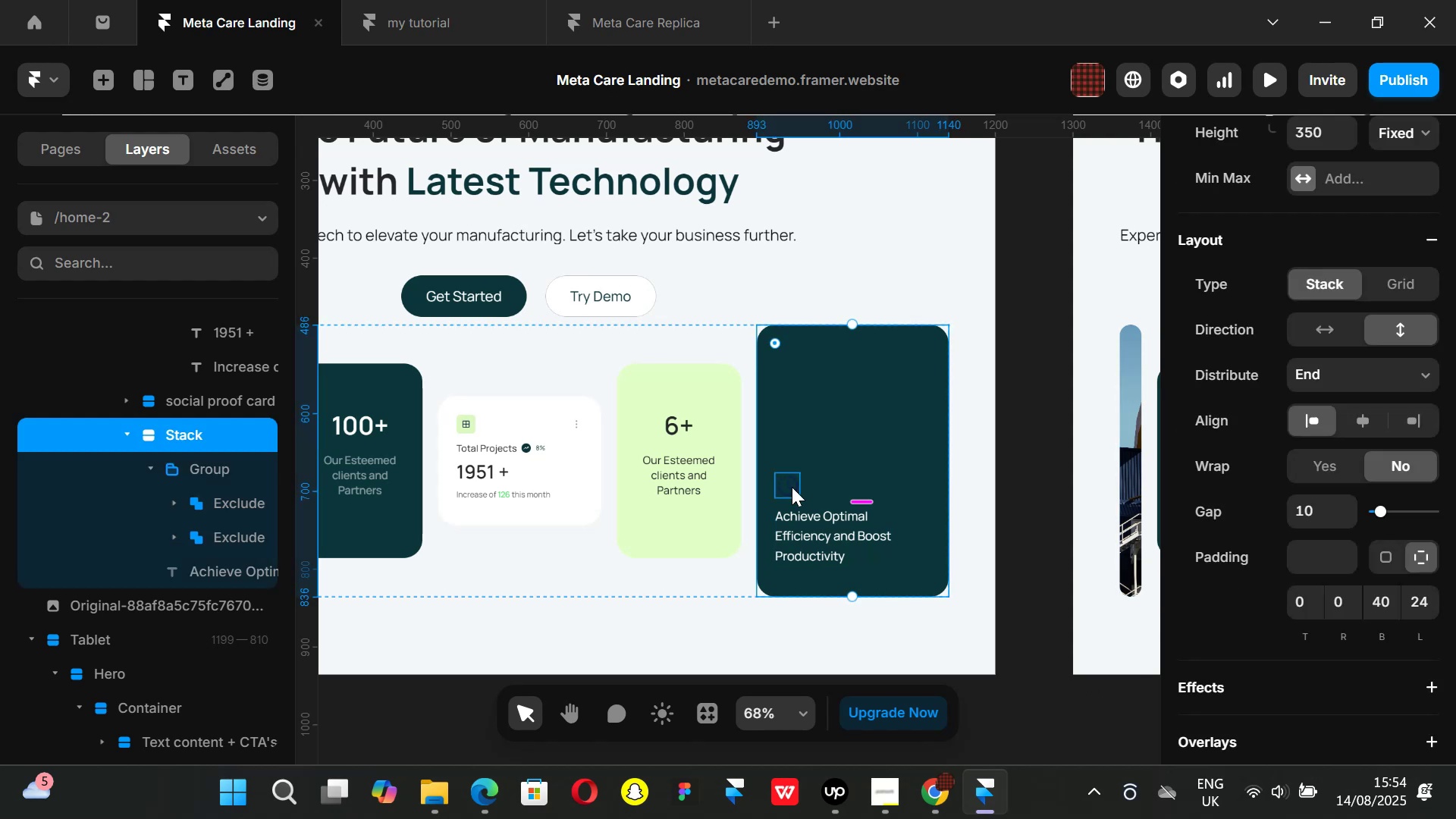 
left_click([792, 487])
 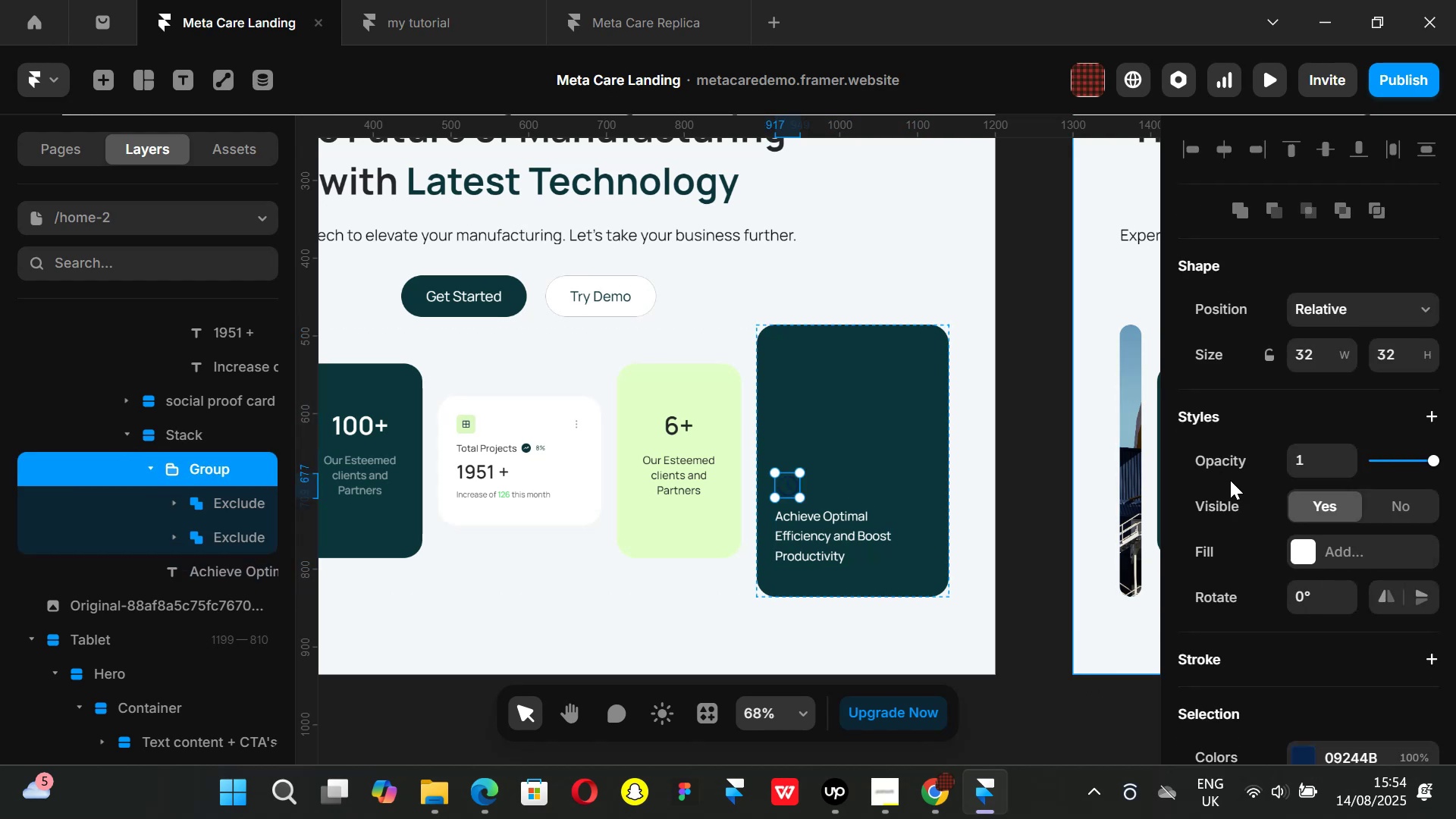 
scroll: coordinate [1338, 494], scroll_direction: down, amount: 4.0
 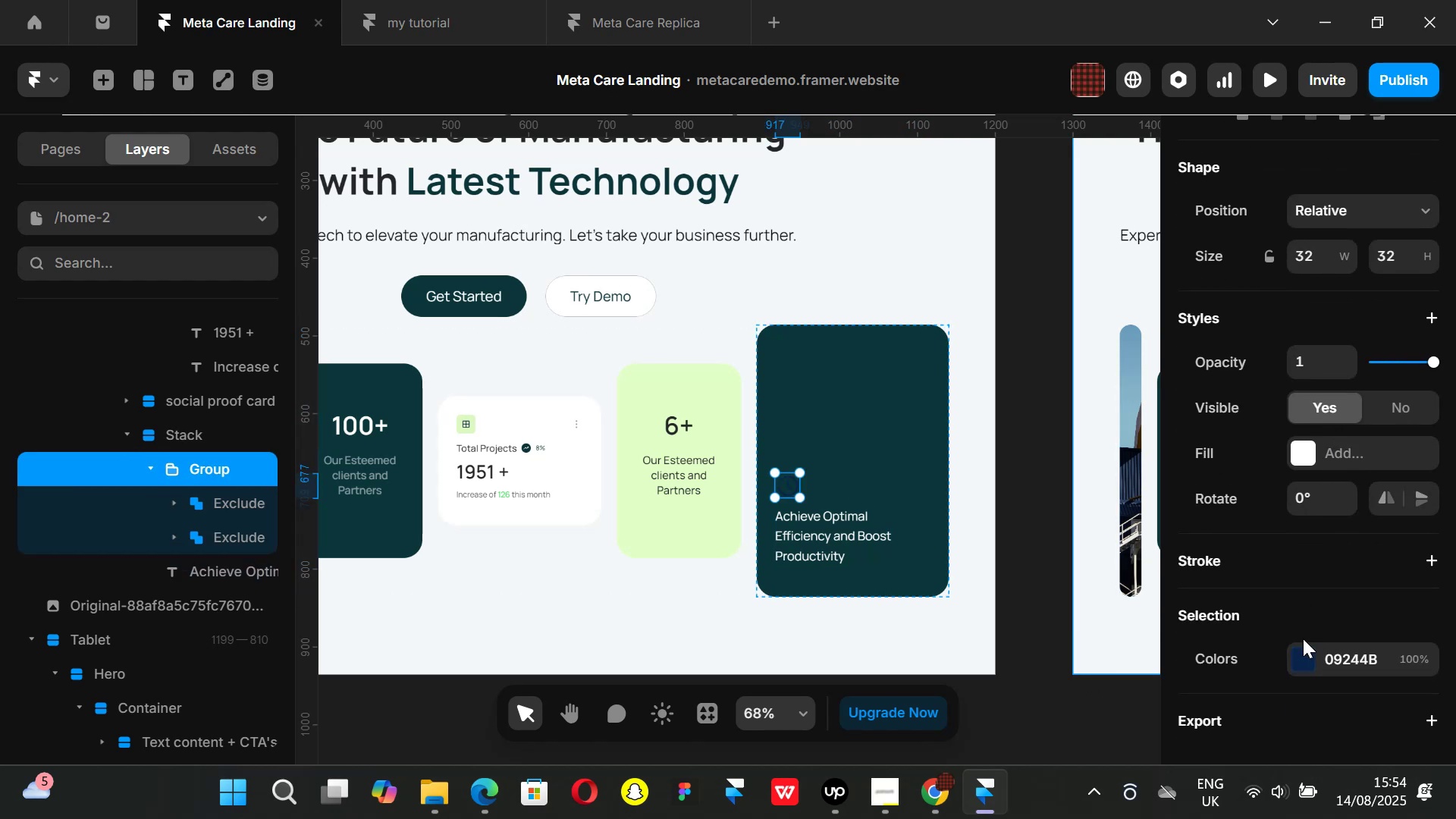 
left_click([1298, 650])
 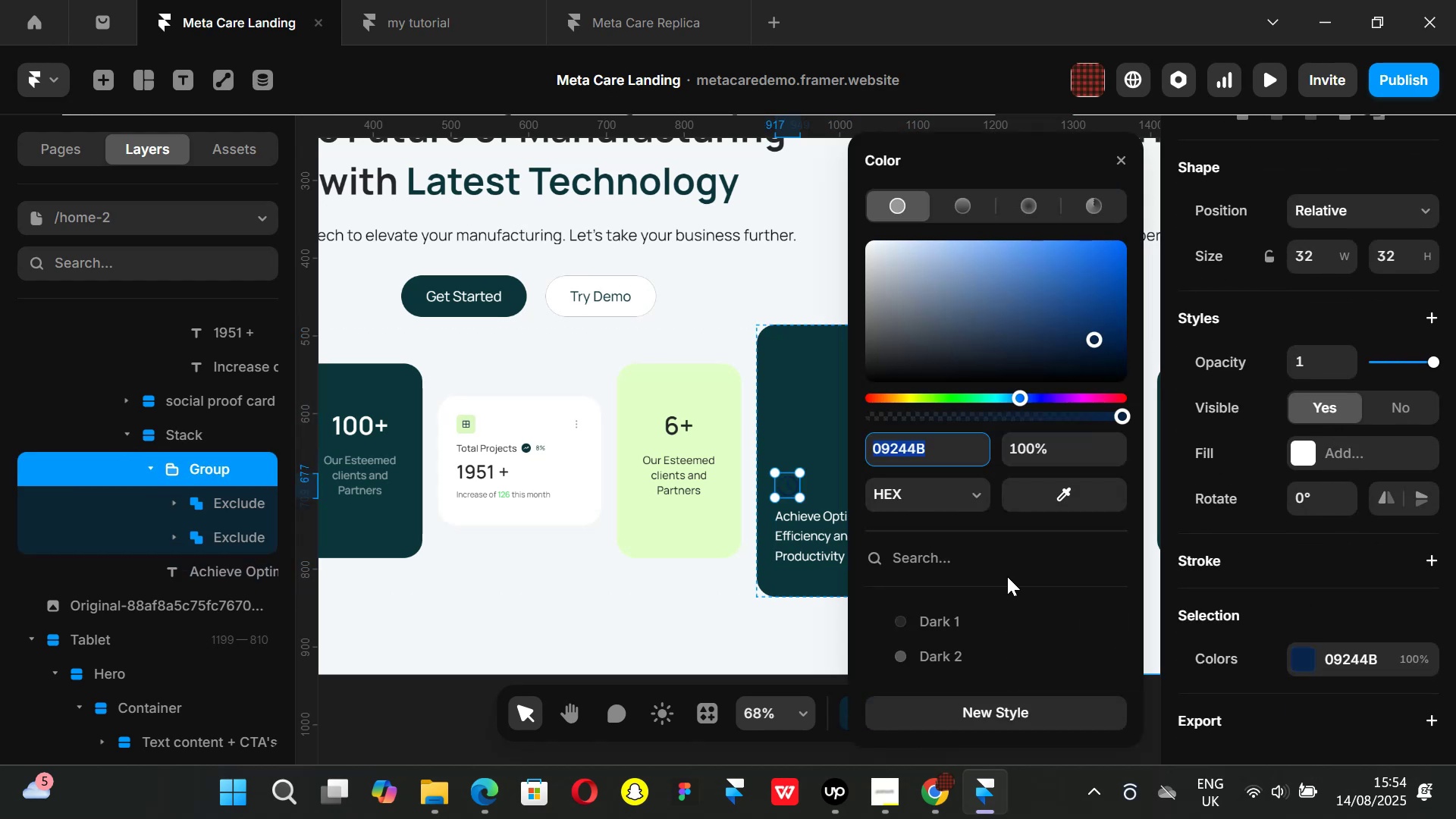 
scroll: coordinate [999, 565], scroll_direction: down, amount: 2.0
 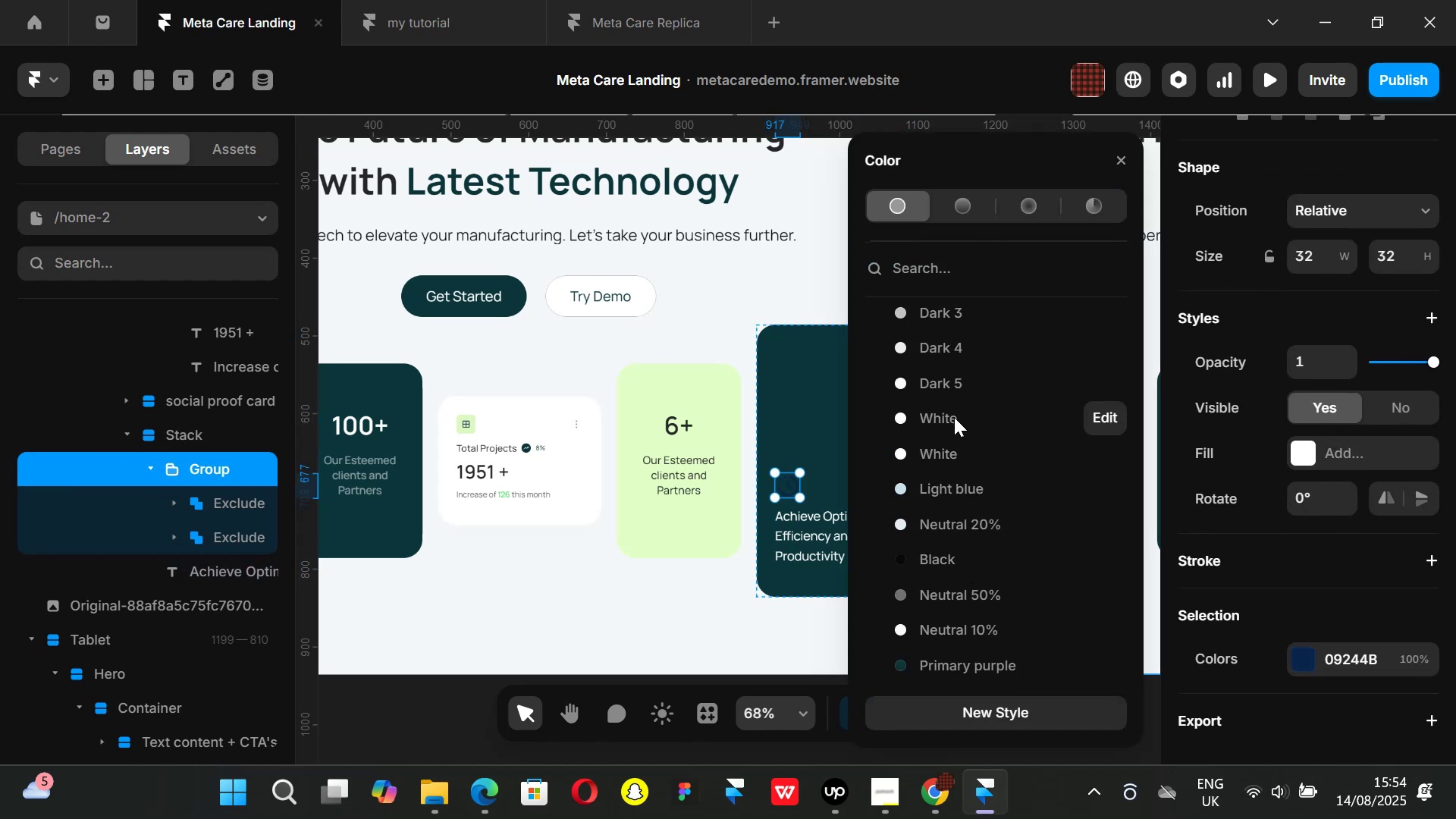 
left_click([954, 417])
 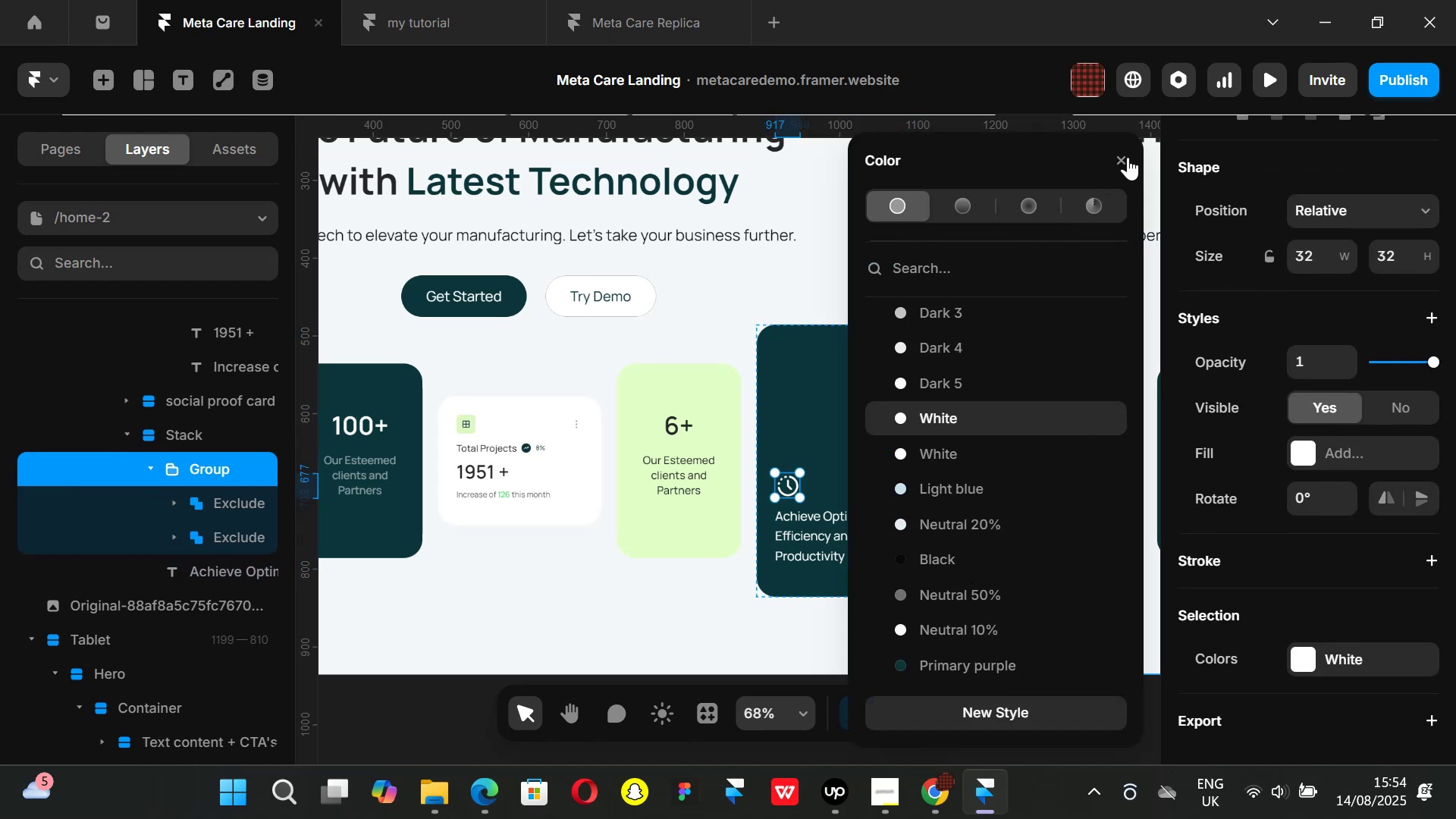 
left_click([1128, 157])
 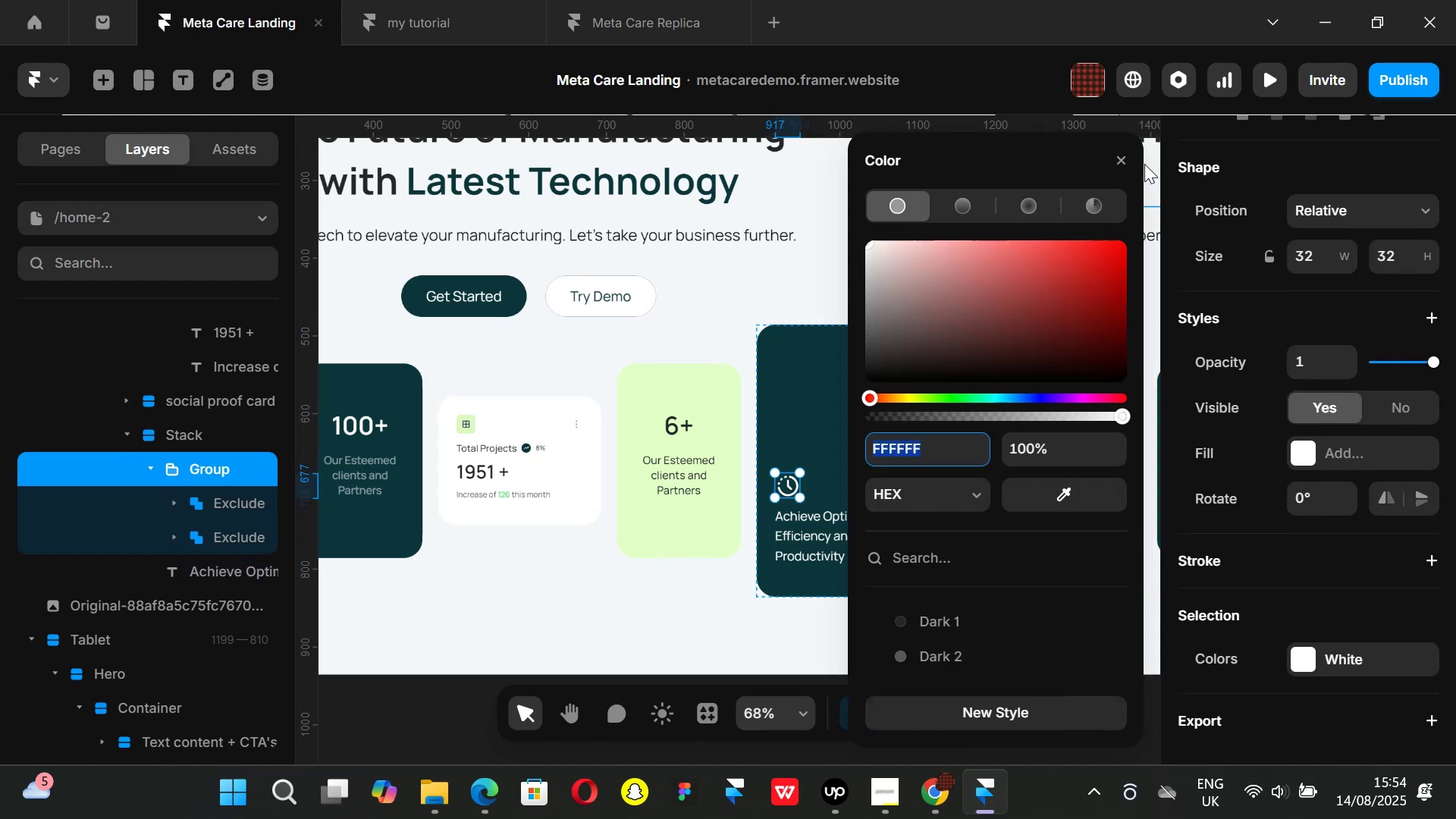 
left_click([1117, 159])
 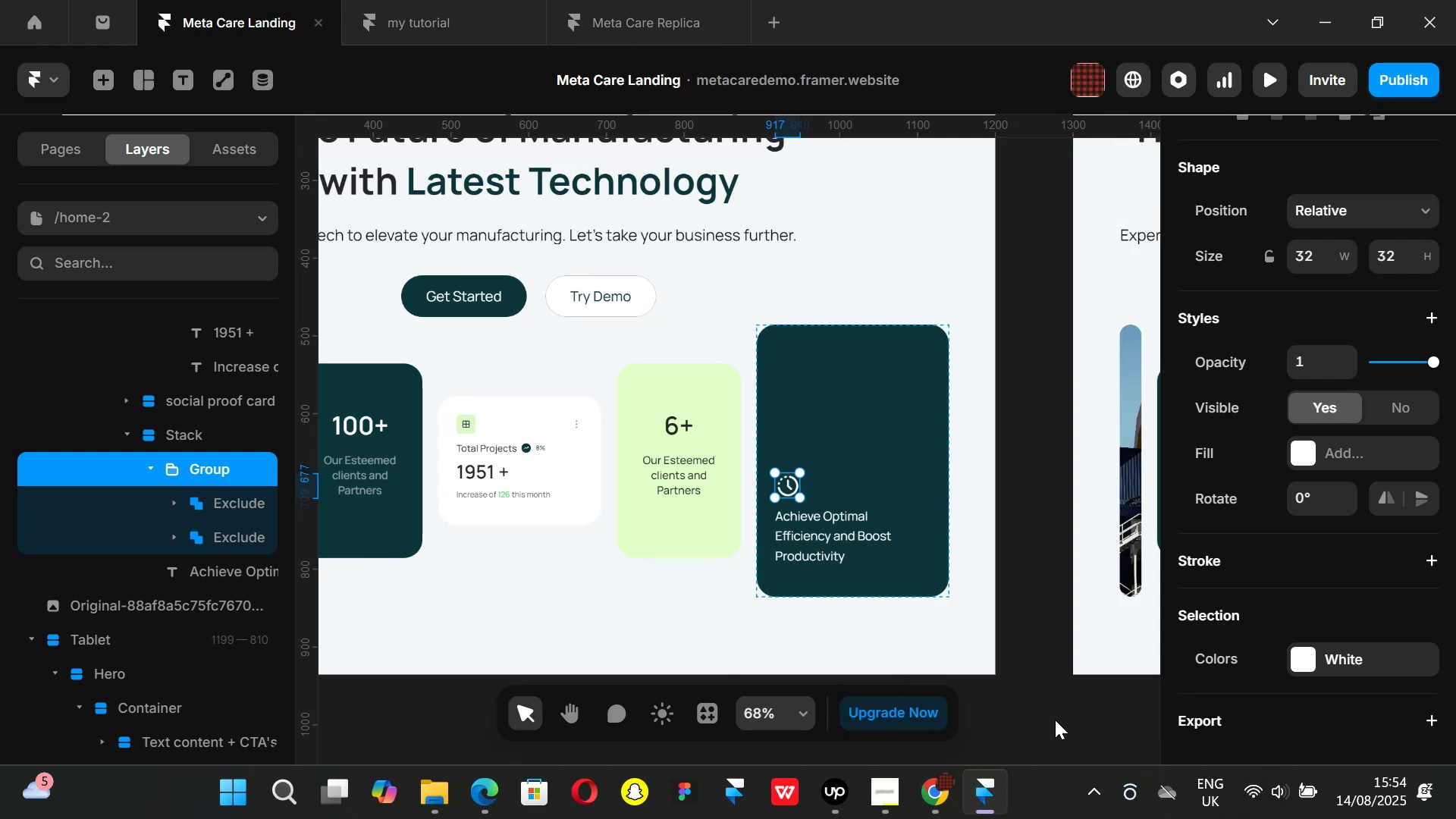 
left_click([1043, 715])
 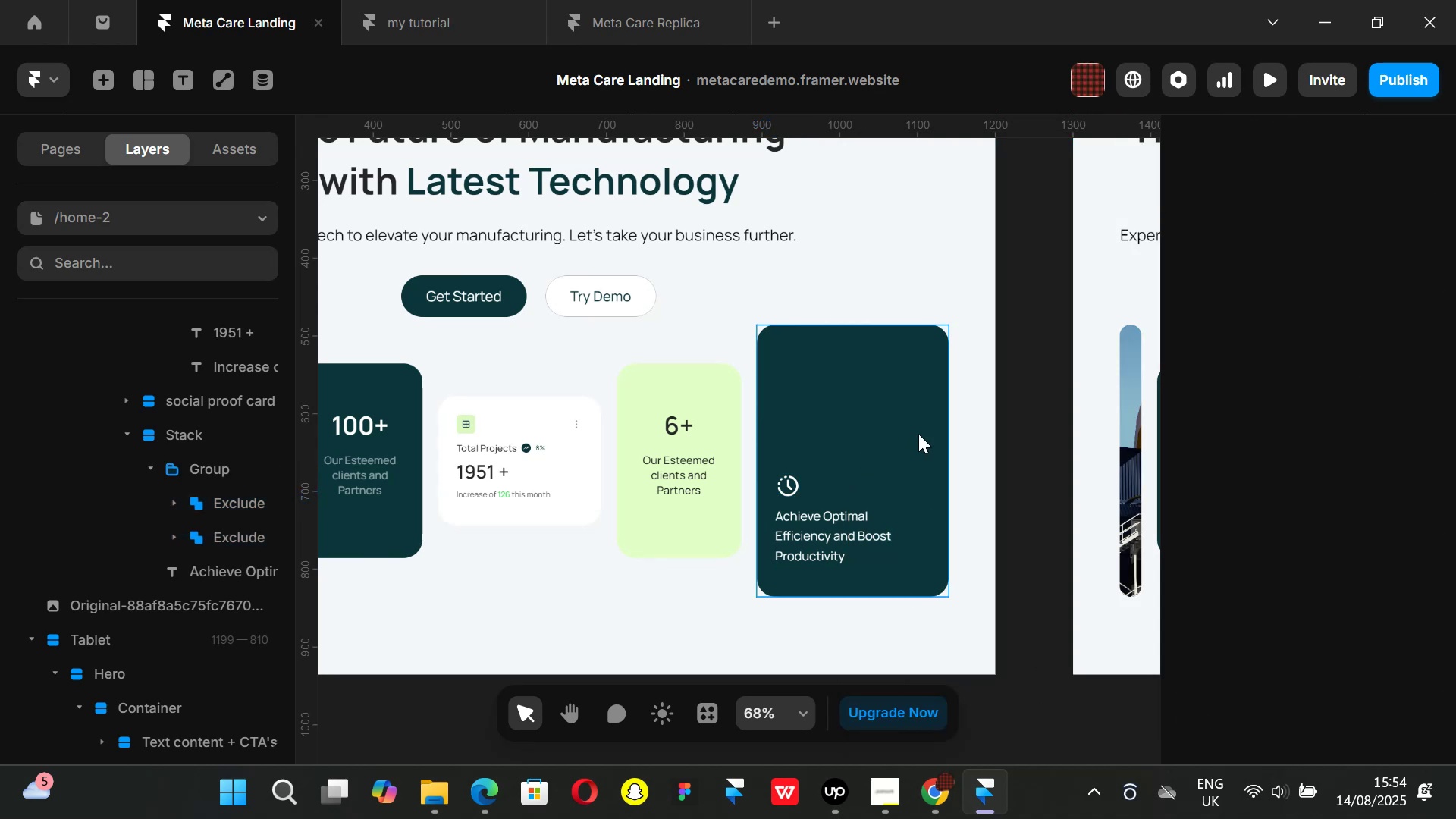 
left_click([918, 434])
 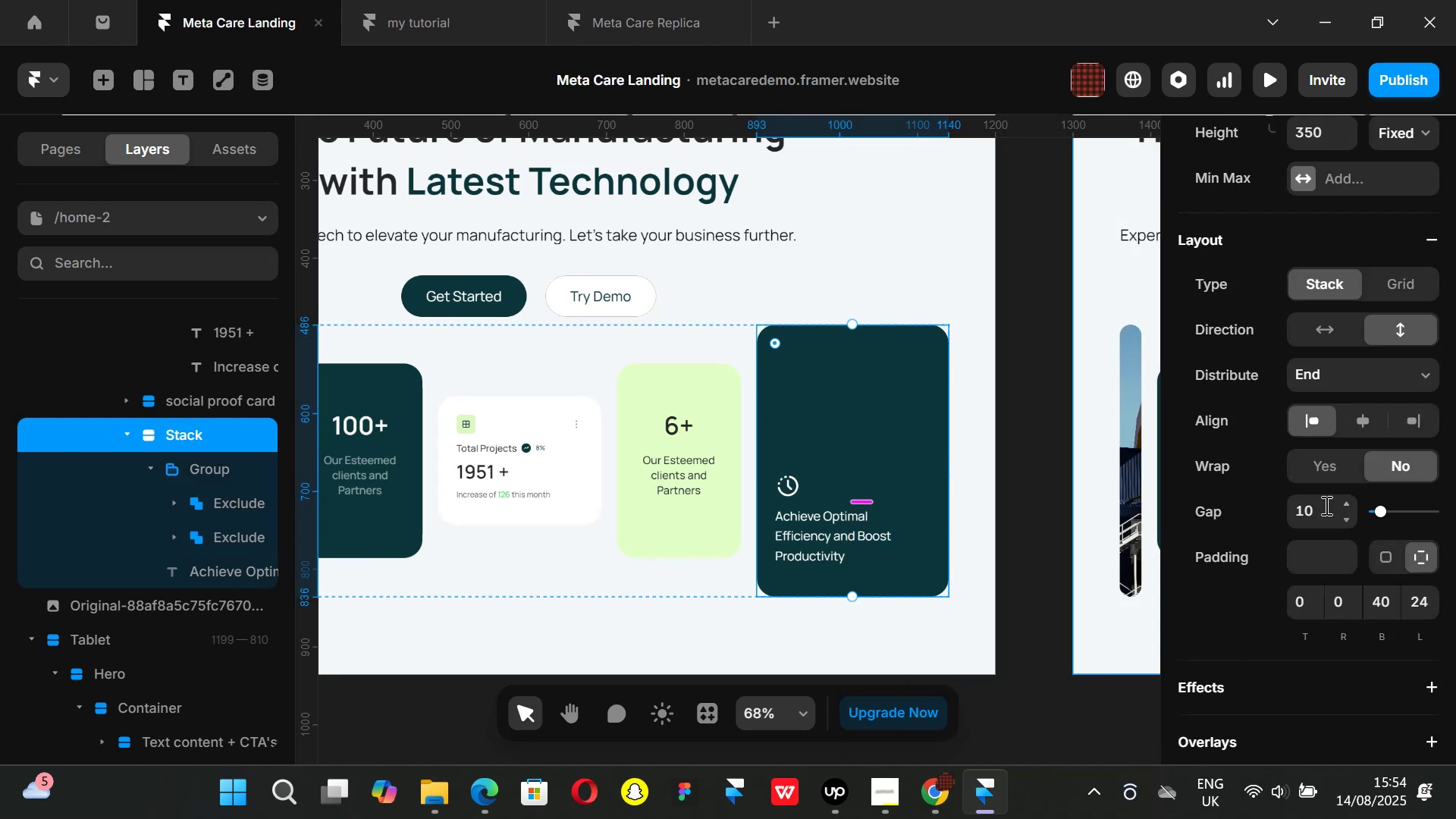 
left_click([1323, 505])
 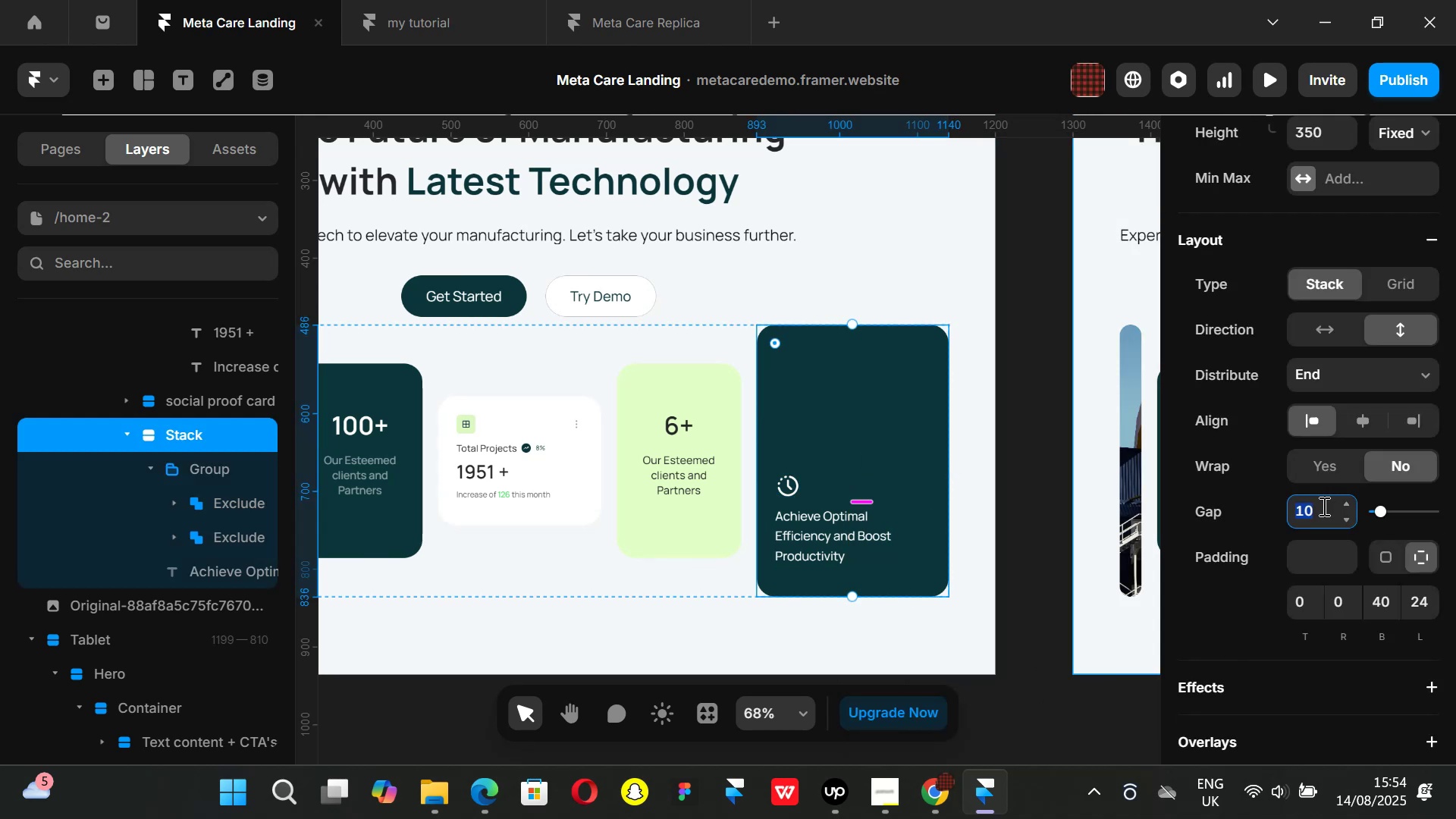 
type(24)
 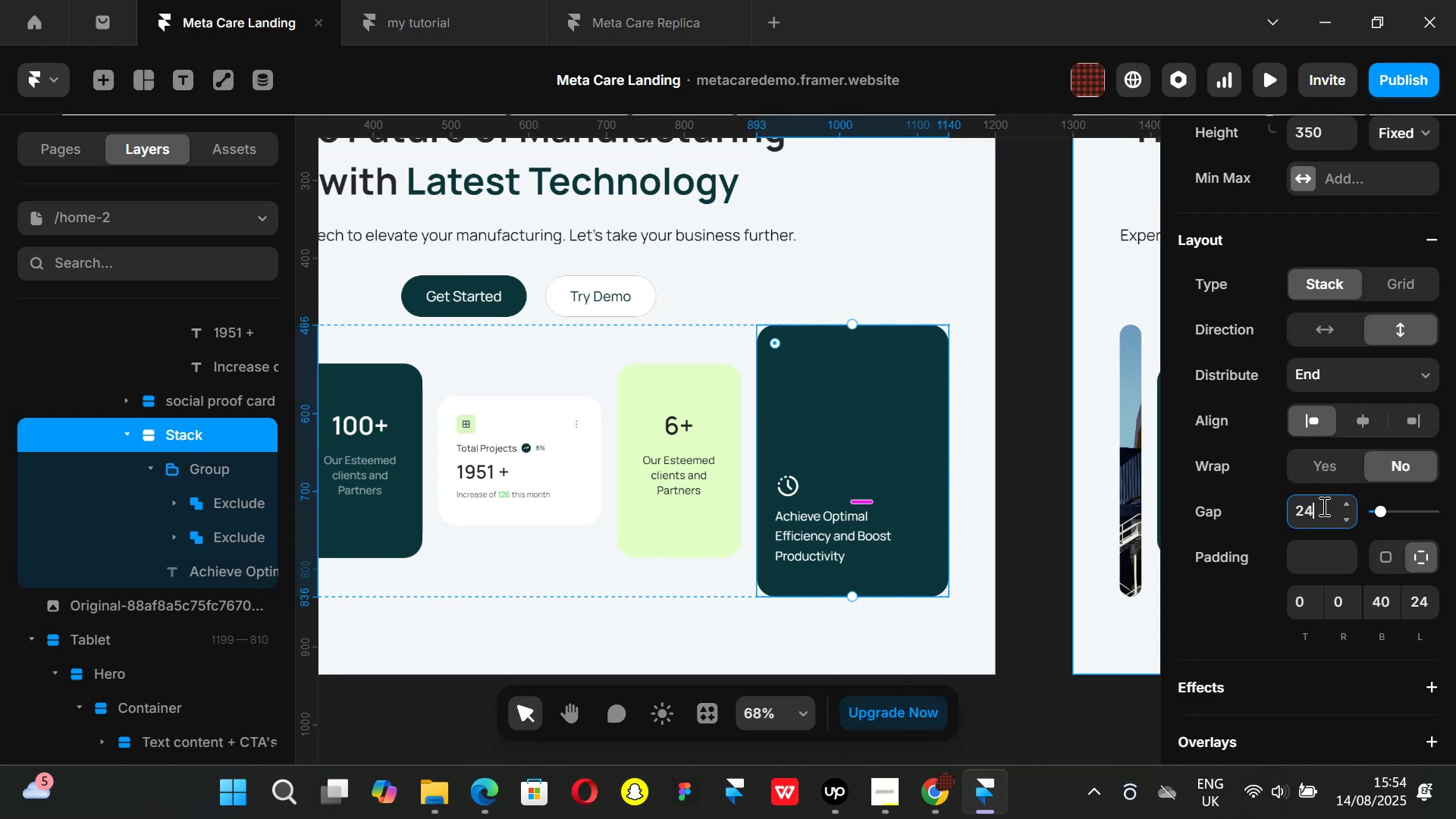 
key(Enter)
 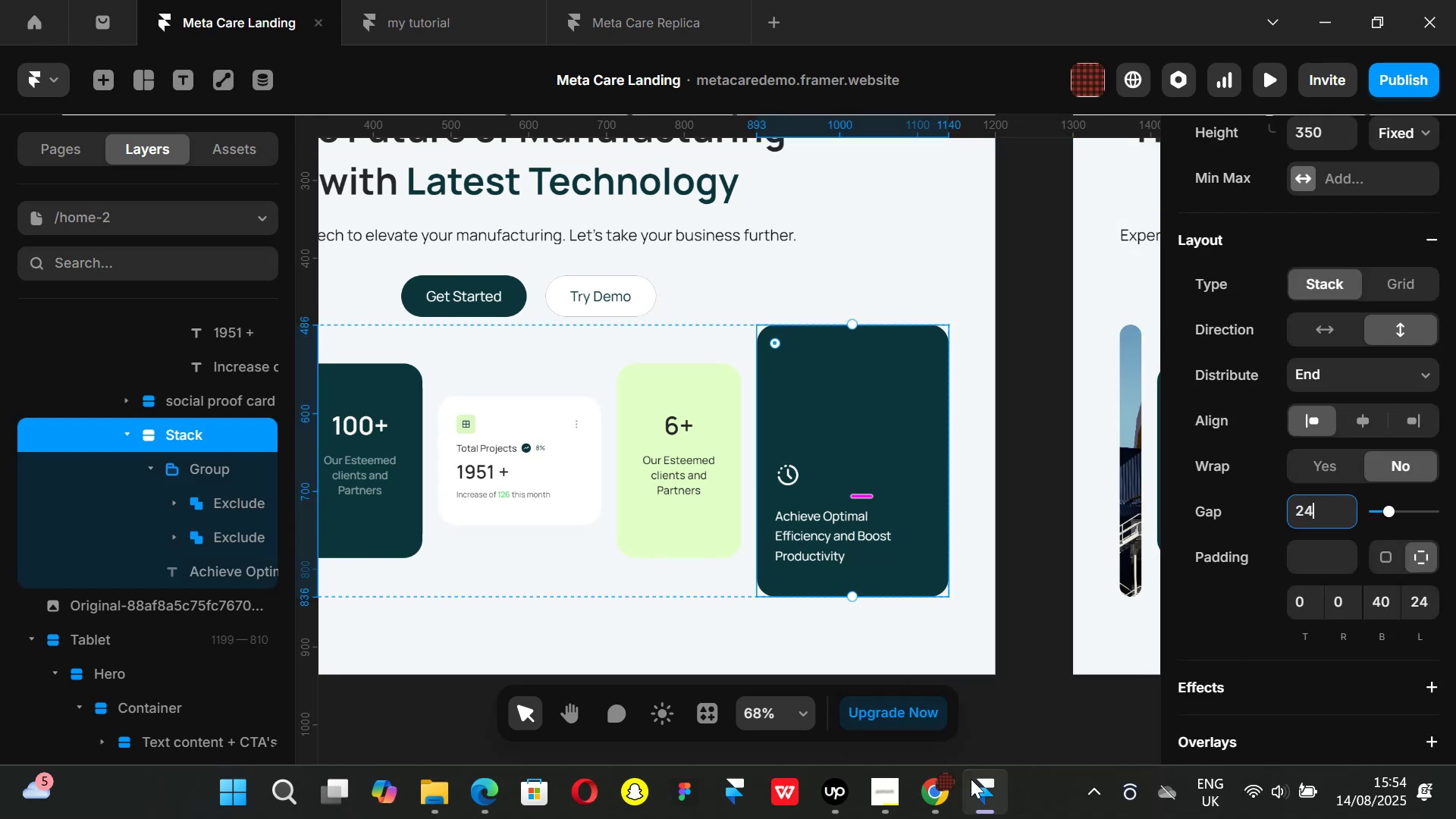 
left_click([934, 786])
 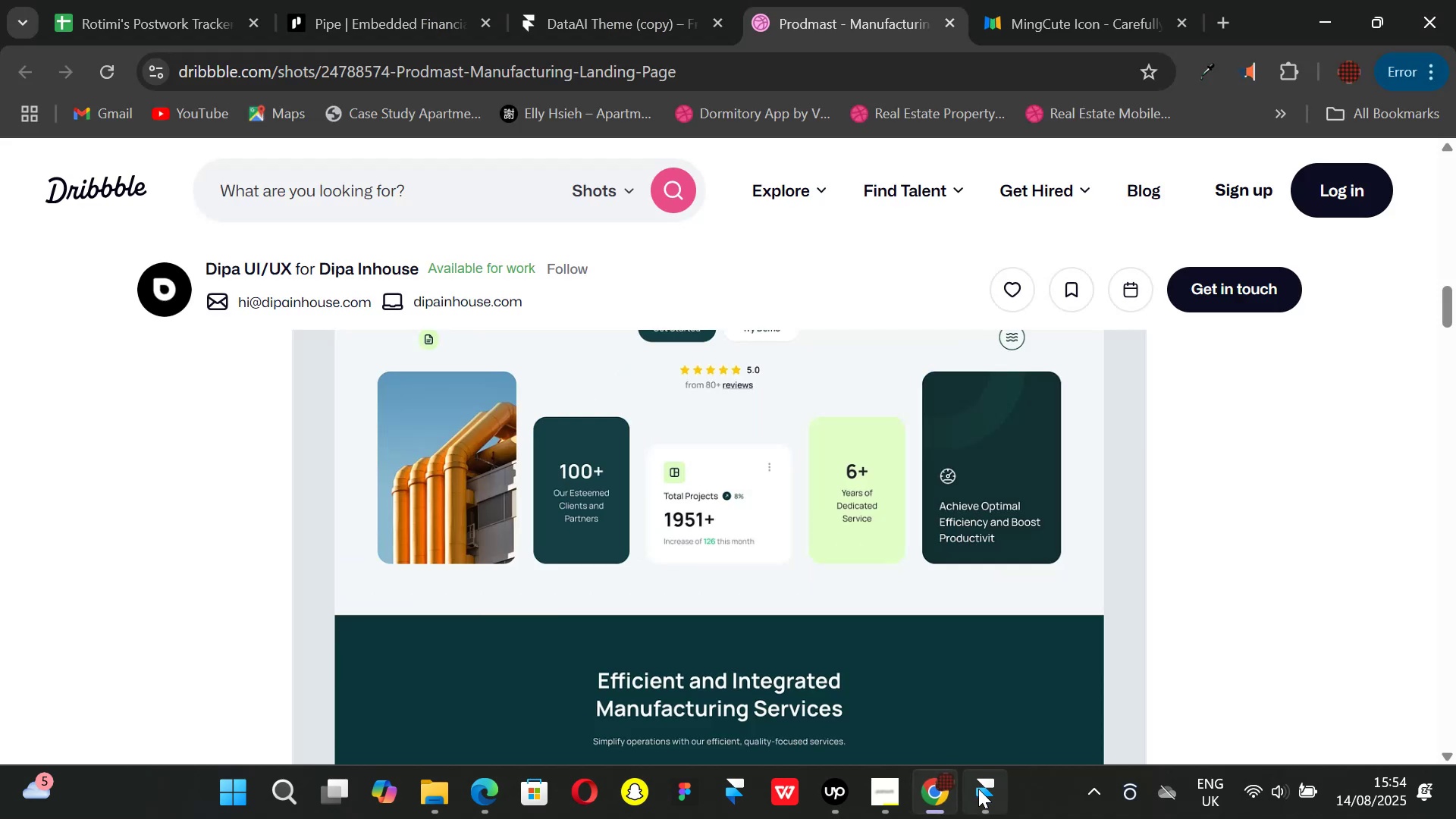 
left_click([978, 789])
 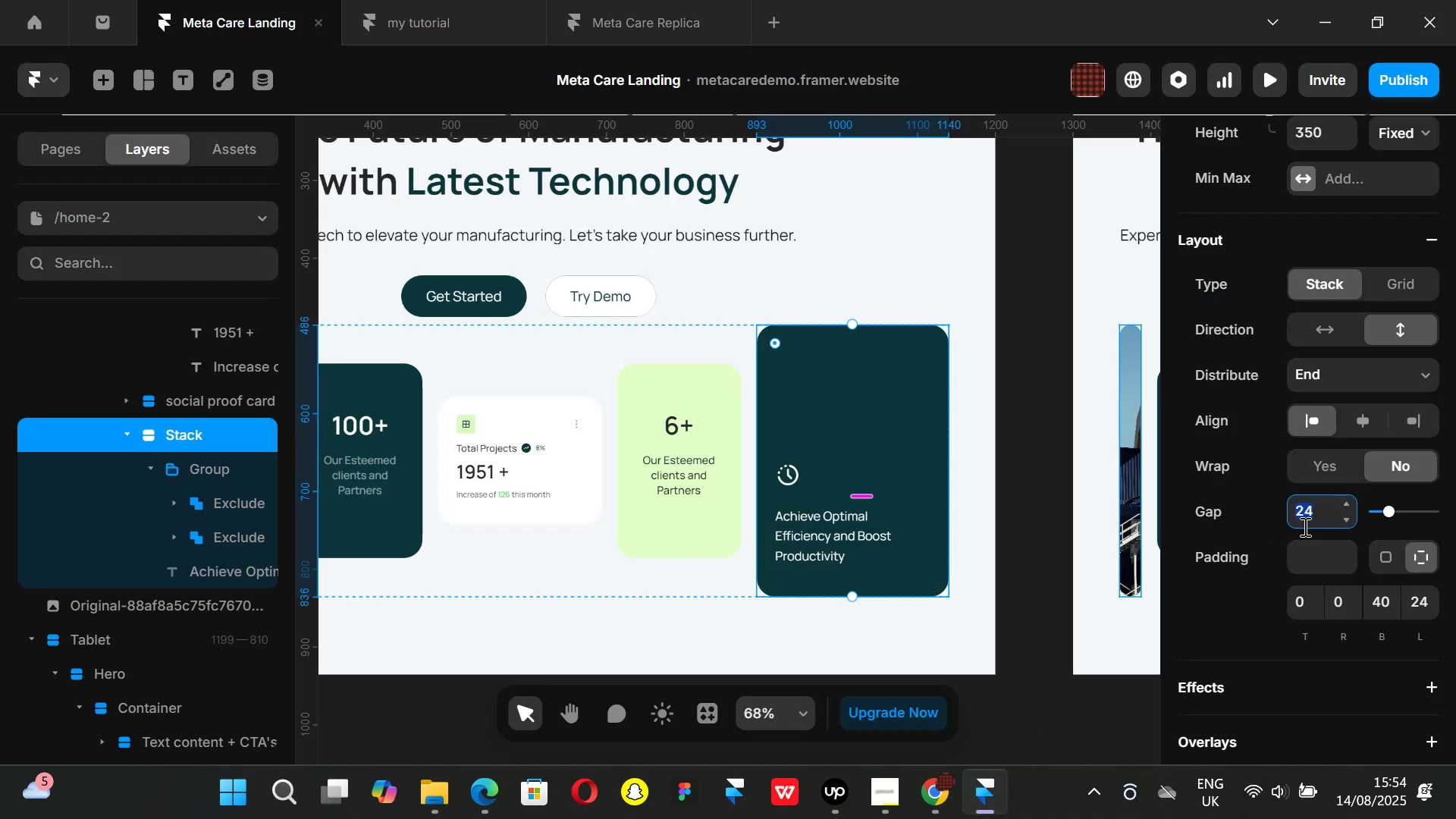 
left_click([1312, 515])
 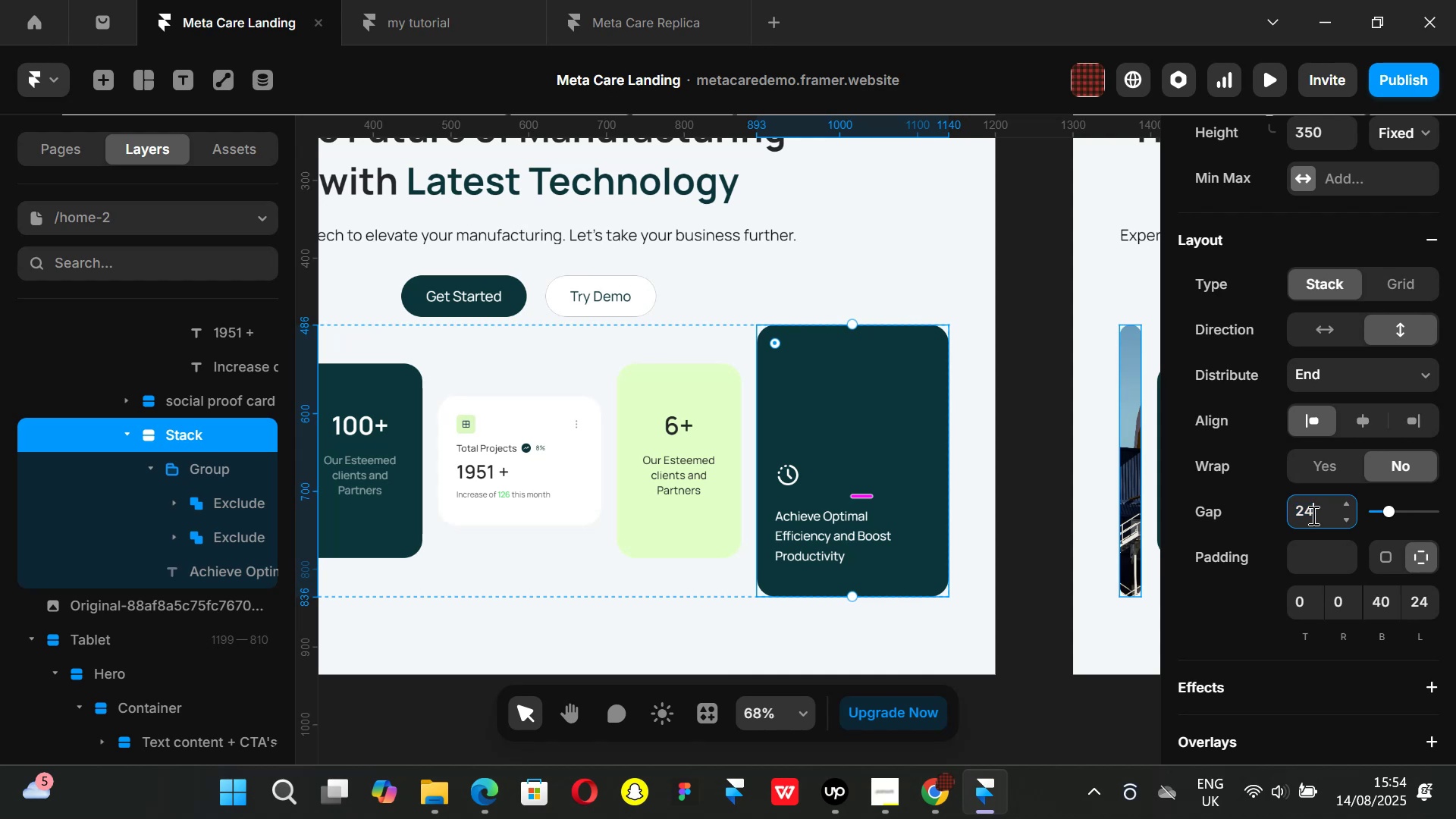 
key(Backspace)
key(Backspace)
key(Backspace)
type(32)
 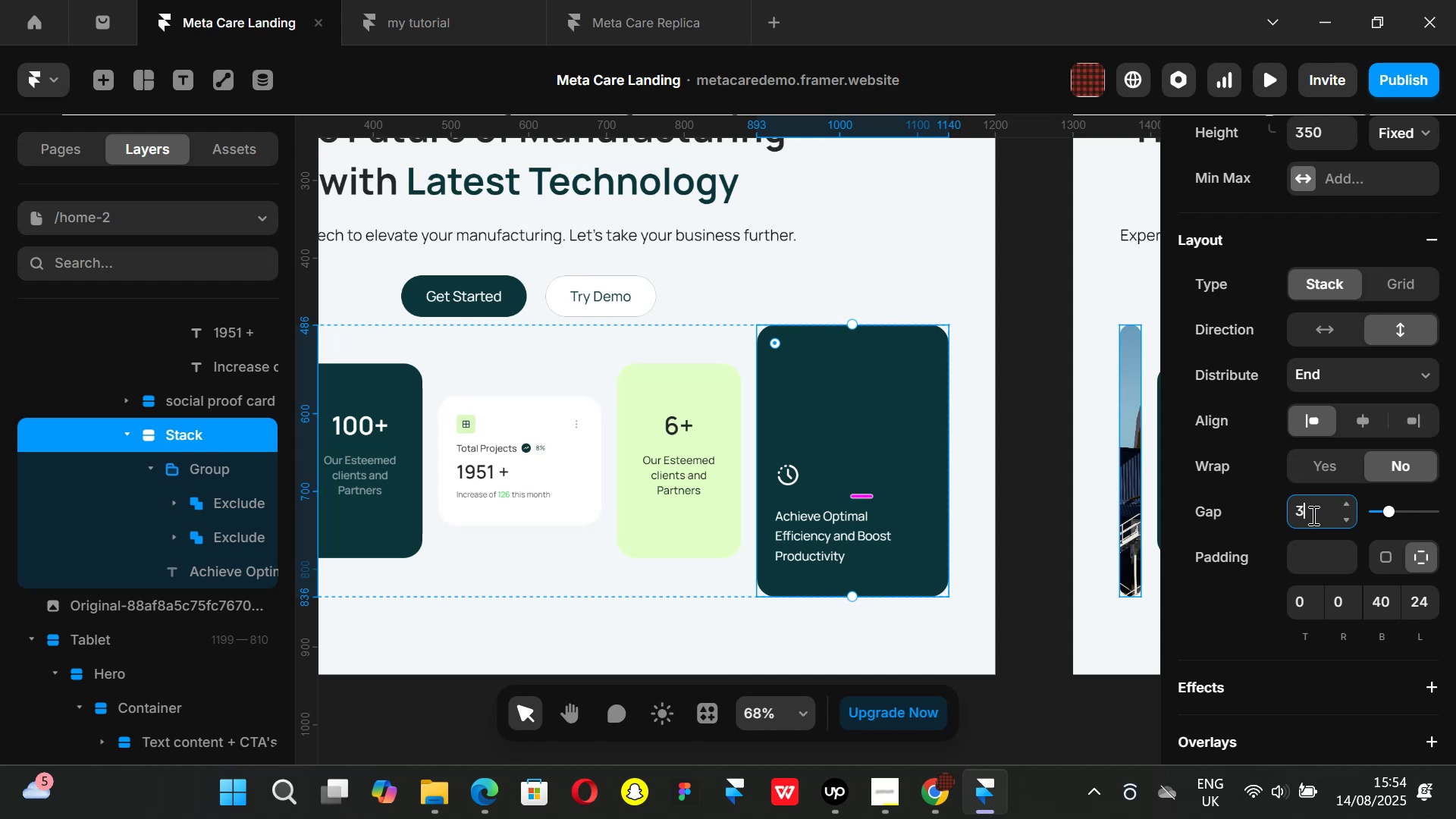 
key(Enter)
 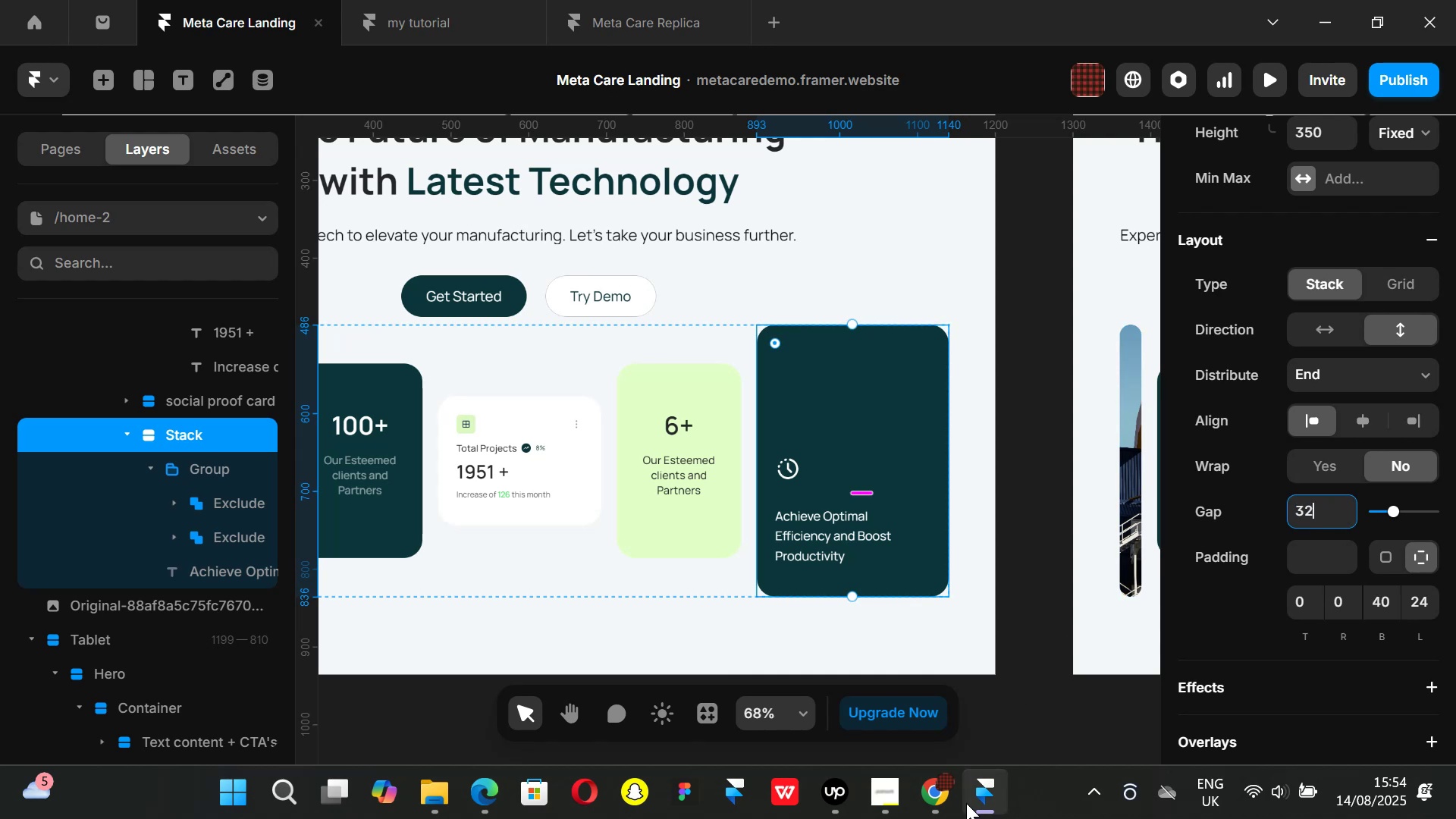 
left_click([930, 799])
 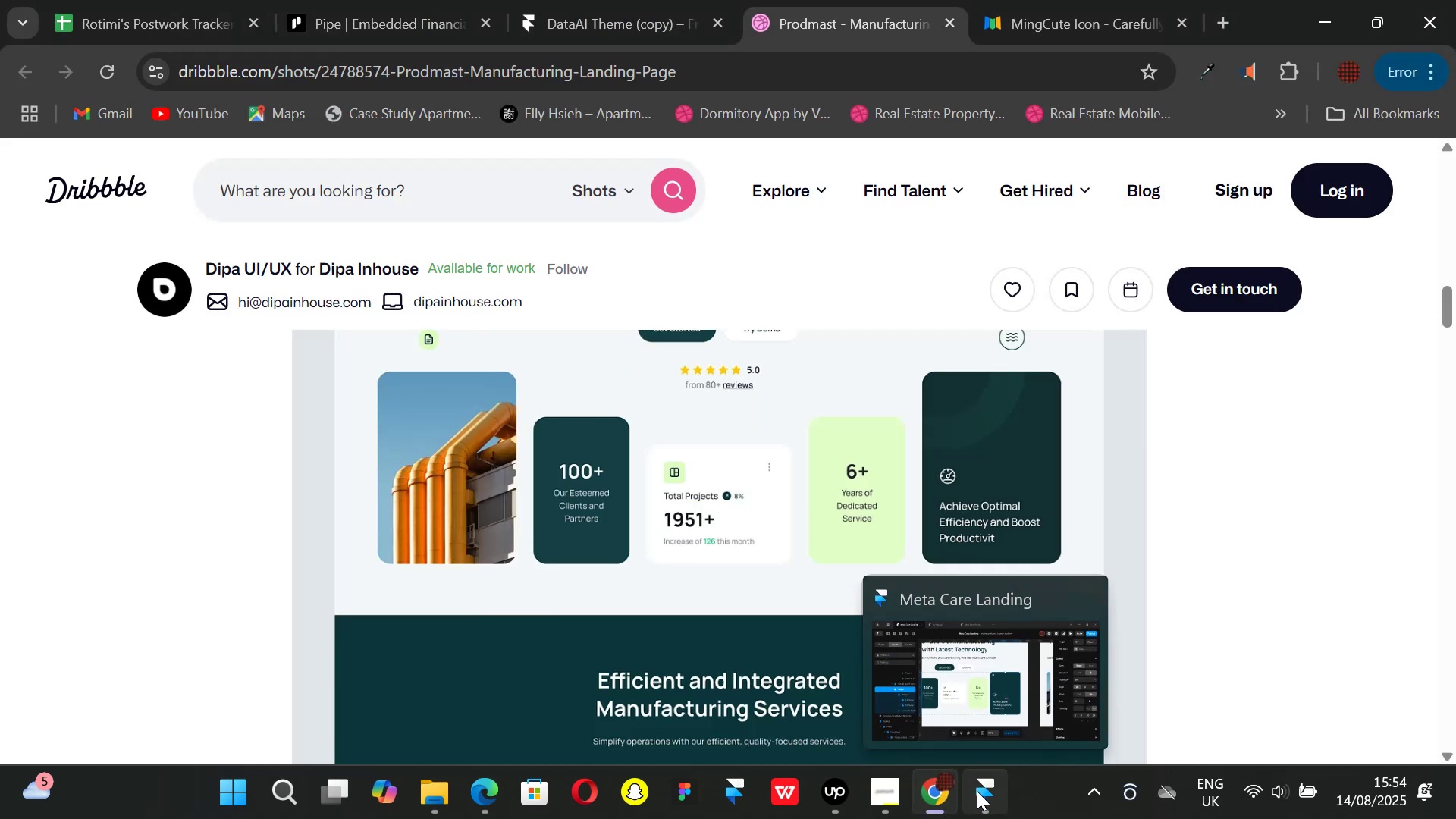 
left_click([977, 791])
 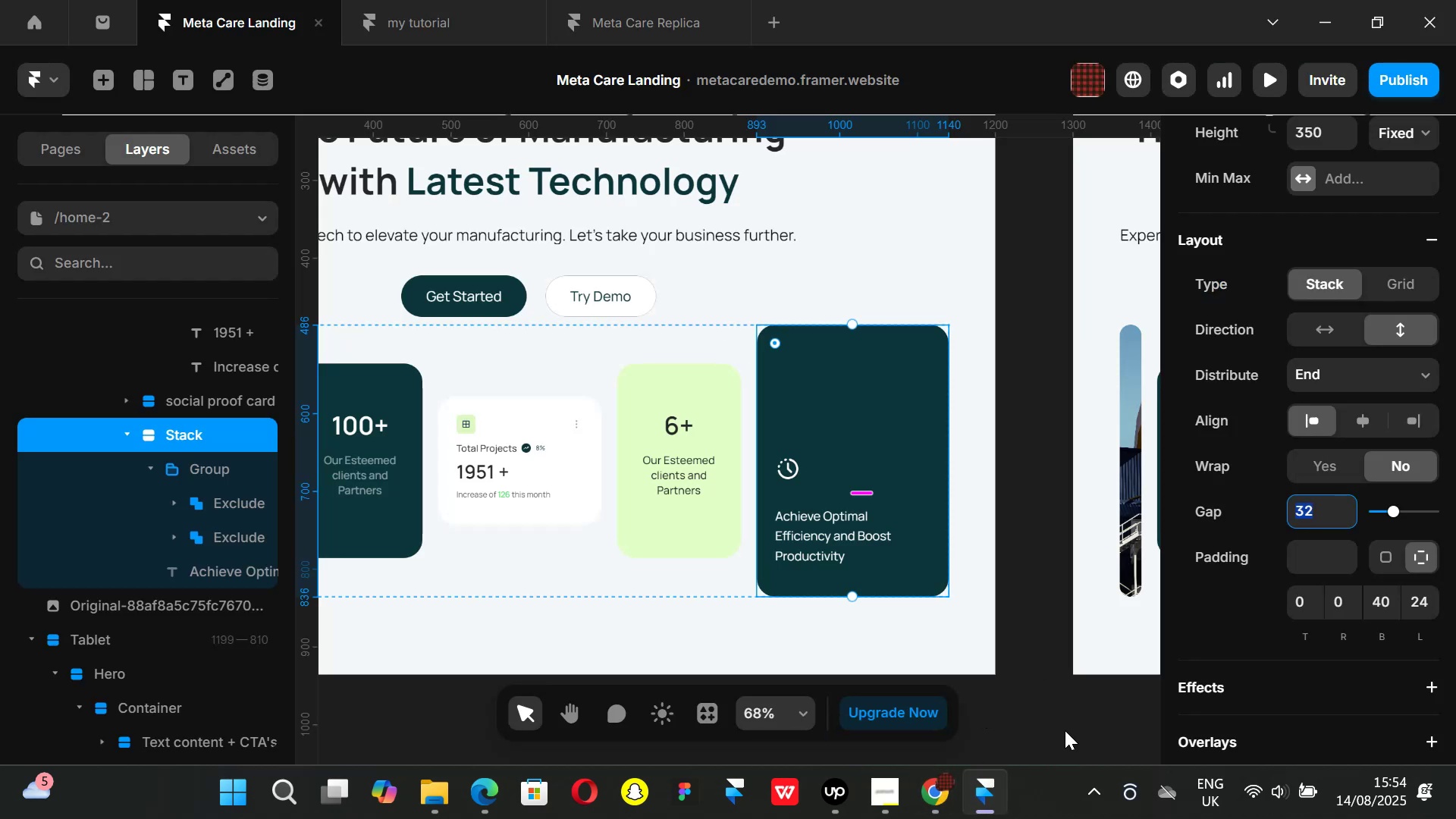 
left_click([1065, 731])
 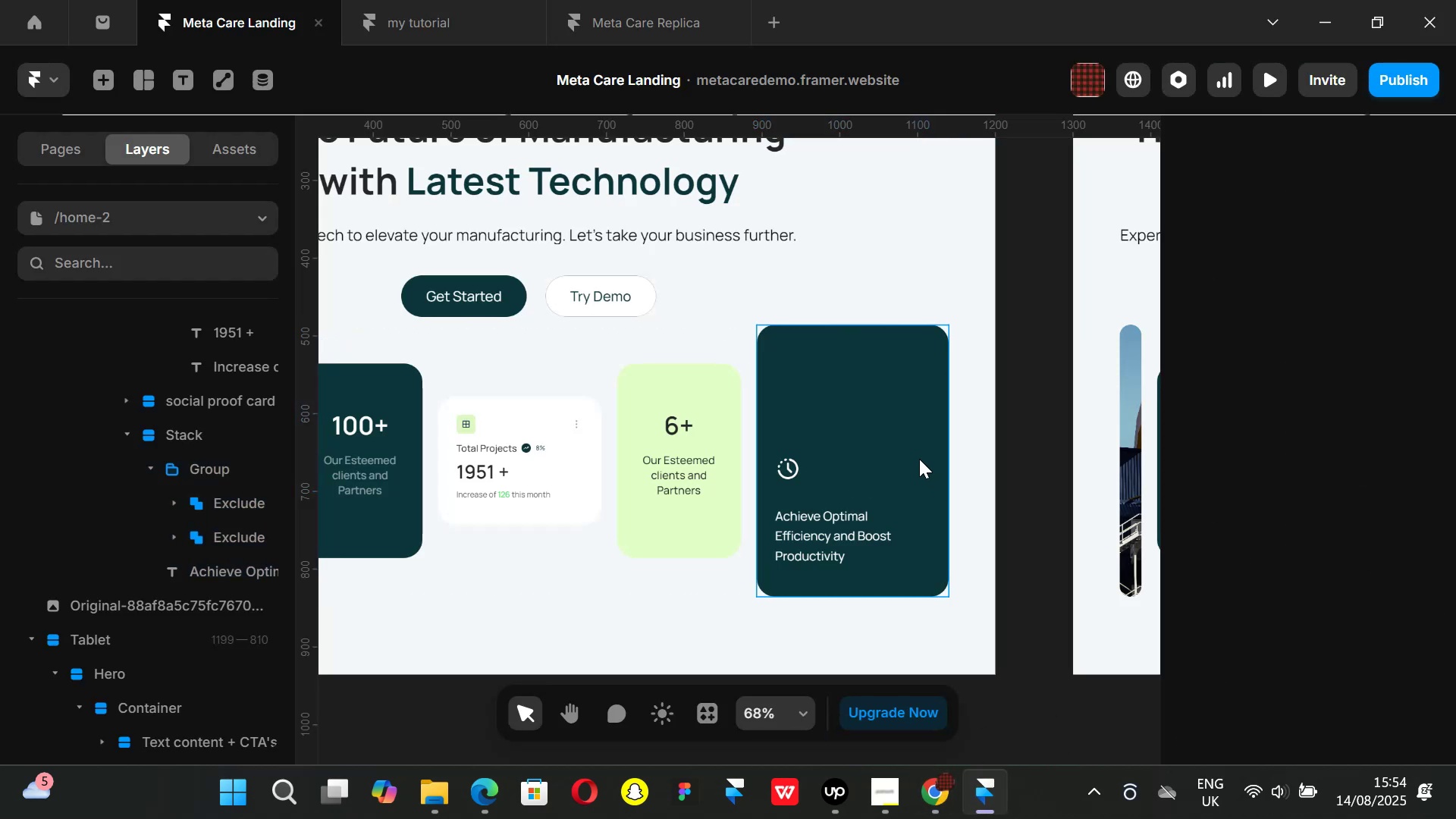 
left_click([918, 457])
 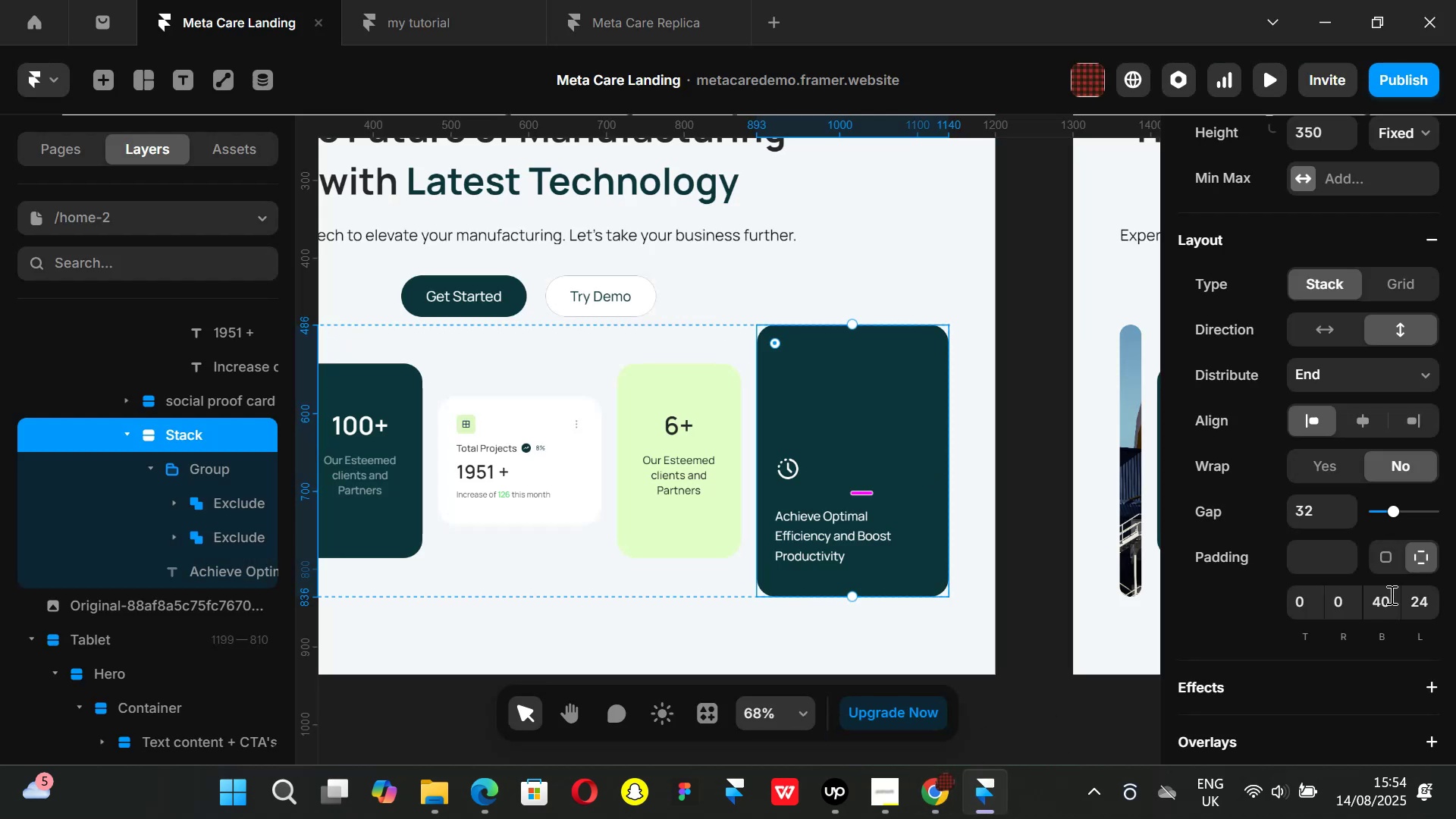 
left_click([1391, 600])
 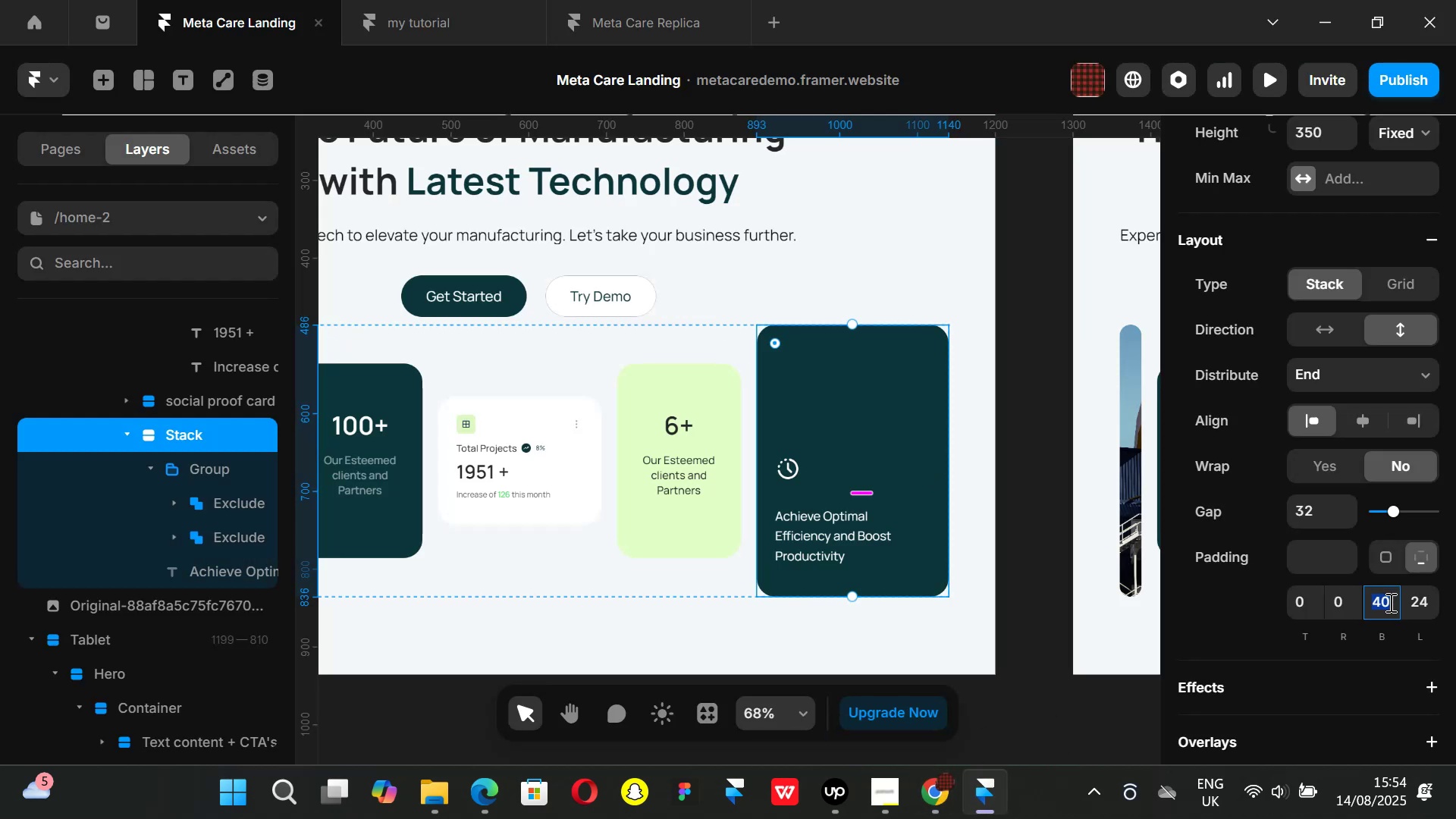 
type(60)
 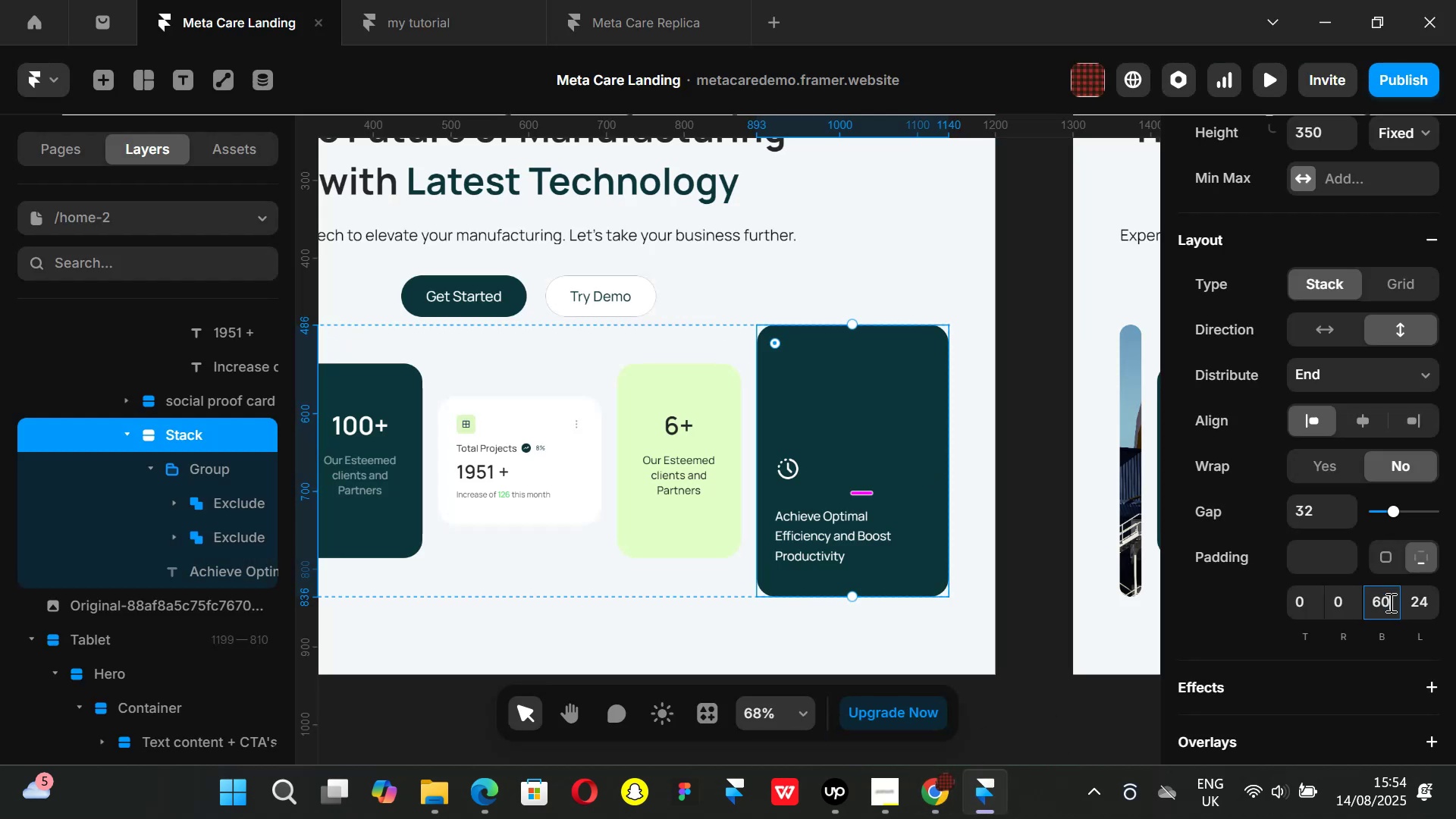 
key(Enter)
 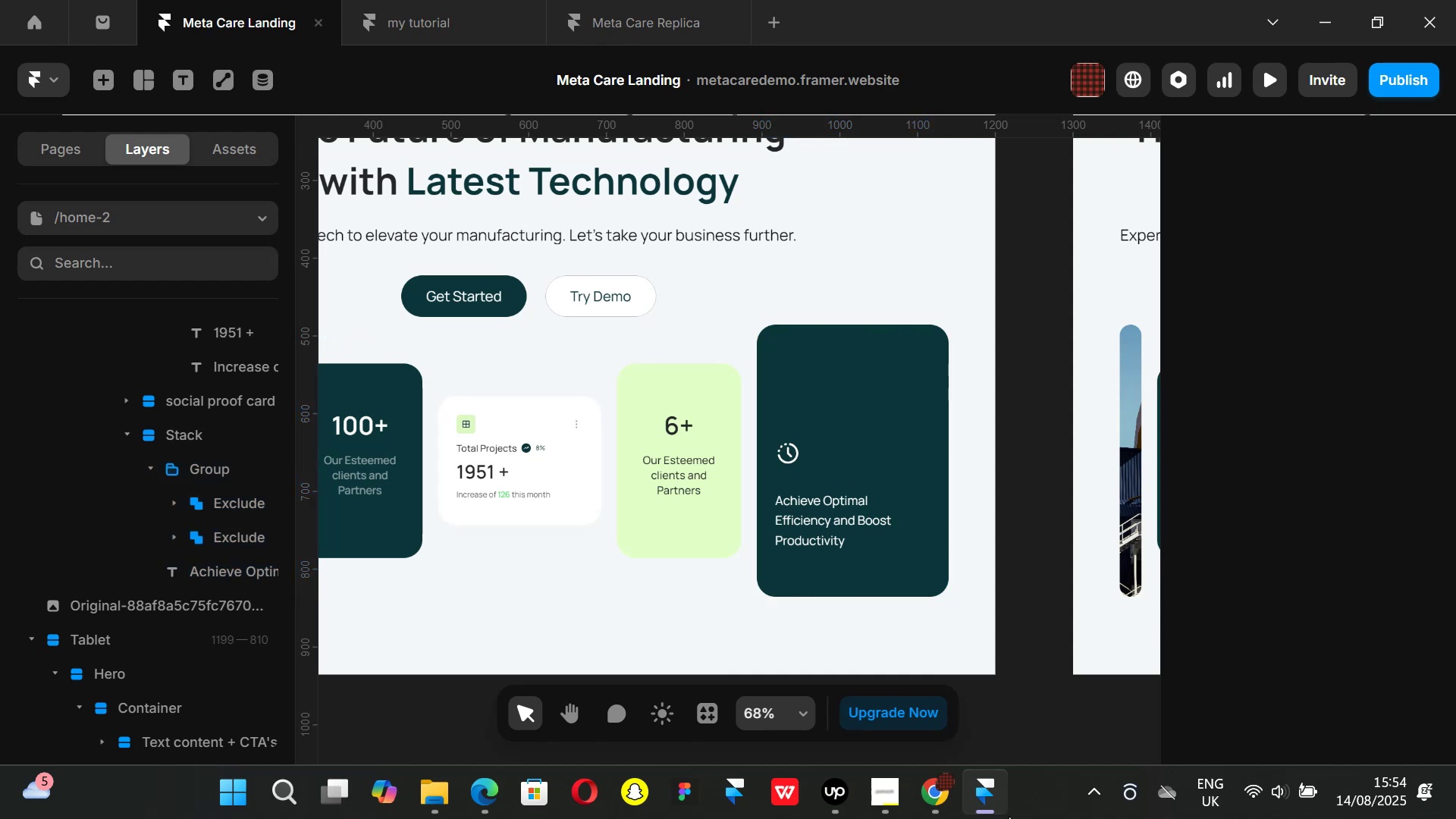 
left_click([953, 813])
 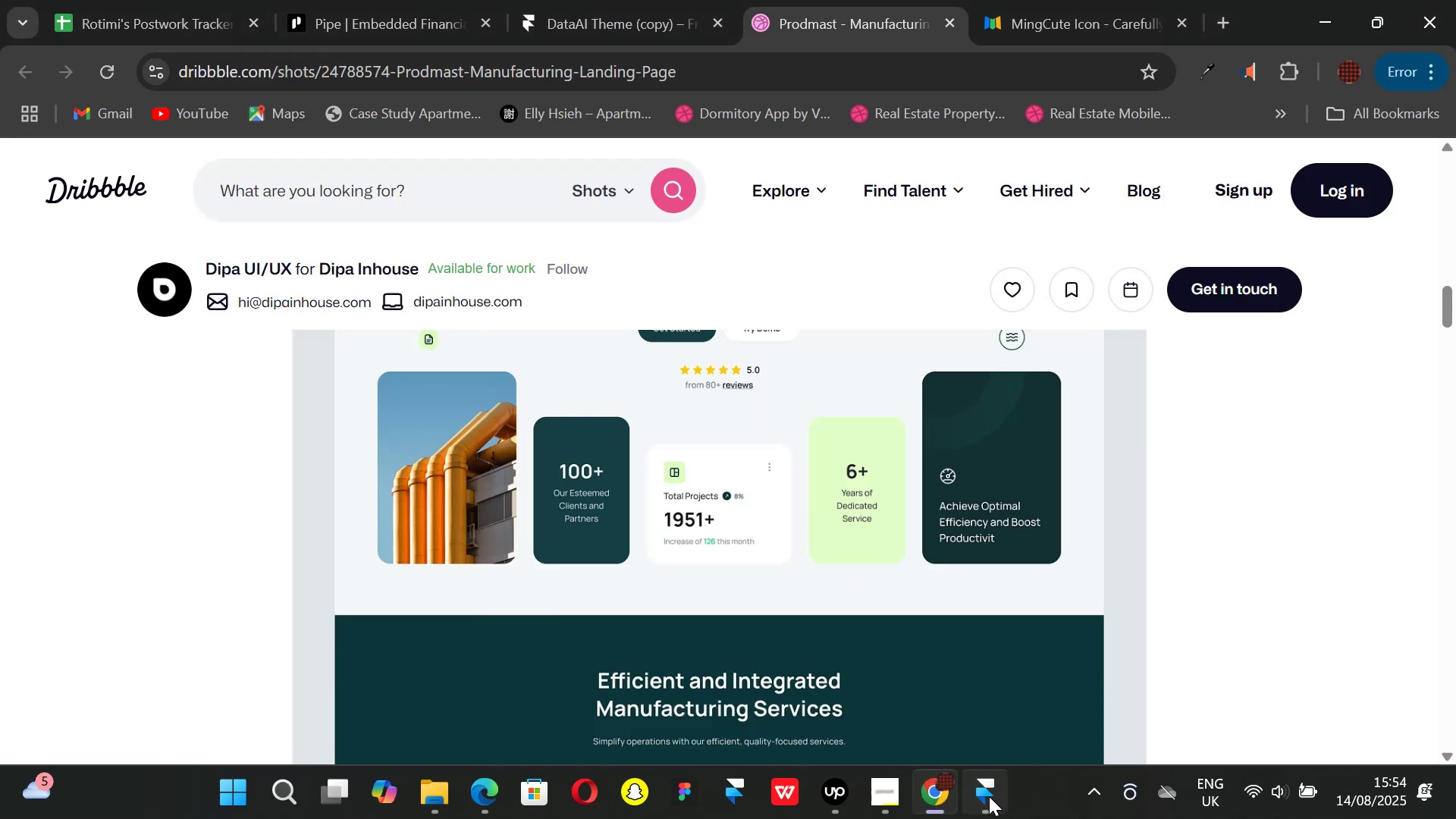 
left_click([989, 796])
 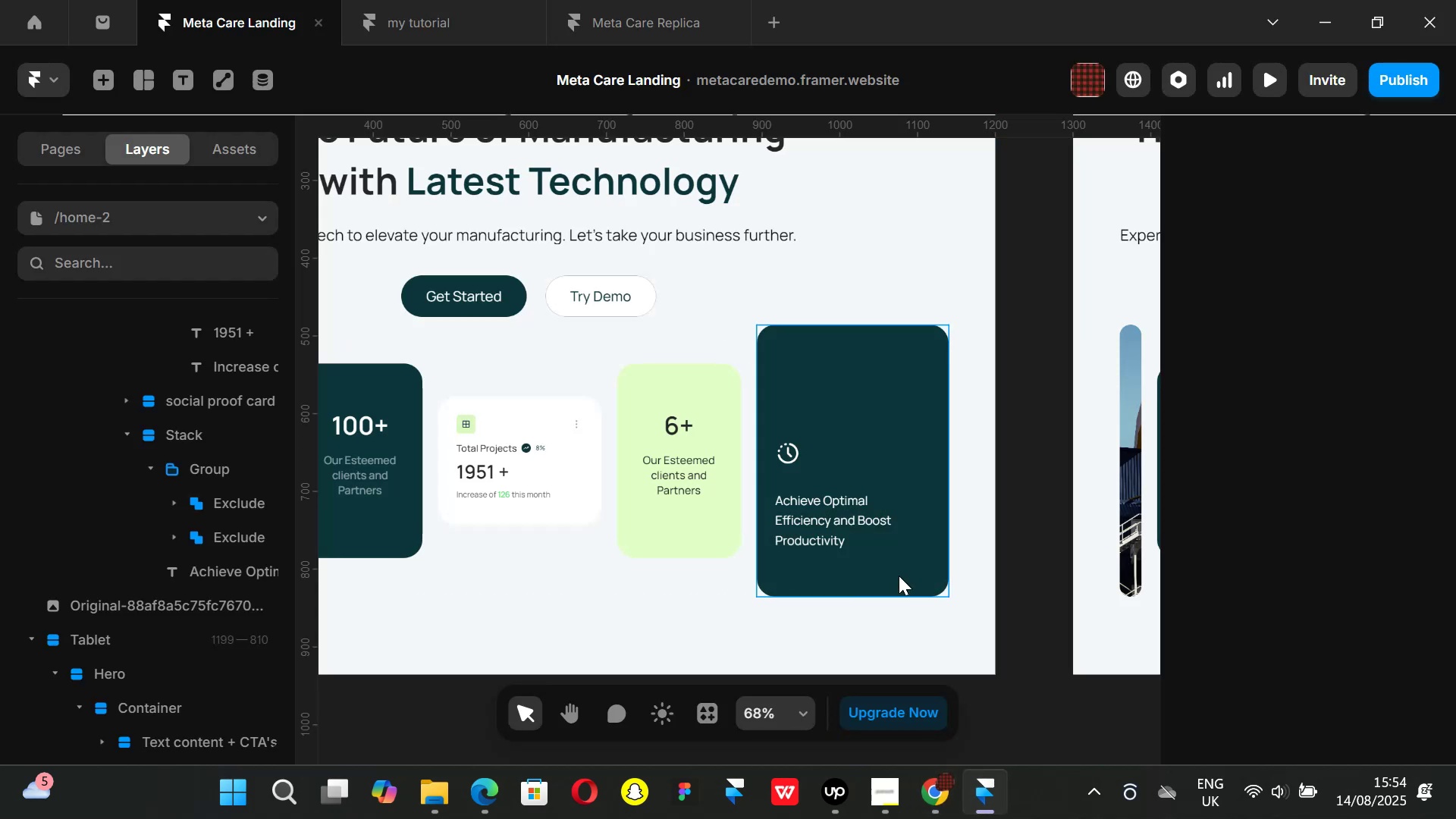 
left_click([899, 576])
 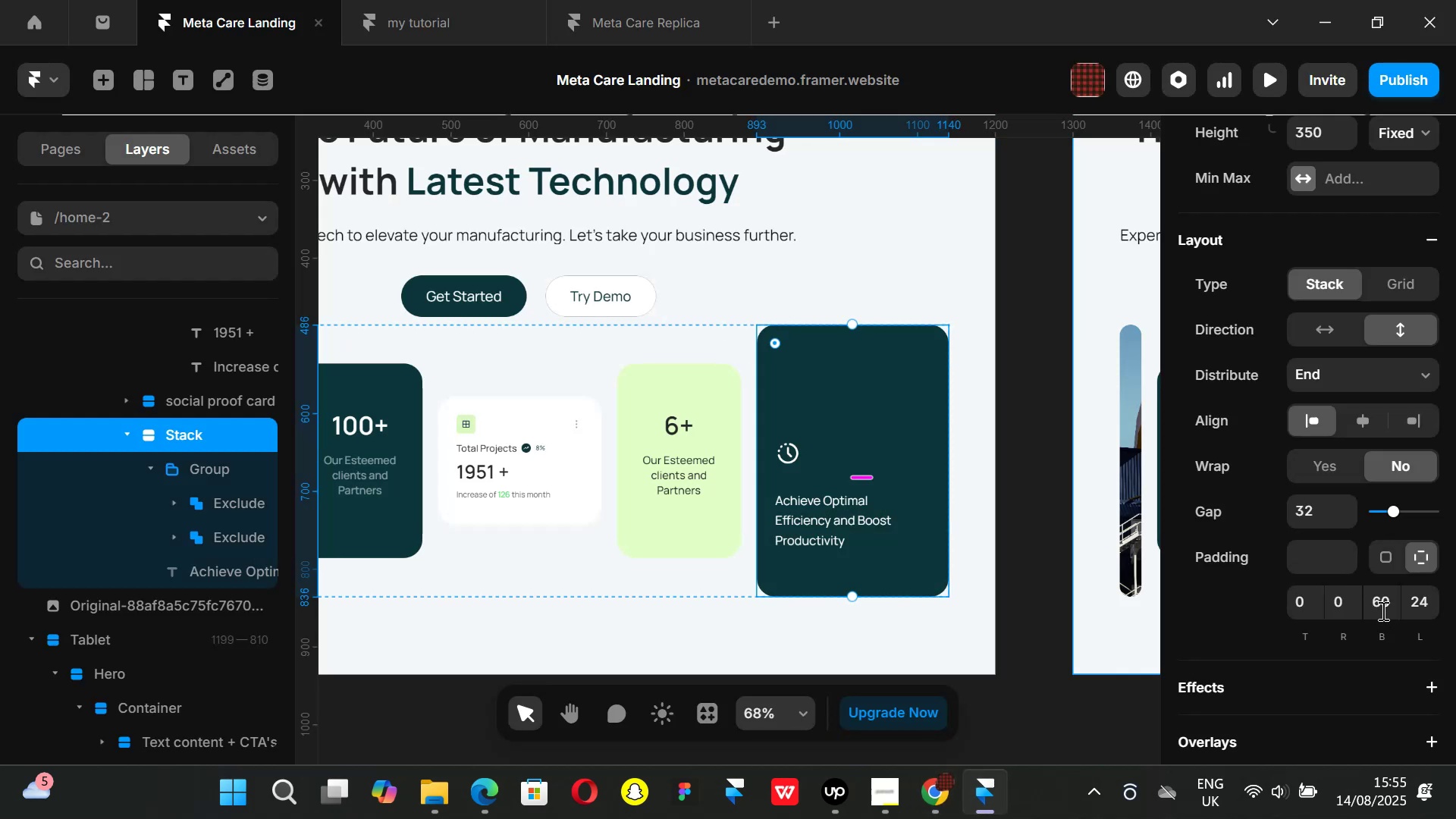 
left_click([1382, 610])
 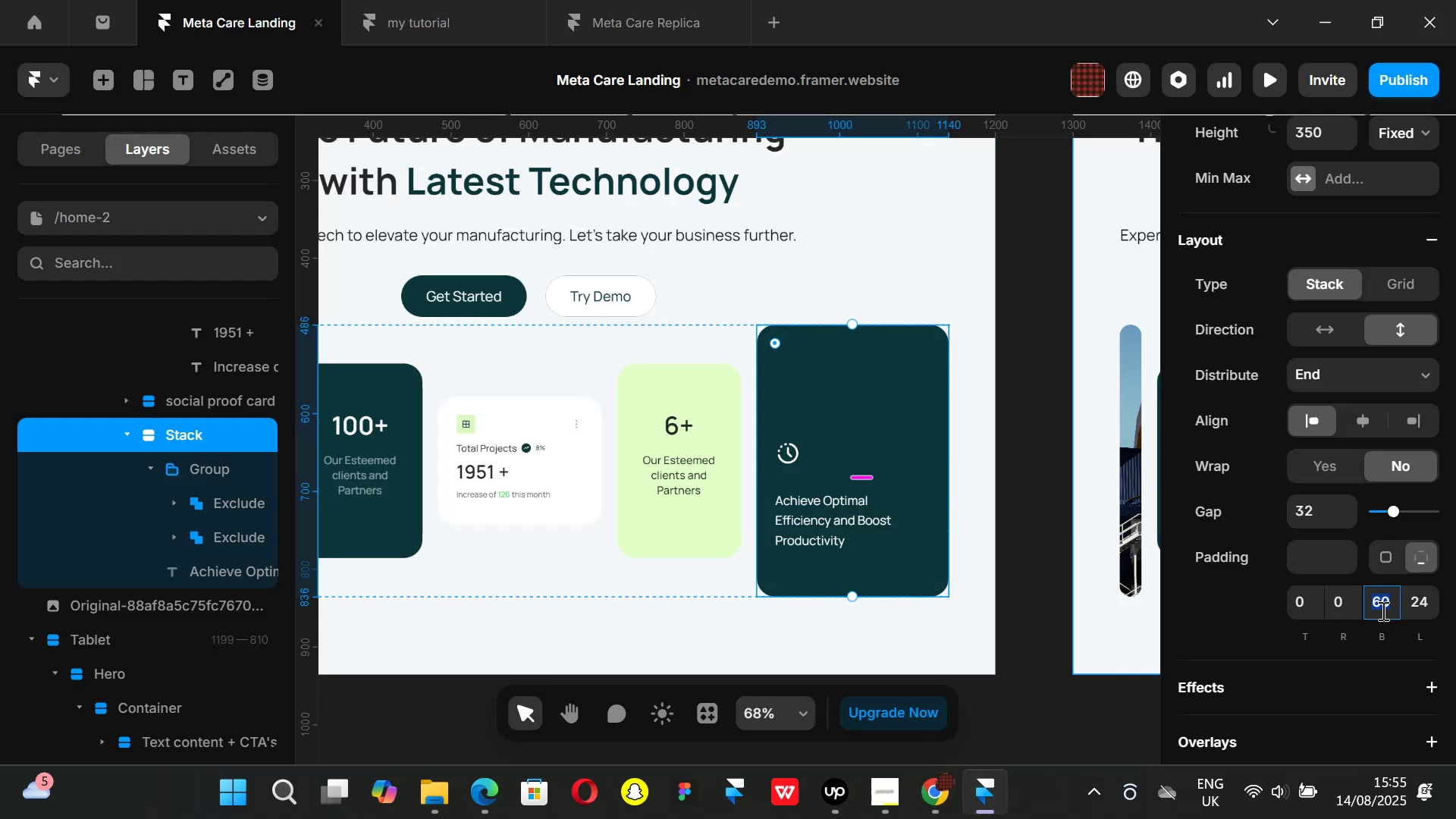 
type(40)
 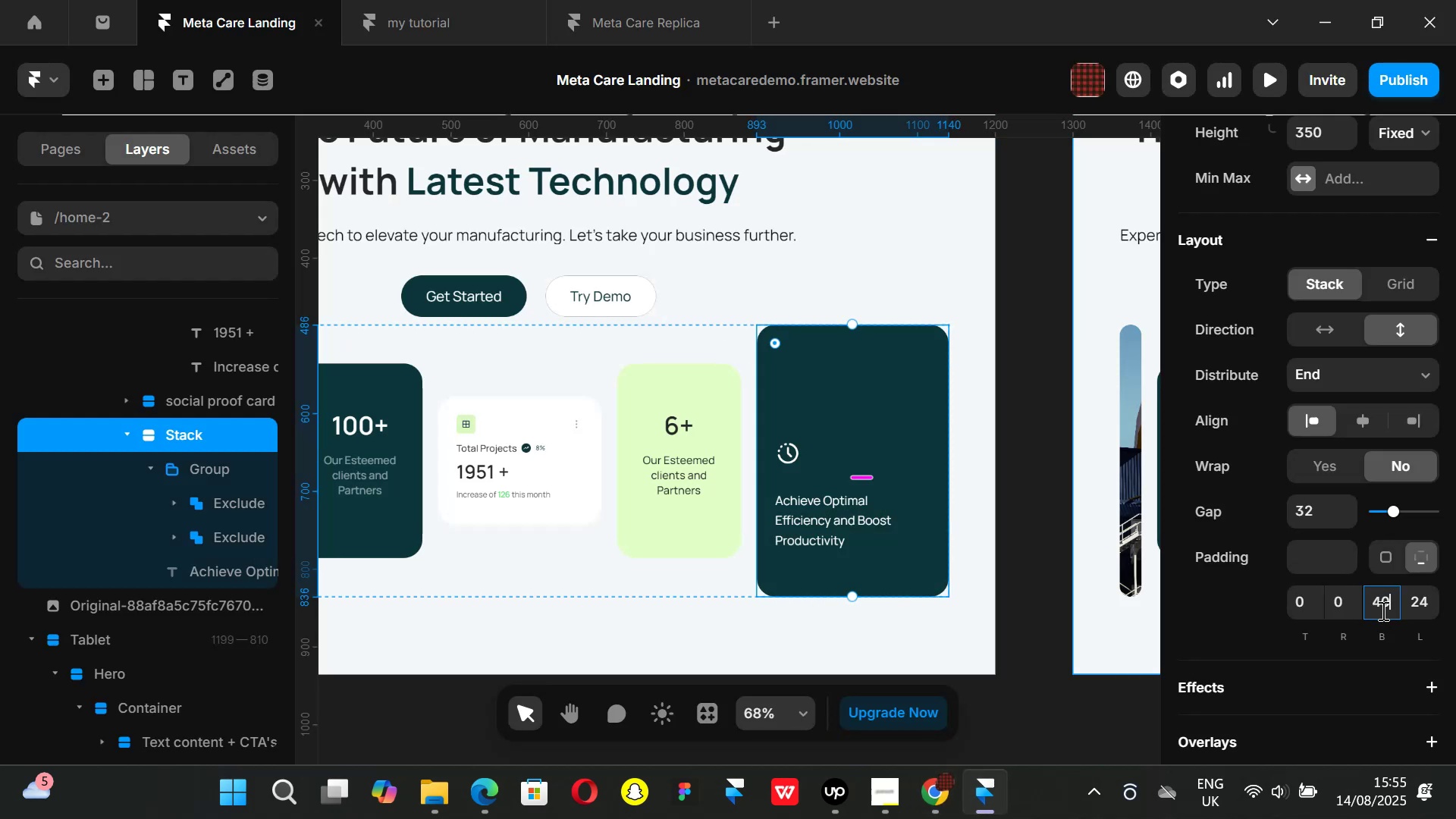 
key(Enter)
 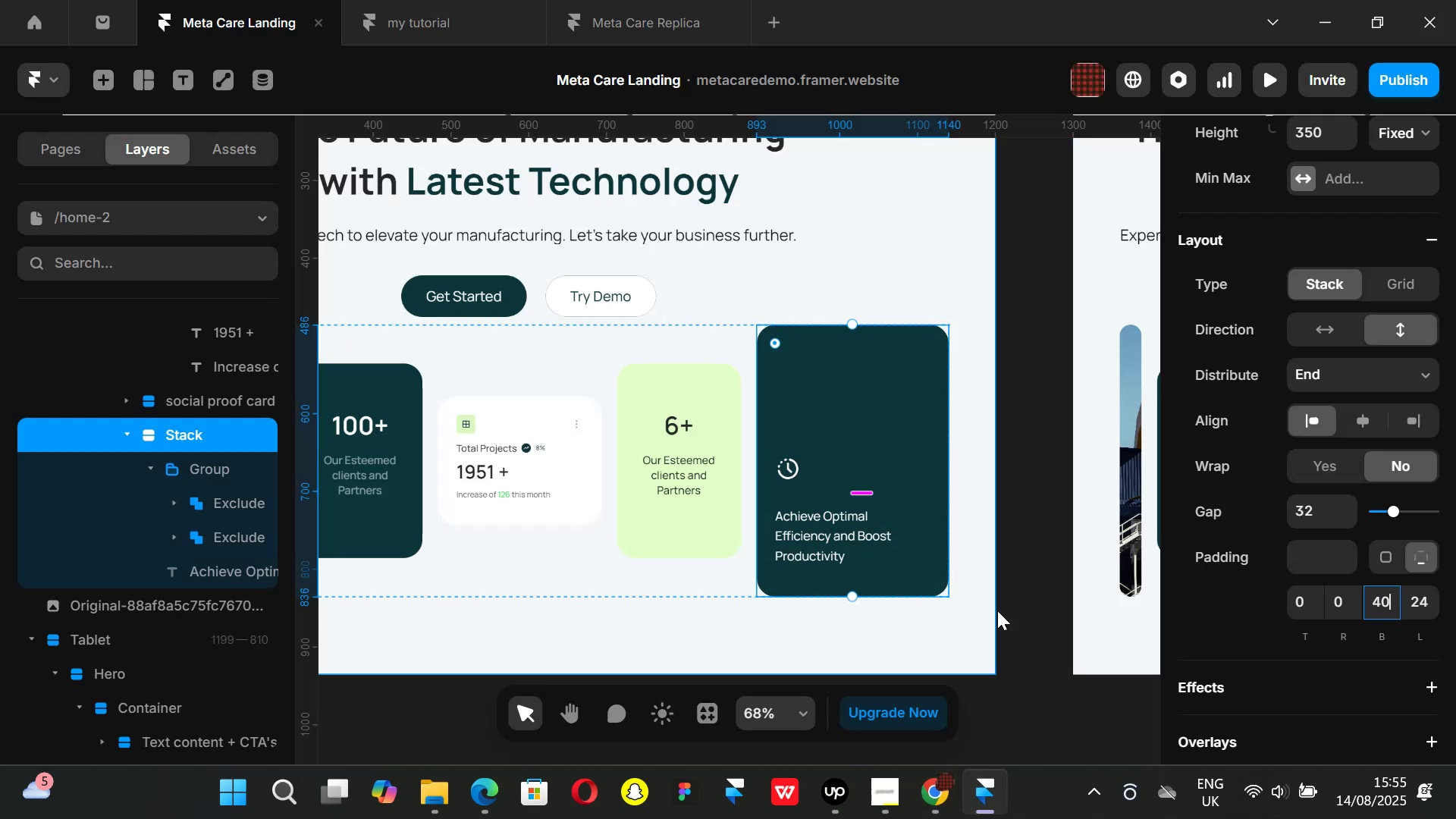 
left_click([1032, 683])
 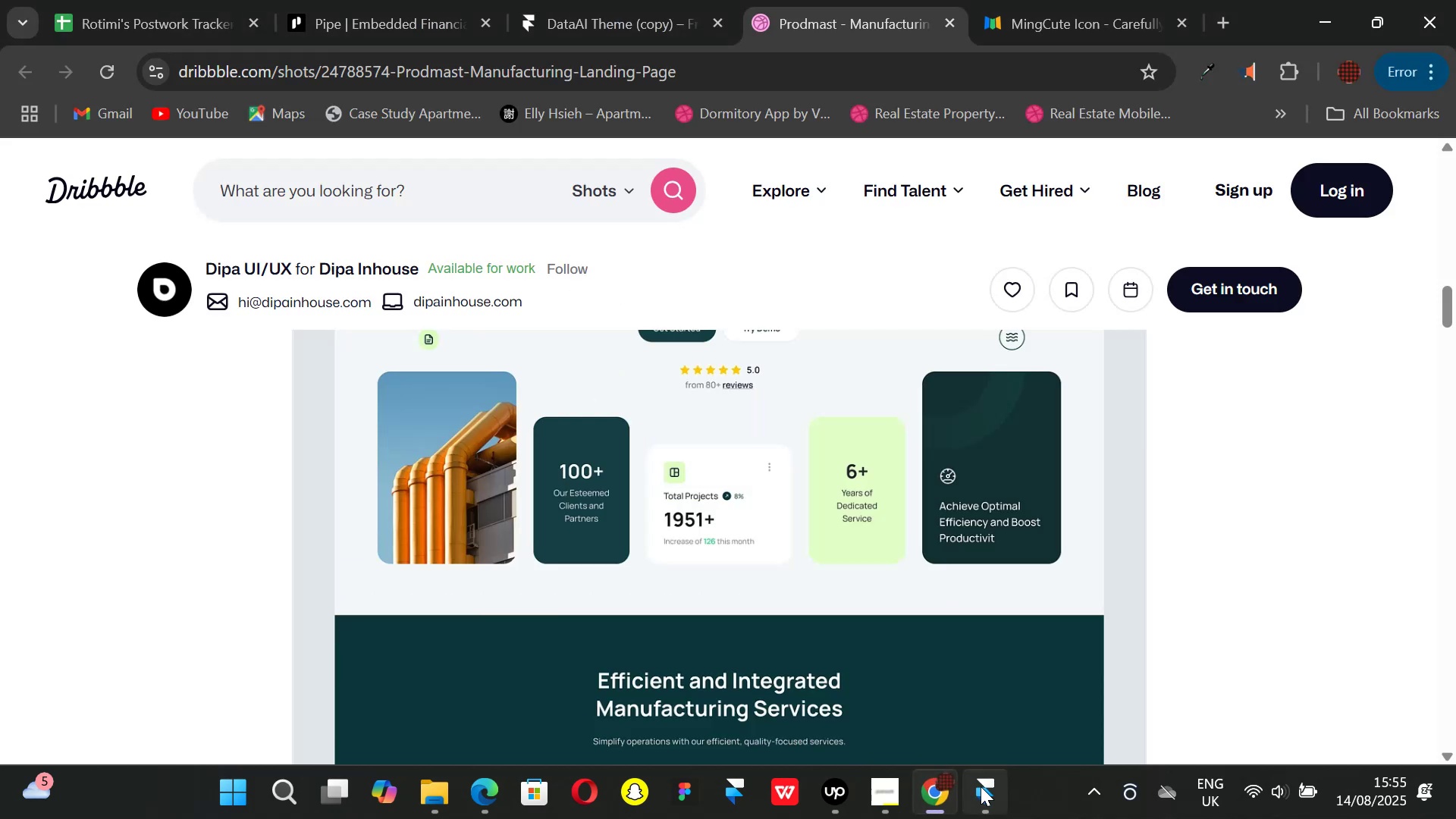 
left_click([981, 786])
 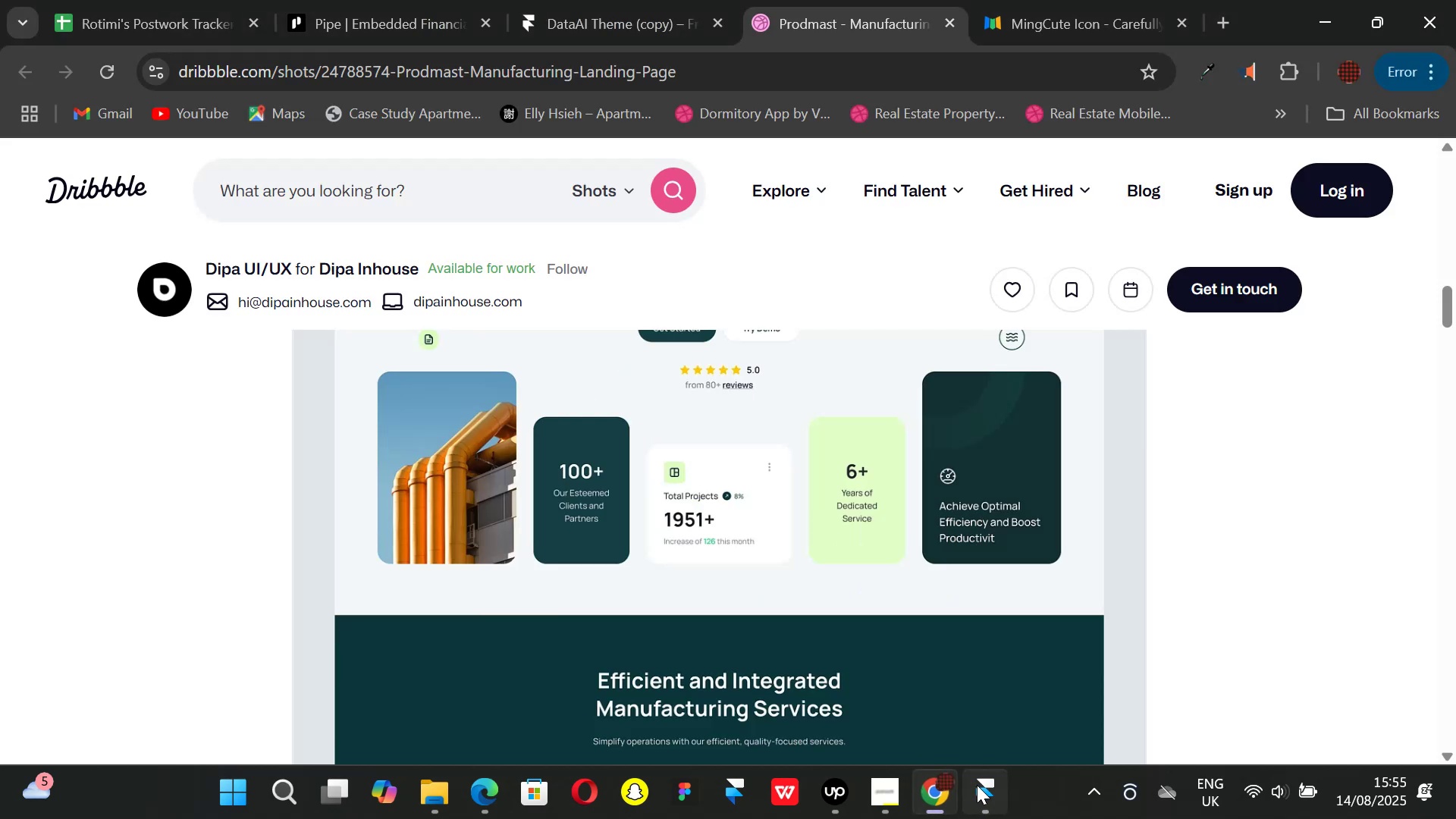 
wait(6.42)
 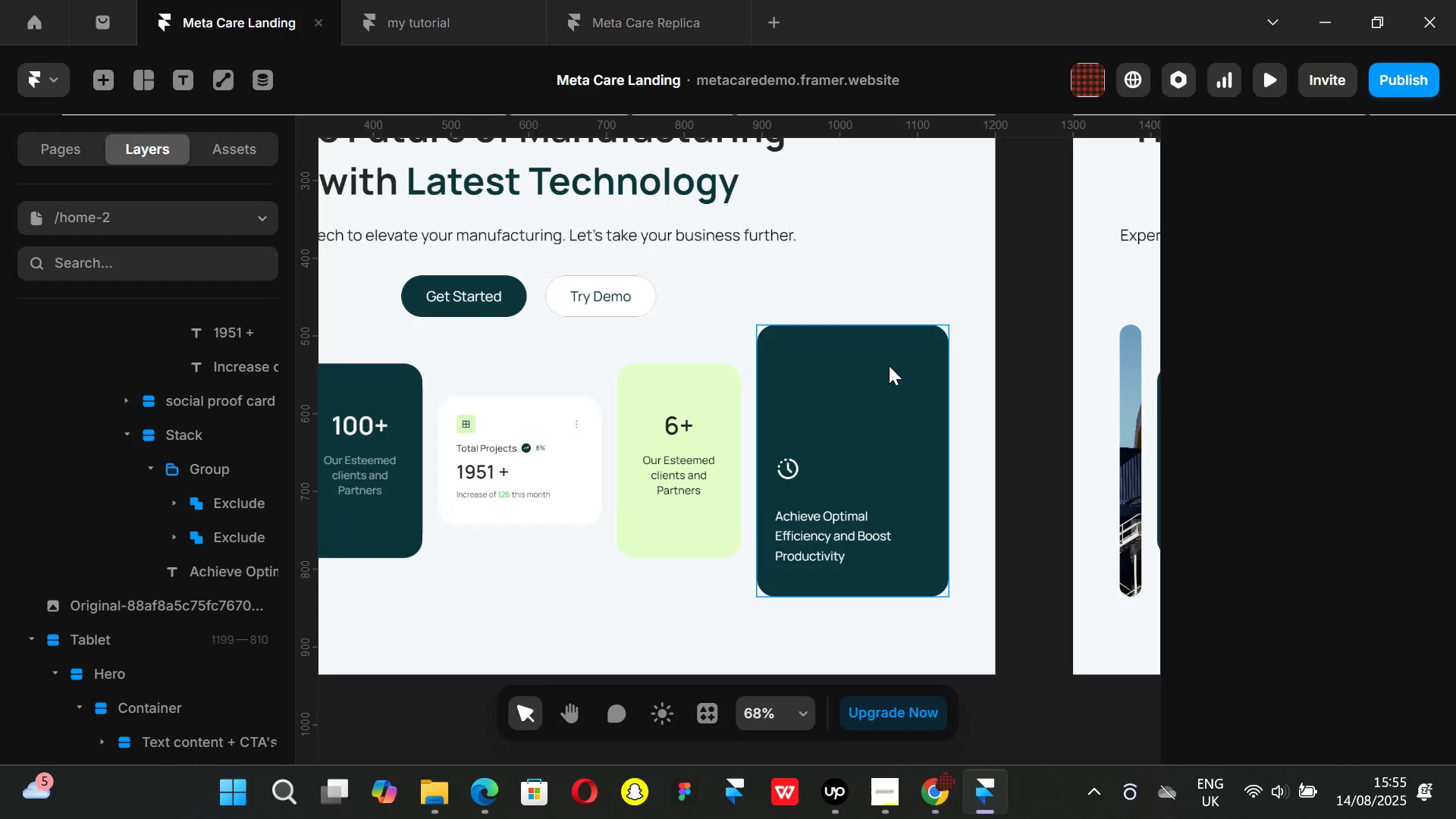 
left_click([981, 785])
 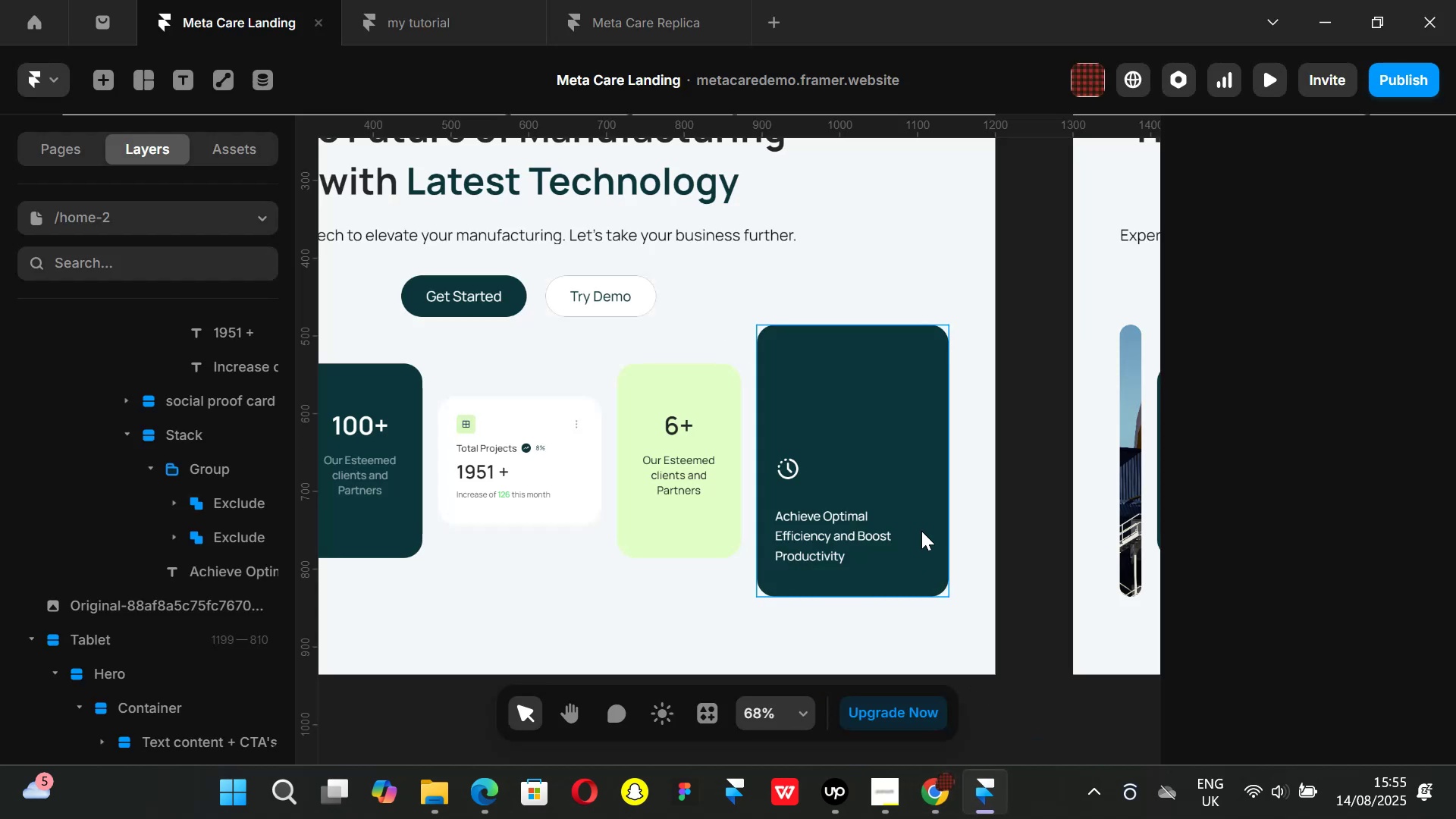 
scroll: coordinate [919, 526], scroll_direction: down, amount: 7.0
 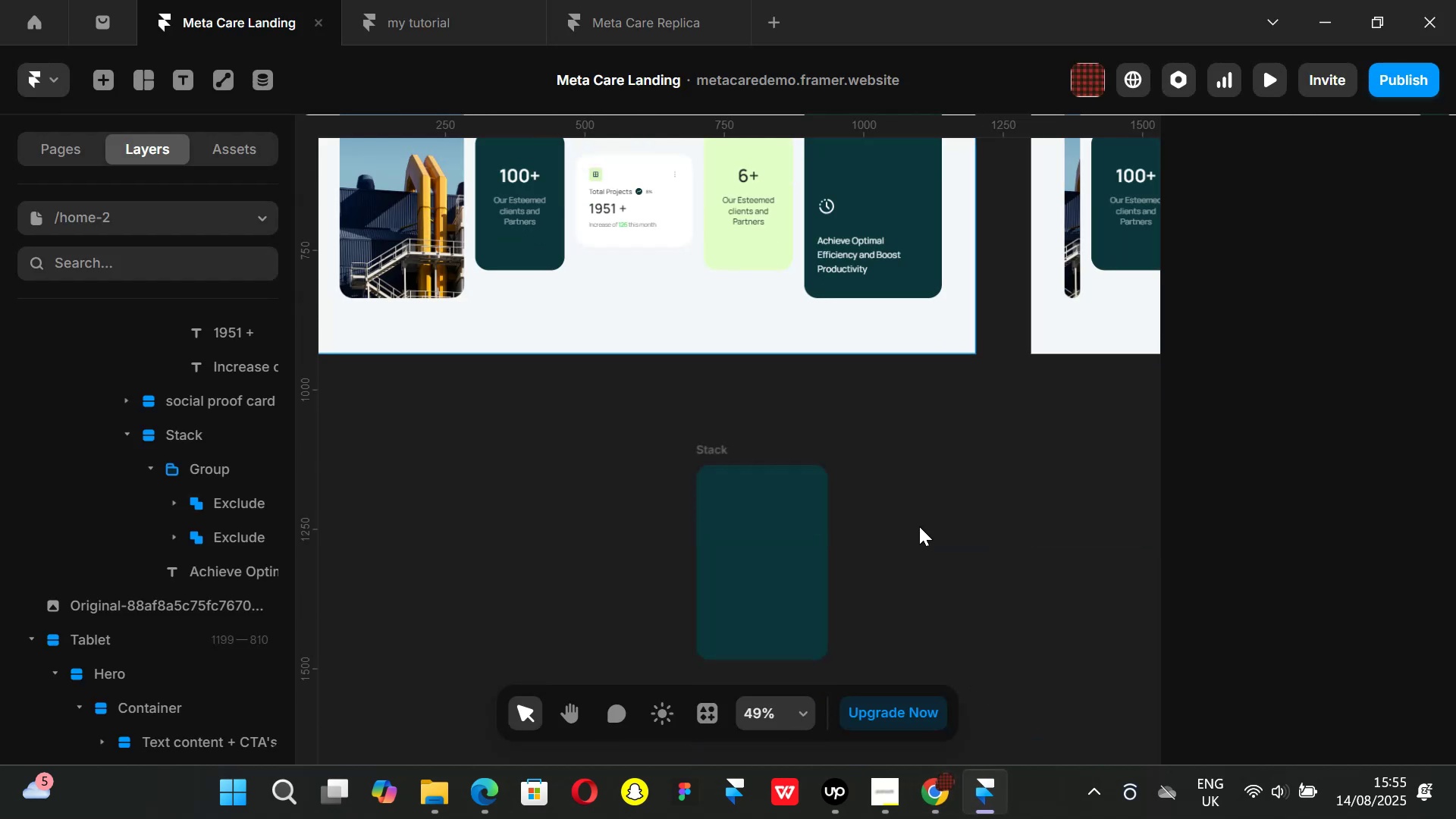 
key(Control+ControlLeft)
 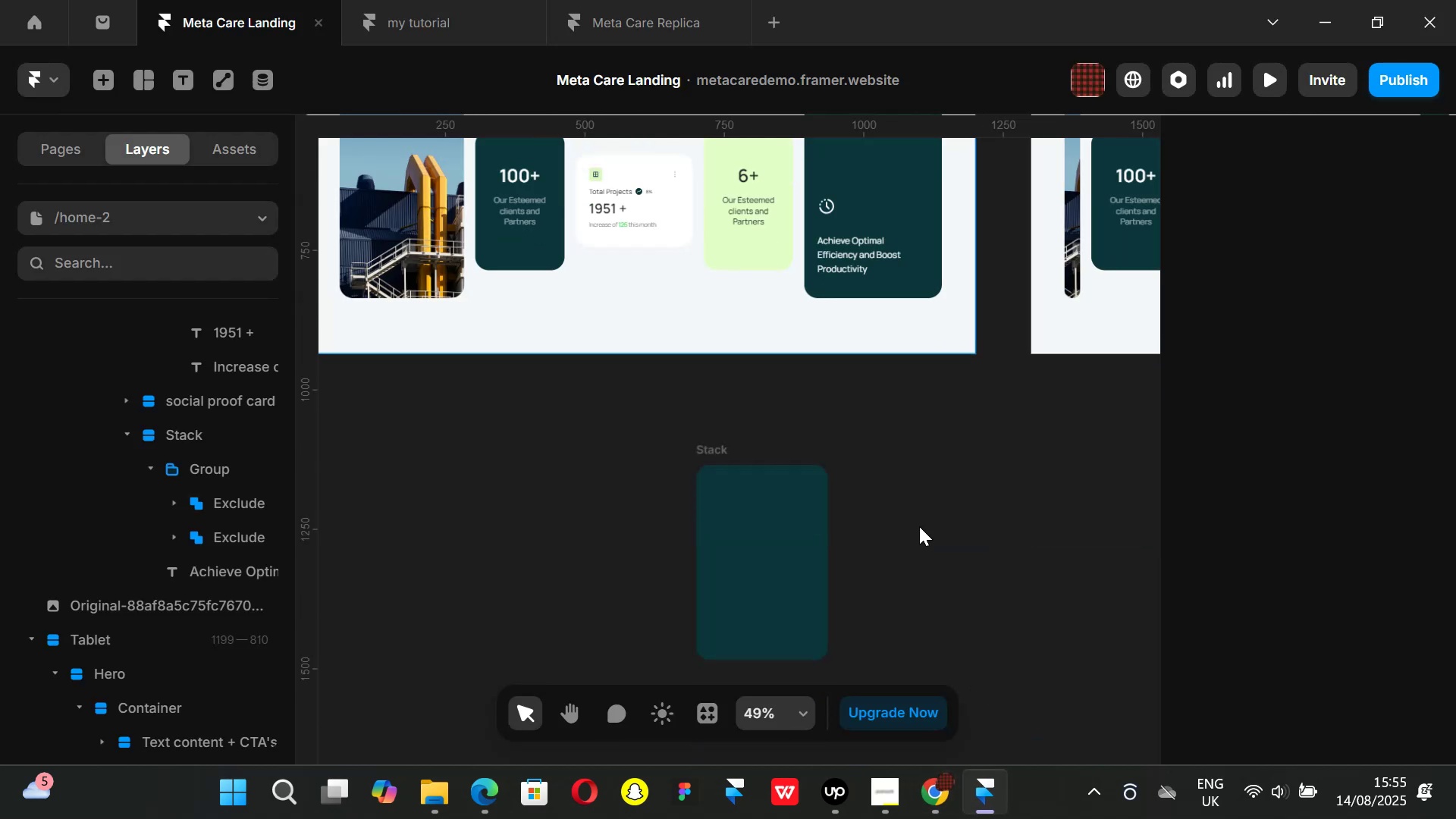 
hold_key(key=ShiftLeft, duration=0.57)
scroll: coordinate [919, 526], scroll_direction: down, amount: 2.0
 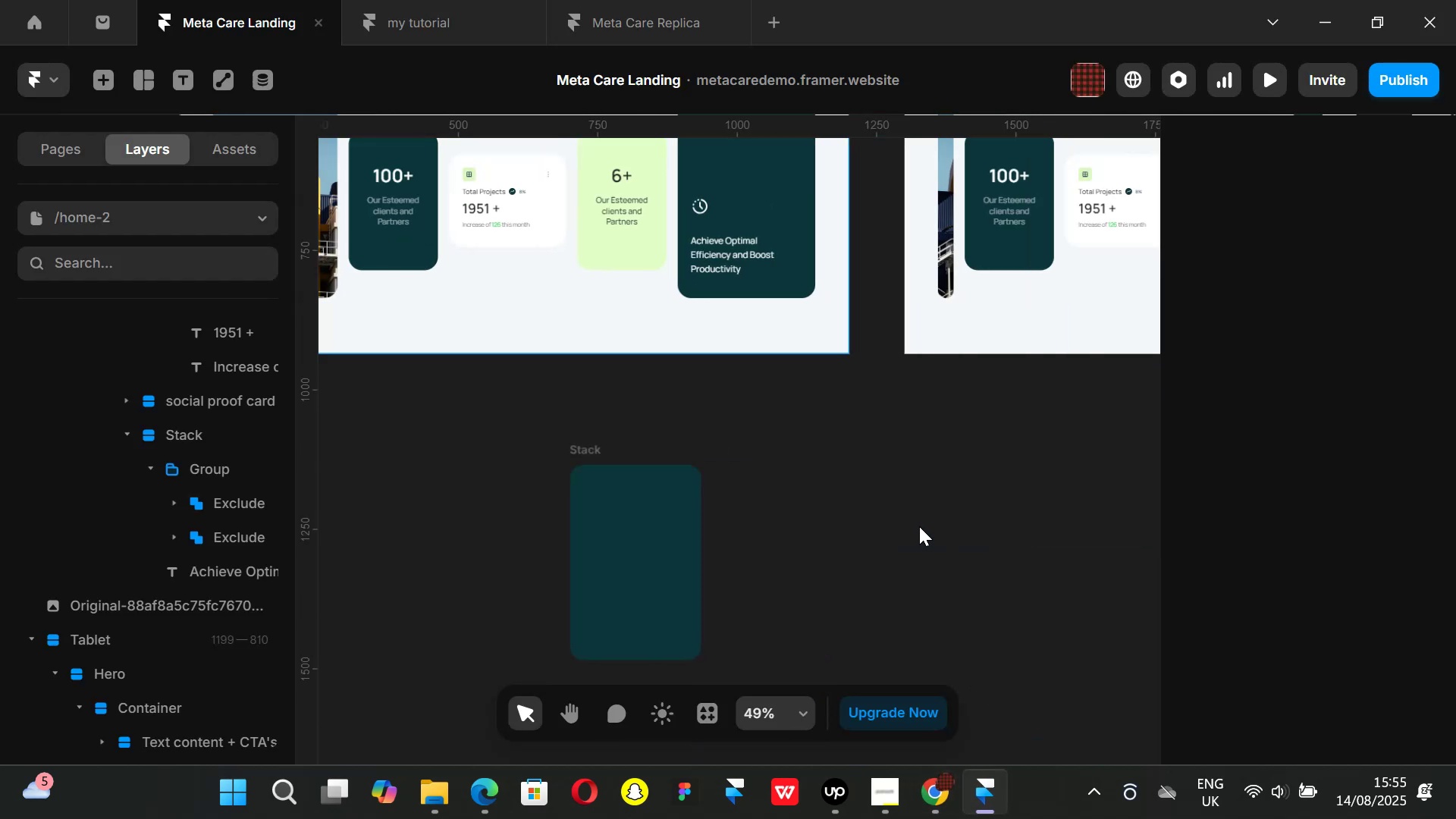 
left_click([919, 526])
 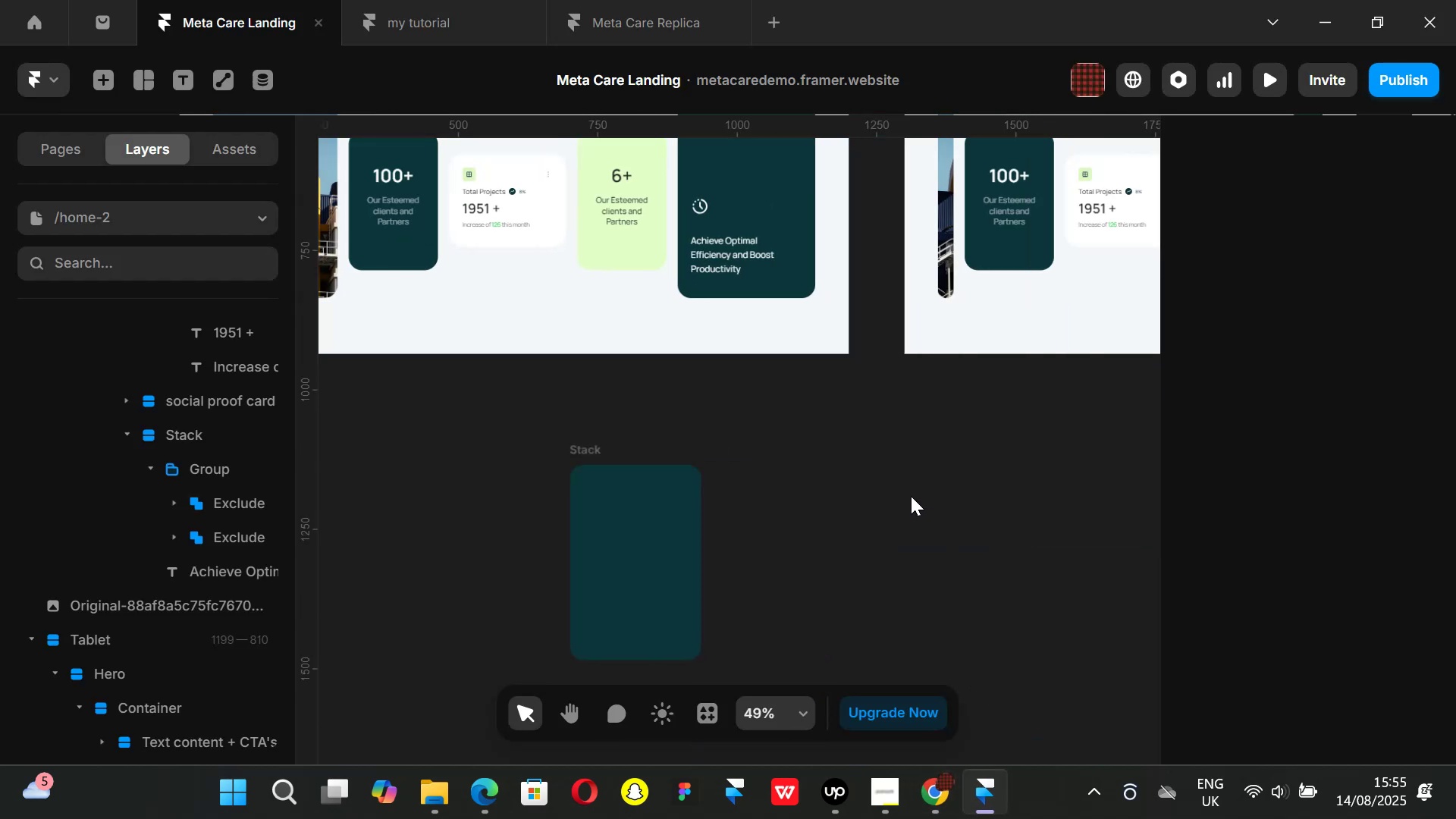 
key(O)
 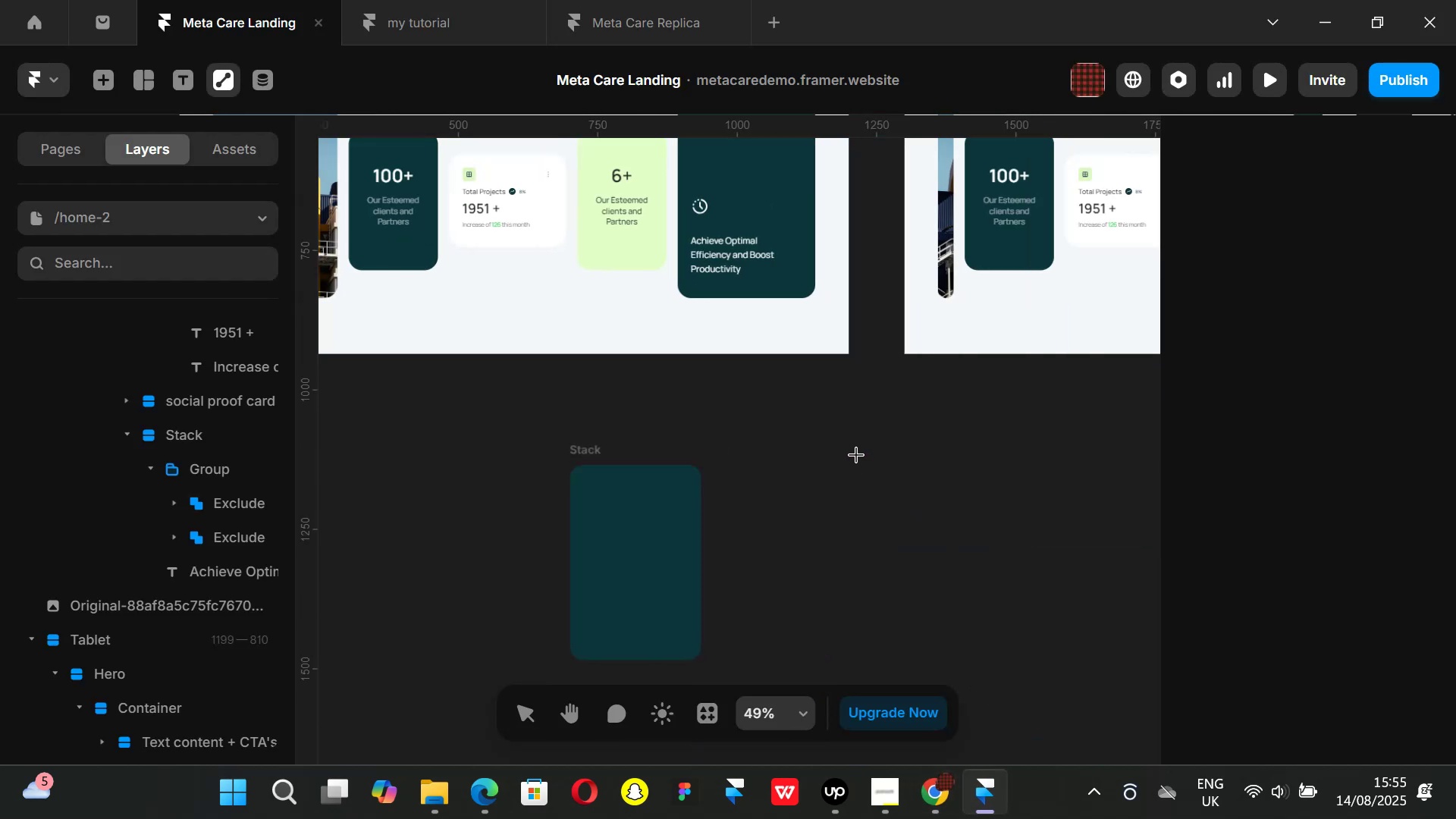 
hold_key(key=ShiftLeft, duration=1.51)
left_click_drag(start_coordinate=[855, 454], to_coordinate=[1051, 606])
 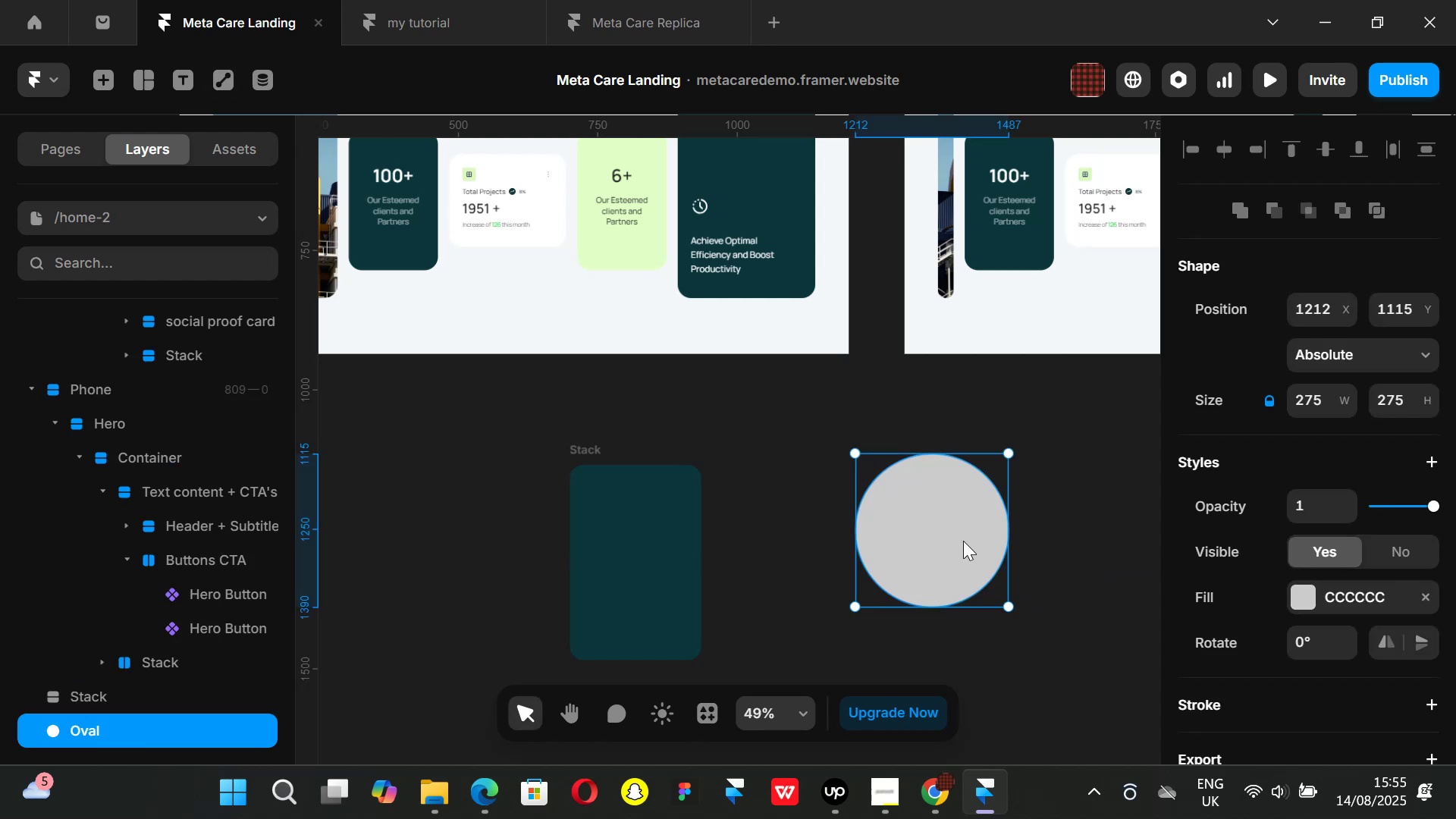 
hold_key(key=ShiftLeft, duration=1.51)
 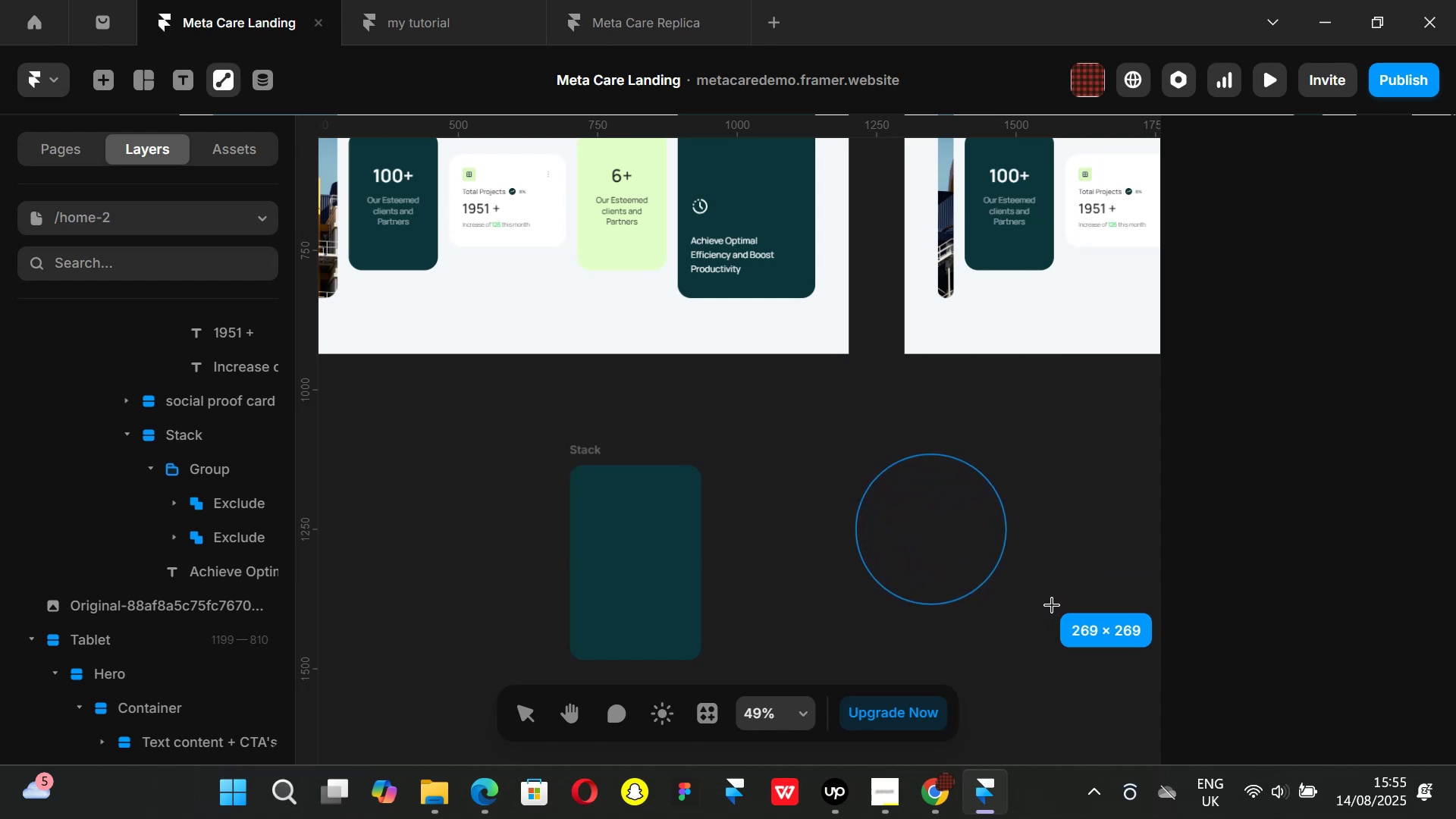 
hold_key(key=ShiftLeft, duration=0.71)
 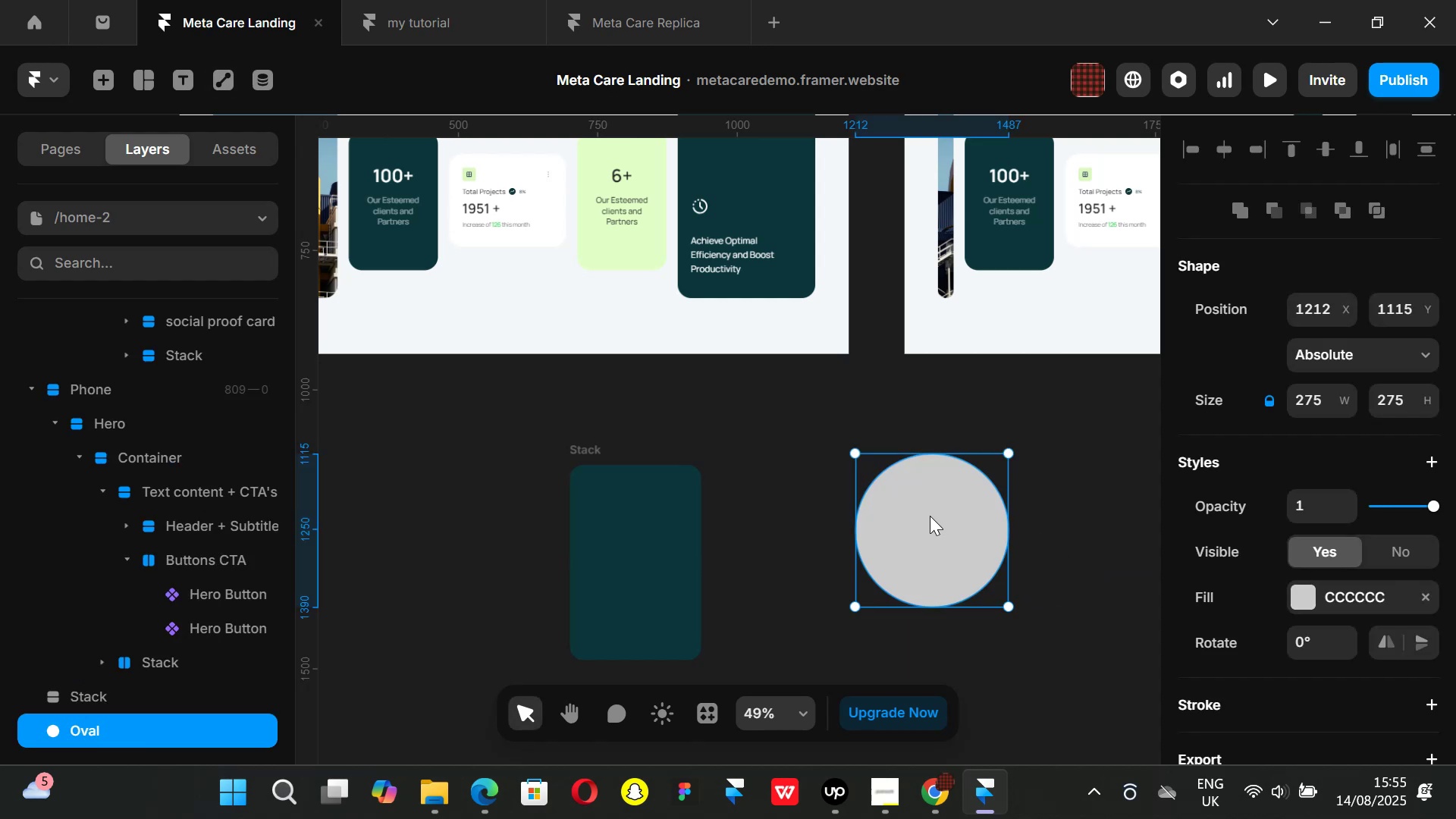 
left_click([947, 799])
 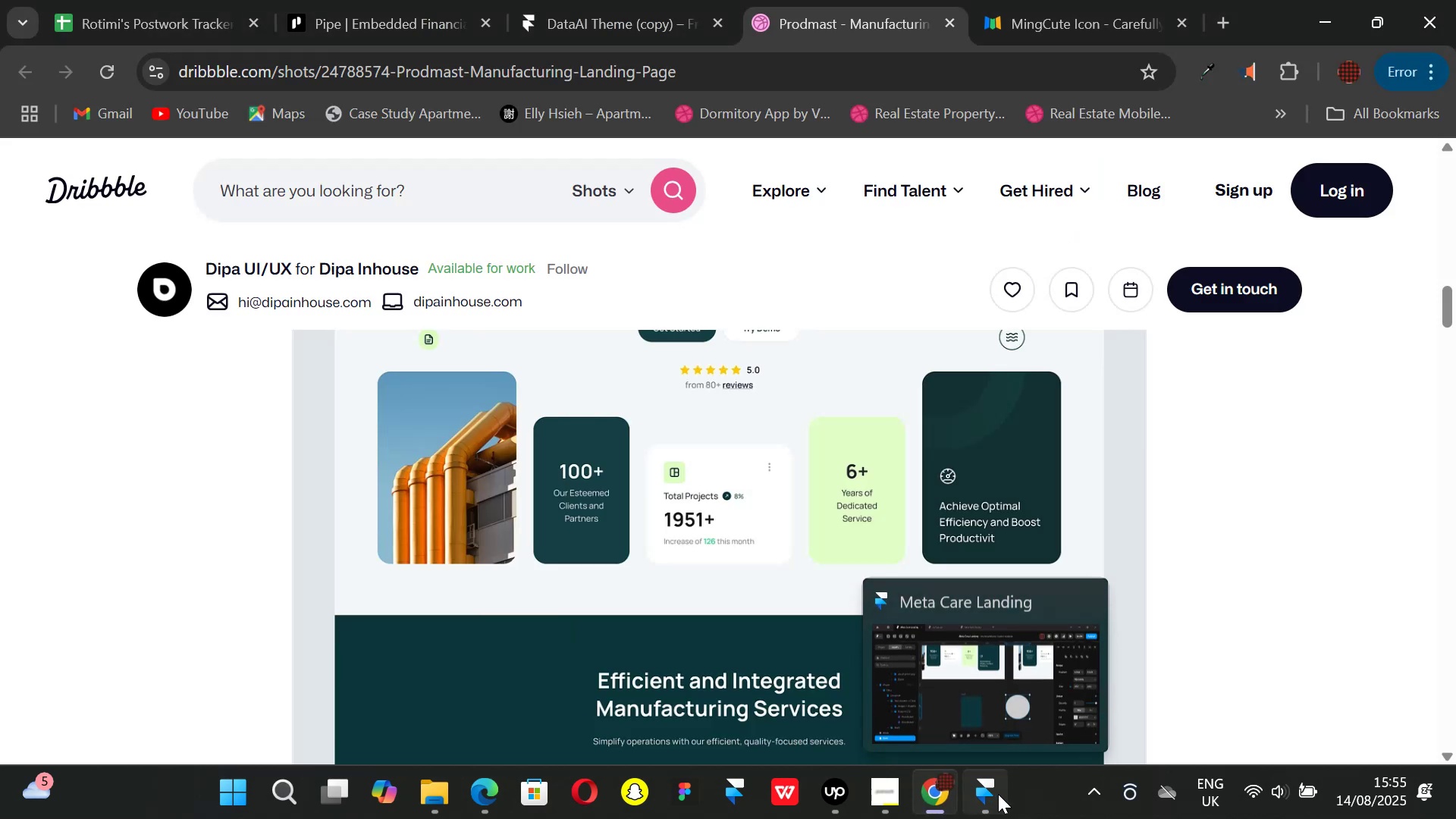 
left_click([998, 794])
 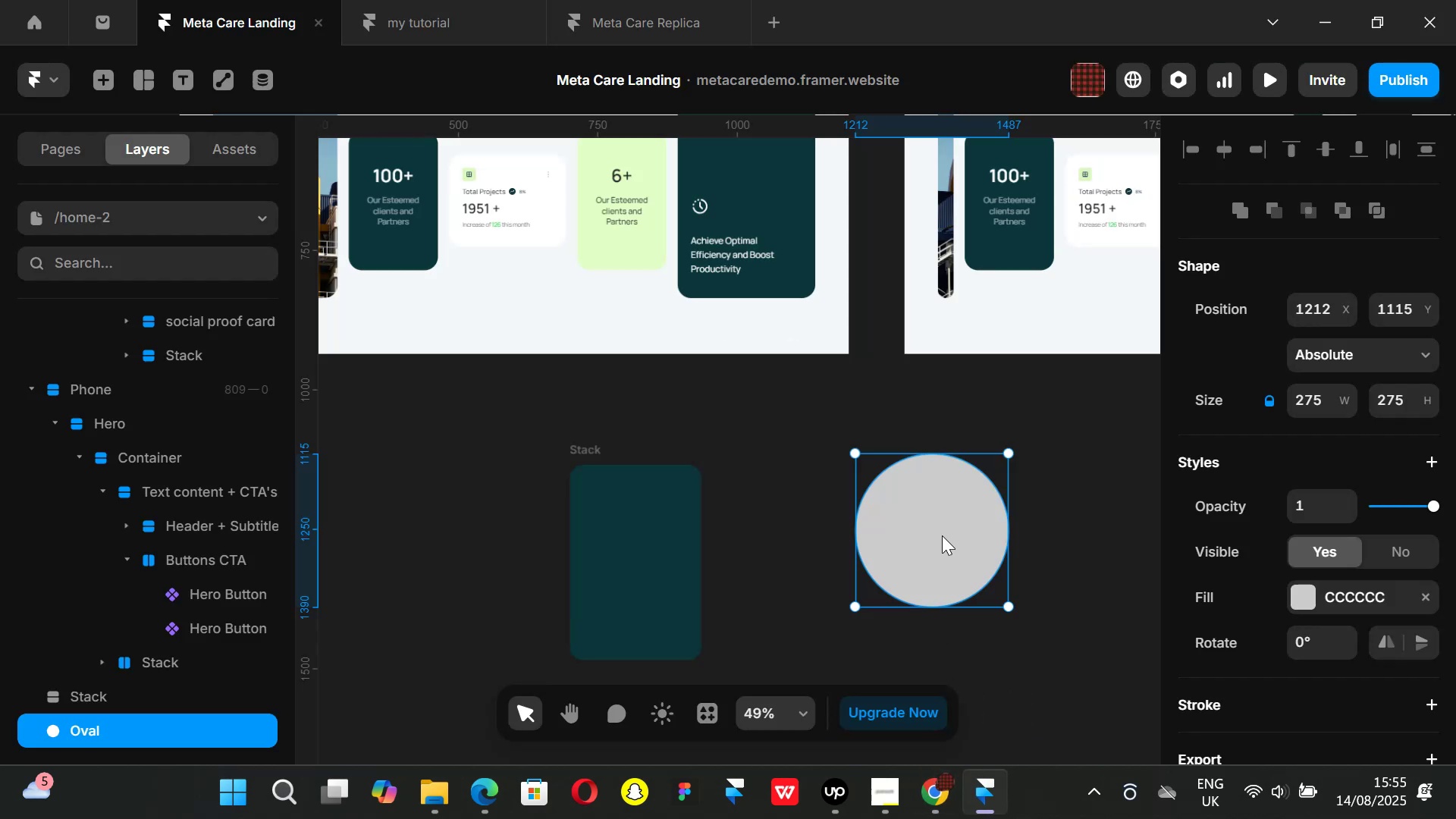 
left_click([941, 796])
 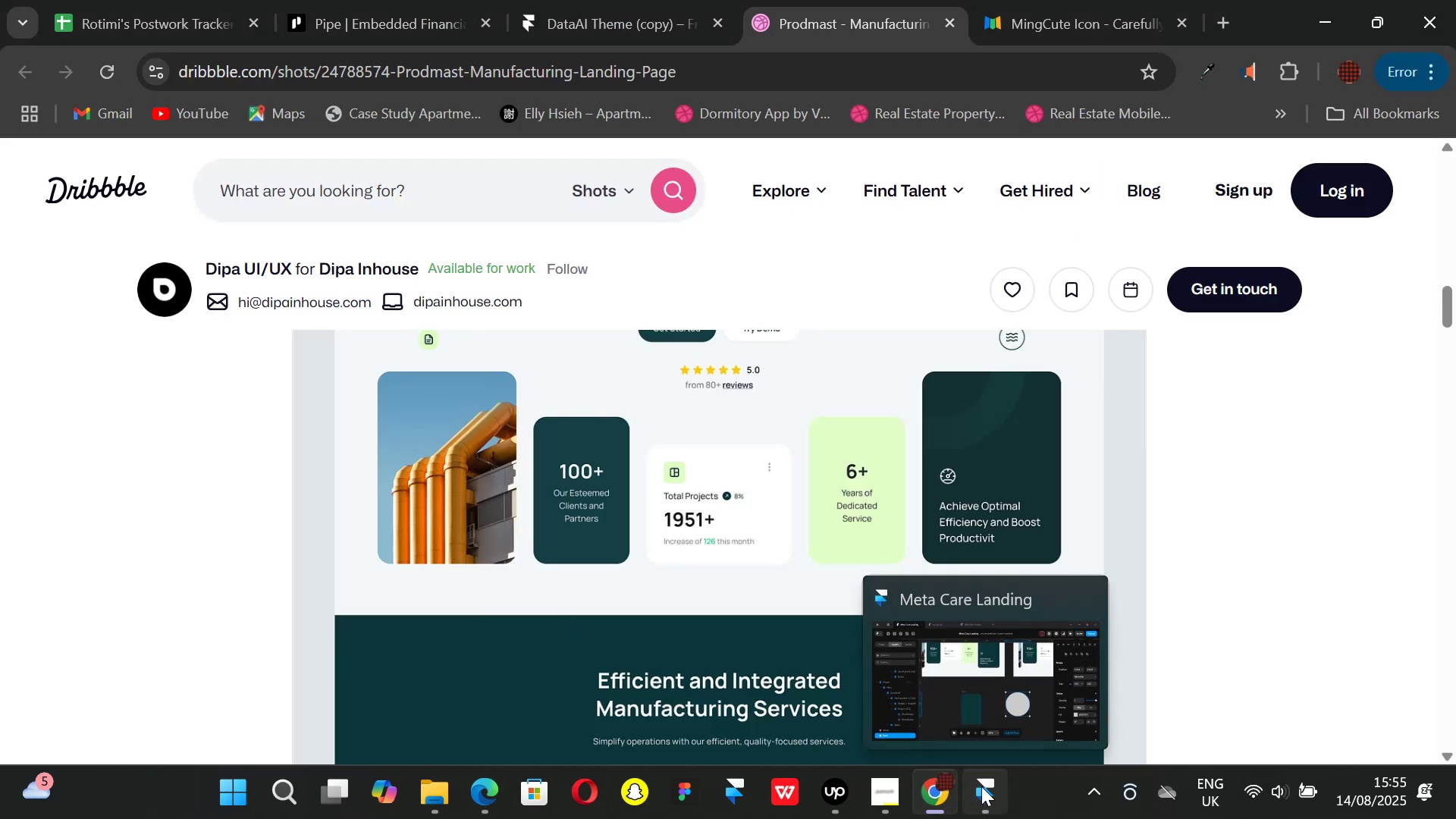 
left_click([981, 786])
 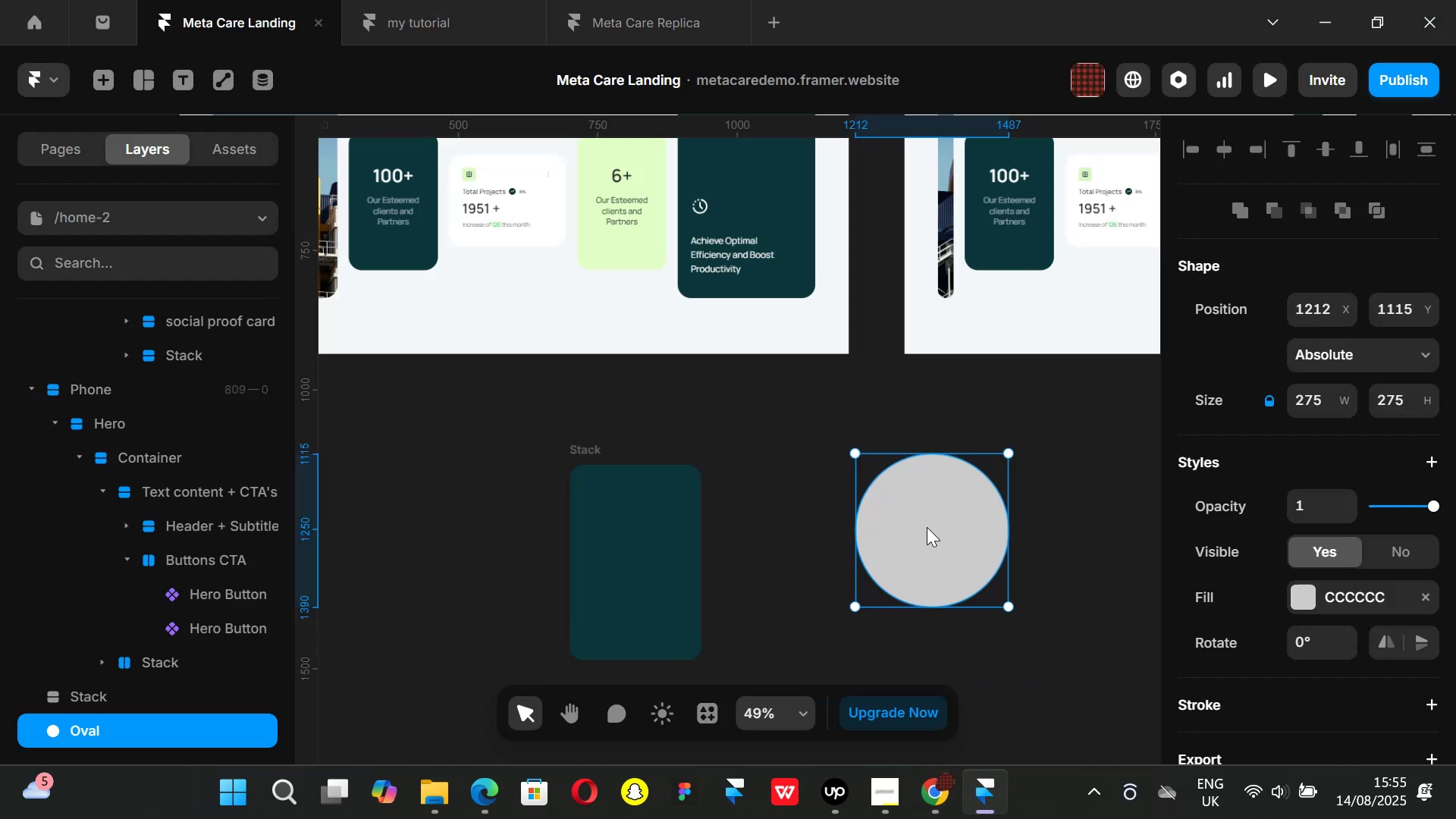 
hold_key(key=AltLeft, duration=1.37)
left_click_drag(start_coordinate=[927, 527], to_coordinate=[758, 477])
 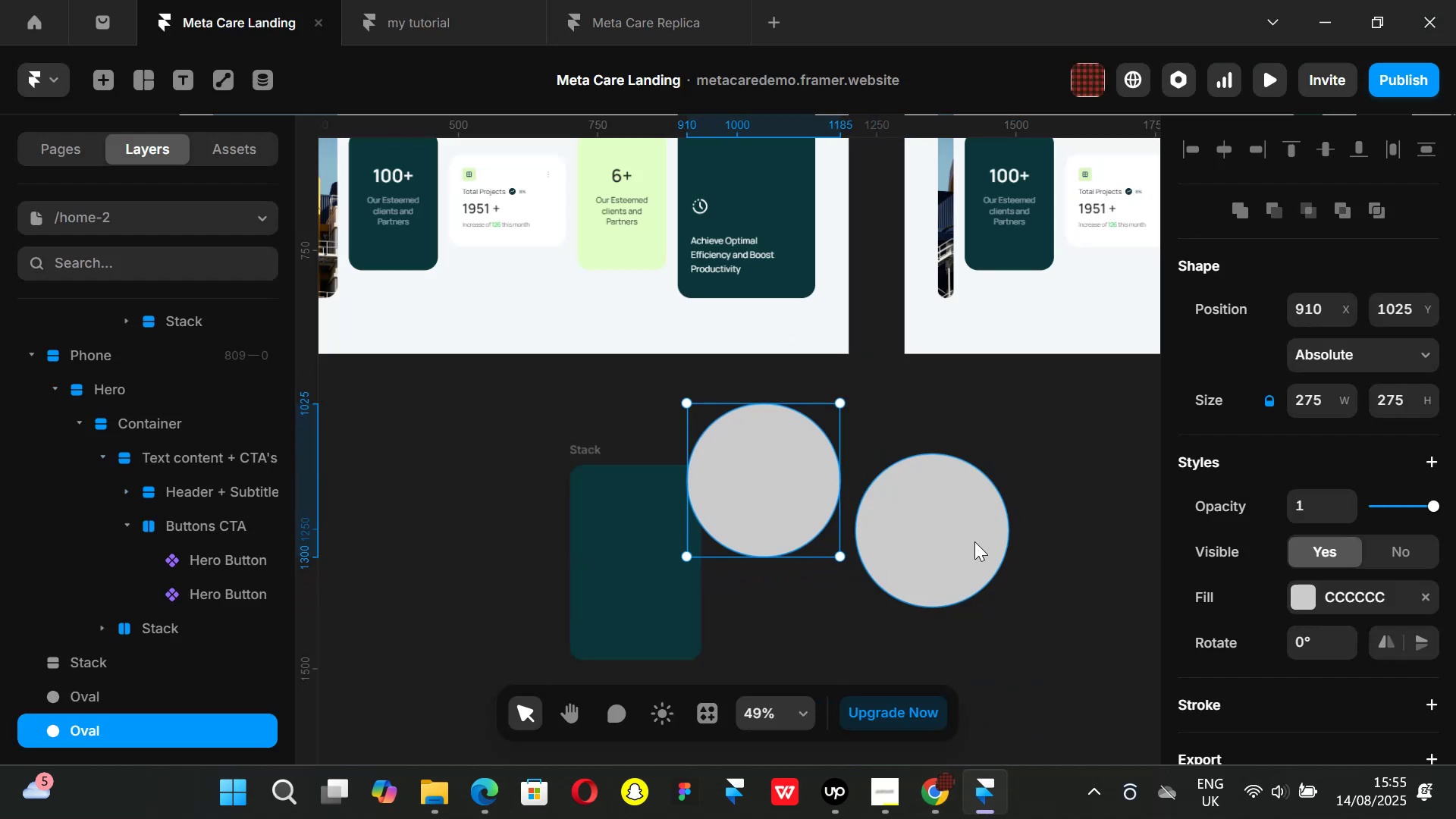 
left_click([974, 541])
 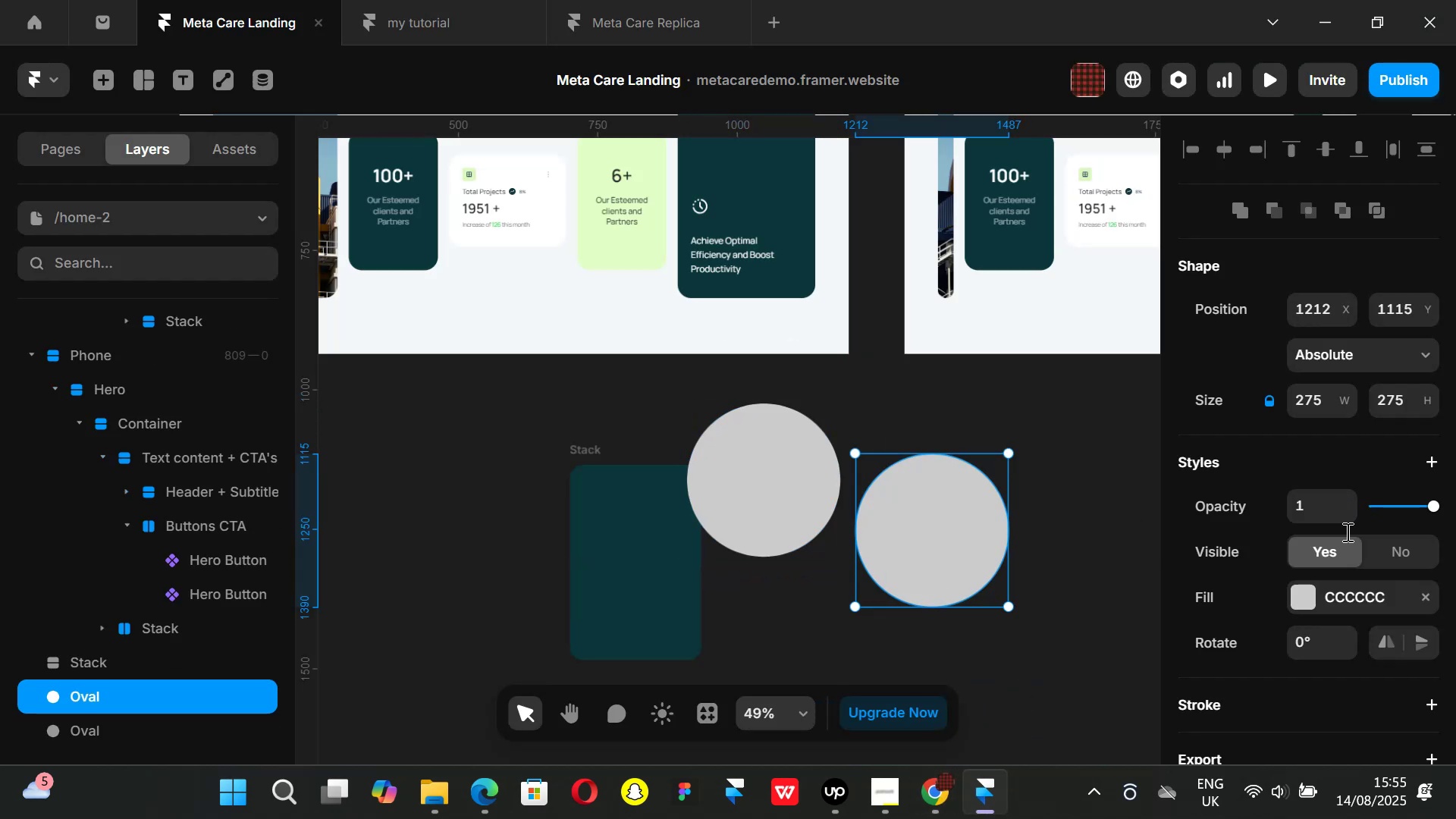 
scroll: coordinate [1329, 627], scroll_direction: down, amount: 3.0
 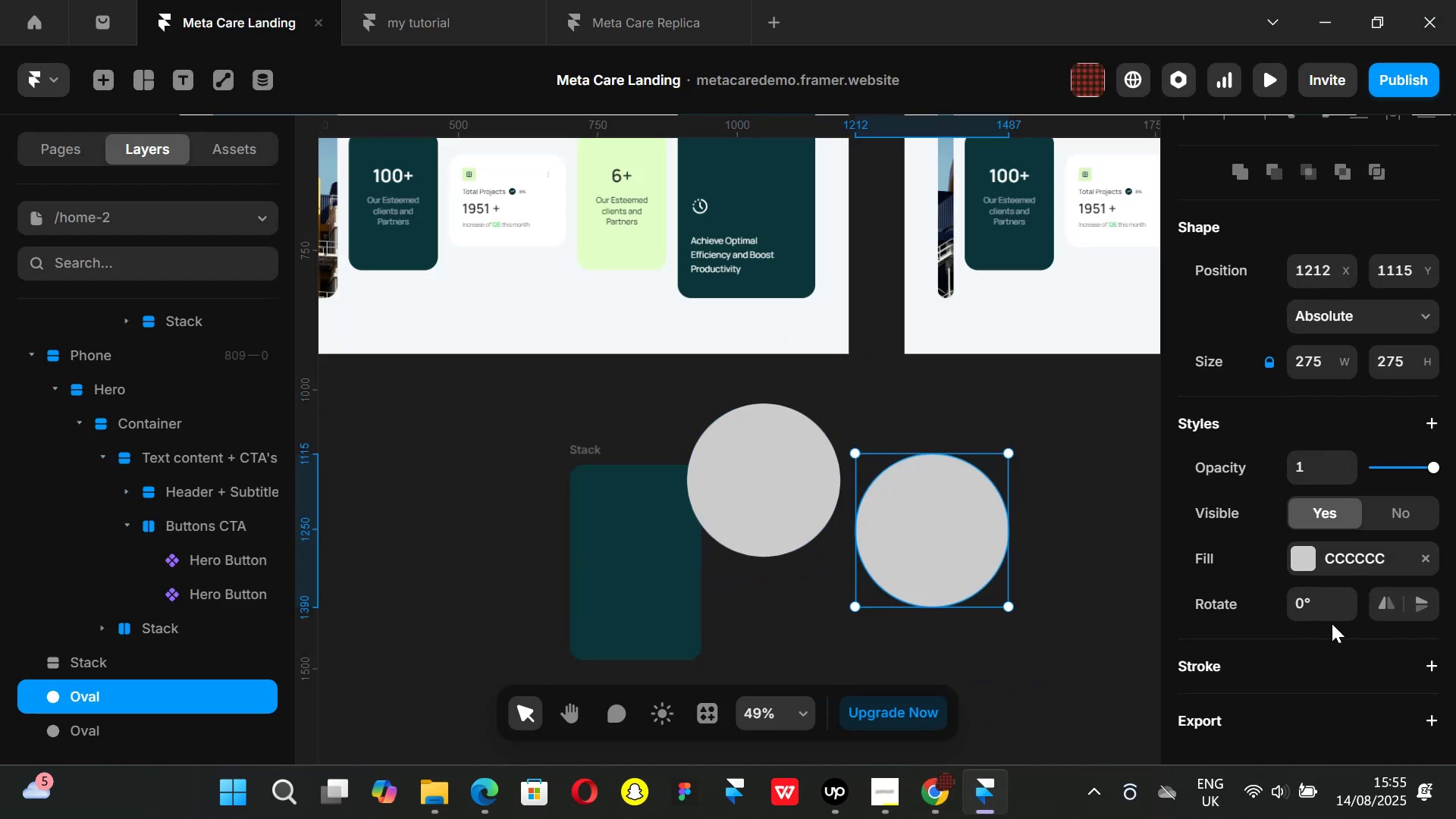 
scroll: coordinate [1332, 600], scroll_direction: up, amount: 5.0
 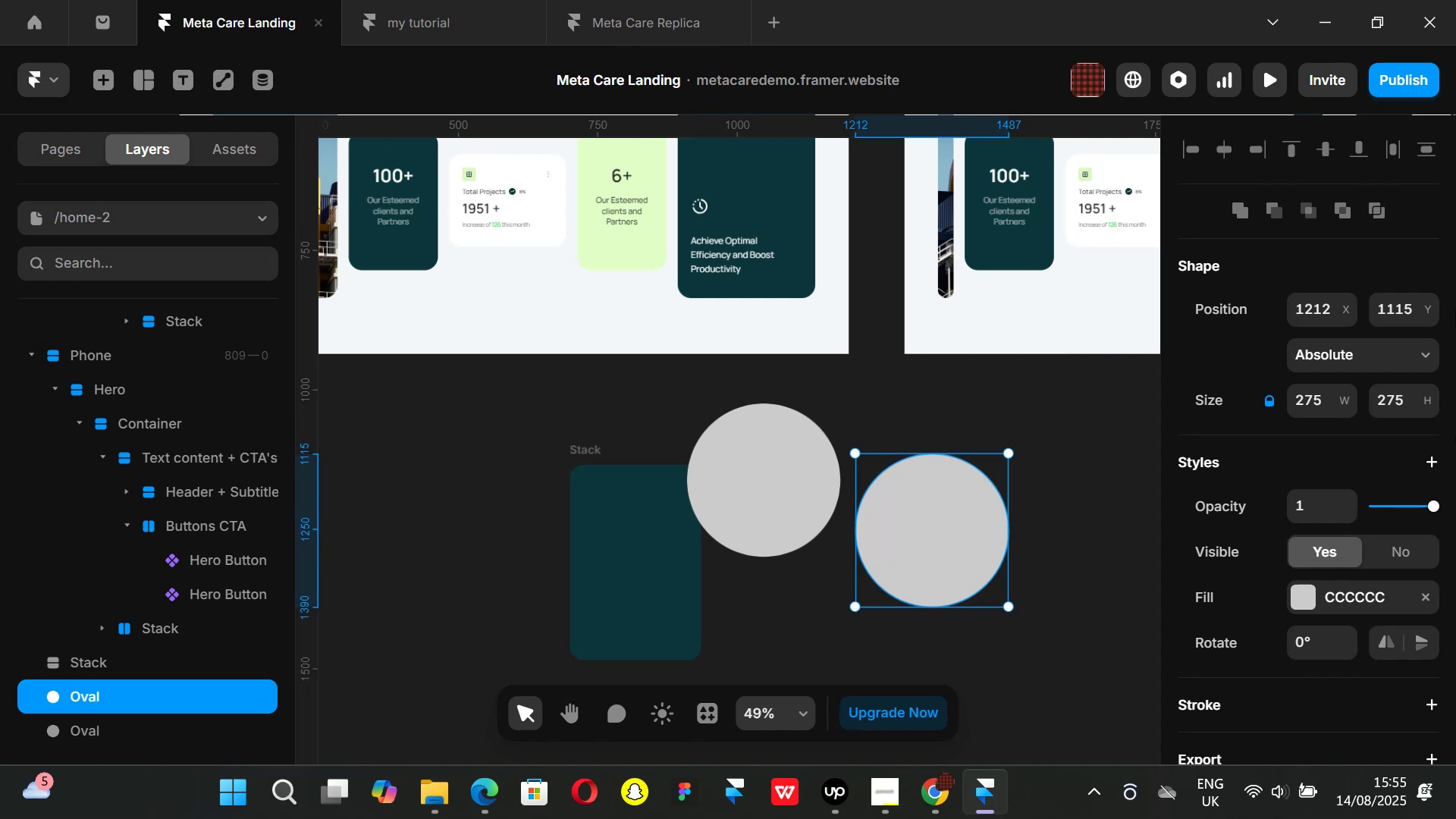 
left_click([788, 466])
 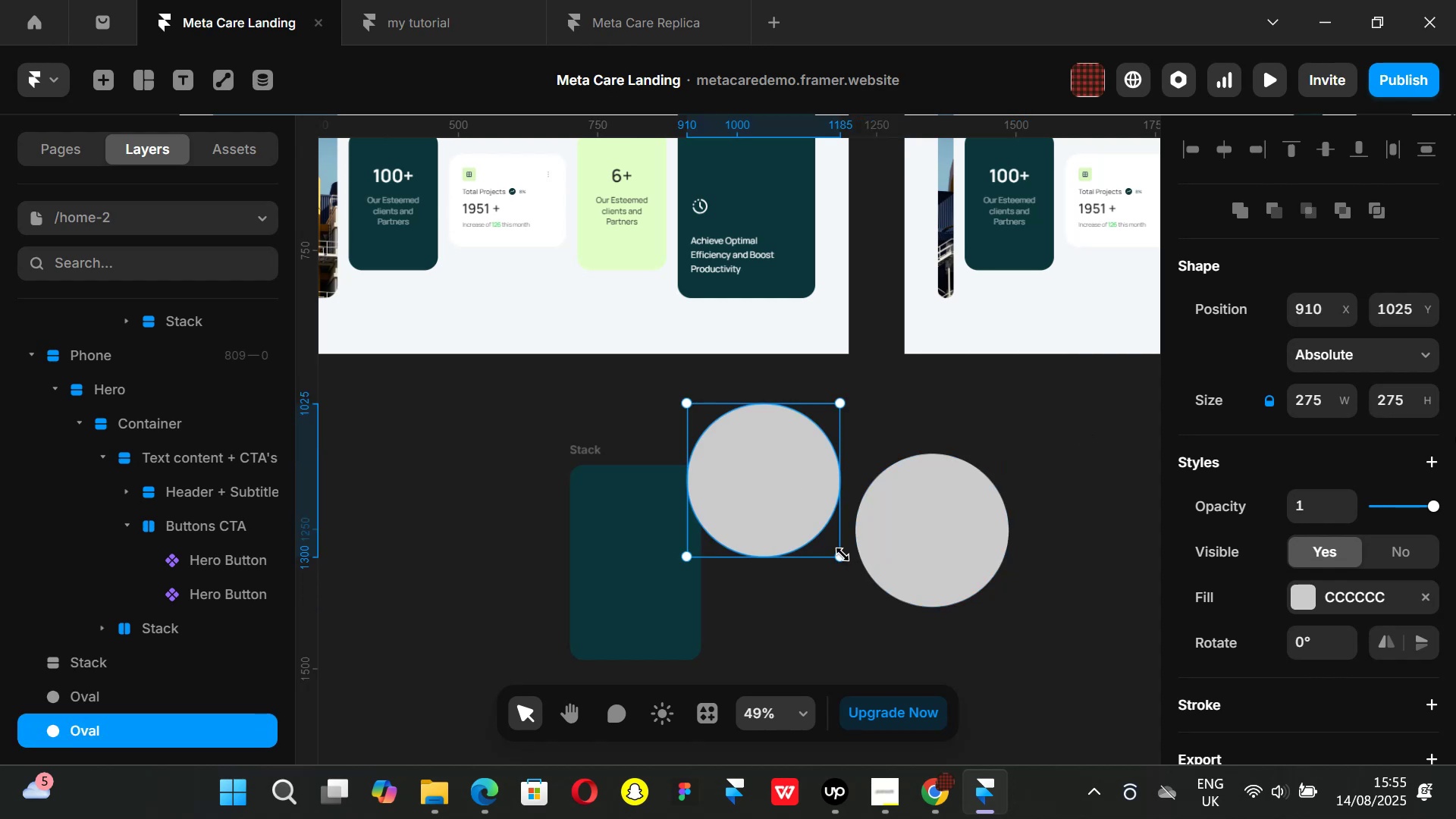 
hold_key(key=ShiftLeft, duration=1.51)
left_click_drag(start_coordinate=[843, 554], to_coordinate=[814, 519])
 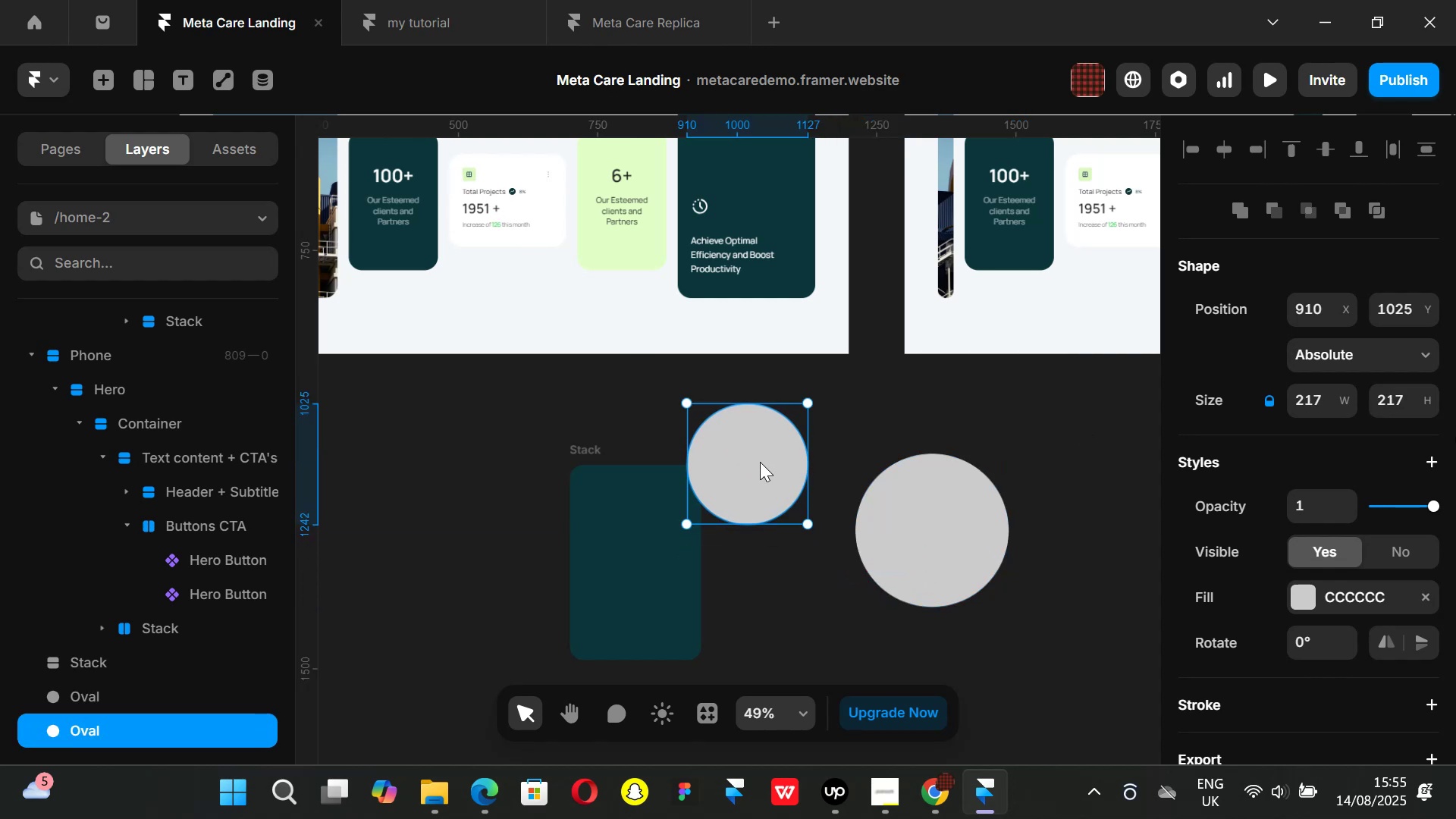 
hold_key(key=ShiftLeft, duration=1.3)
 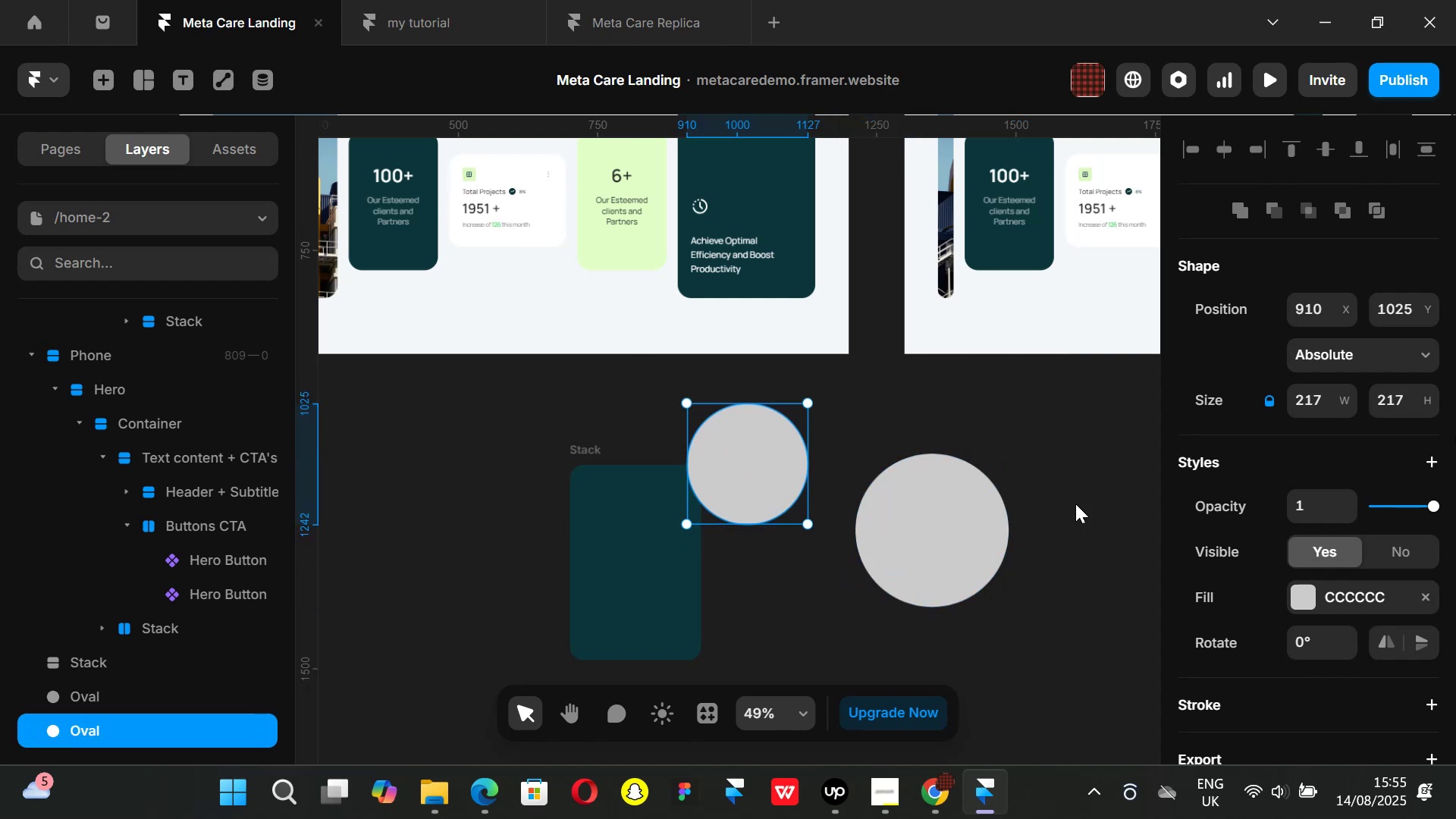 
scroll: coordinate [1286, 598], scroll_direction: down, amount: 1.0
 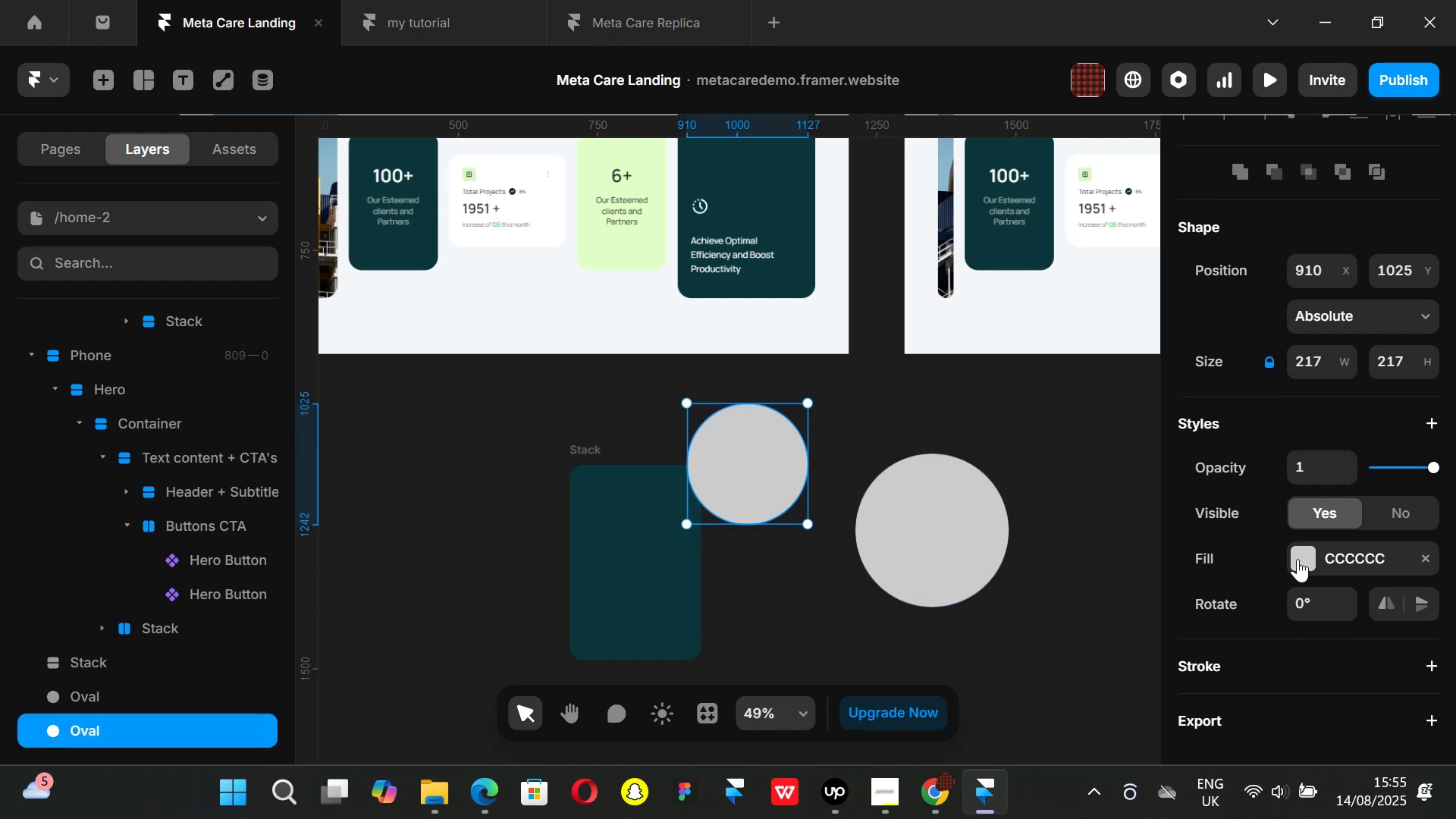 
left_click([1298, 559])
 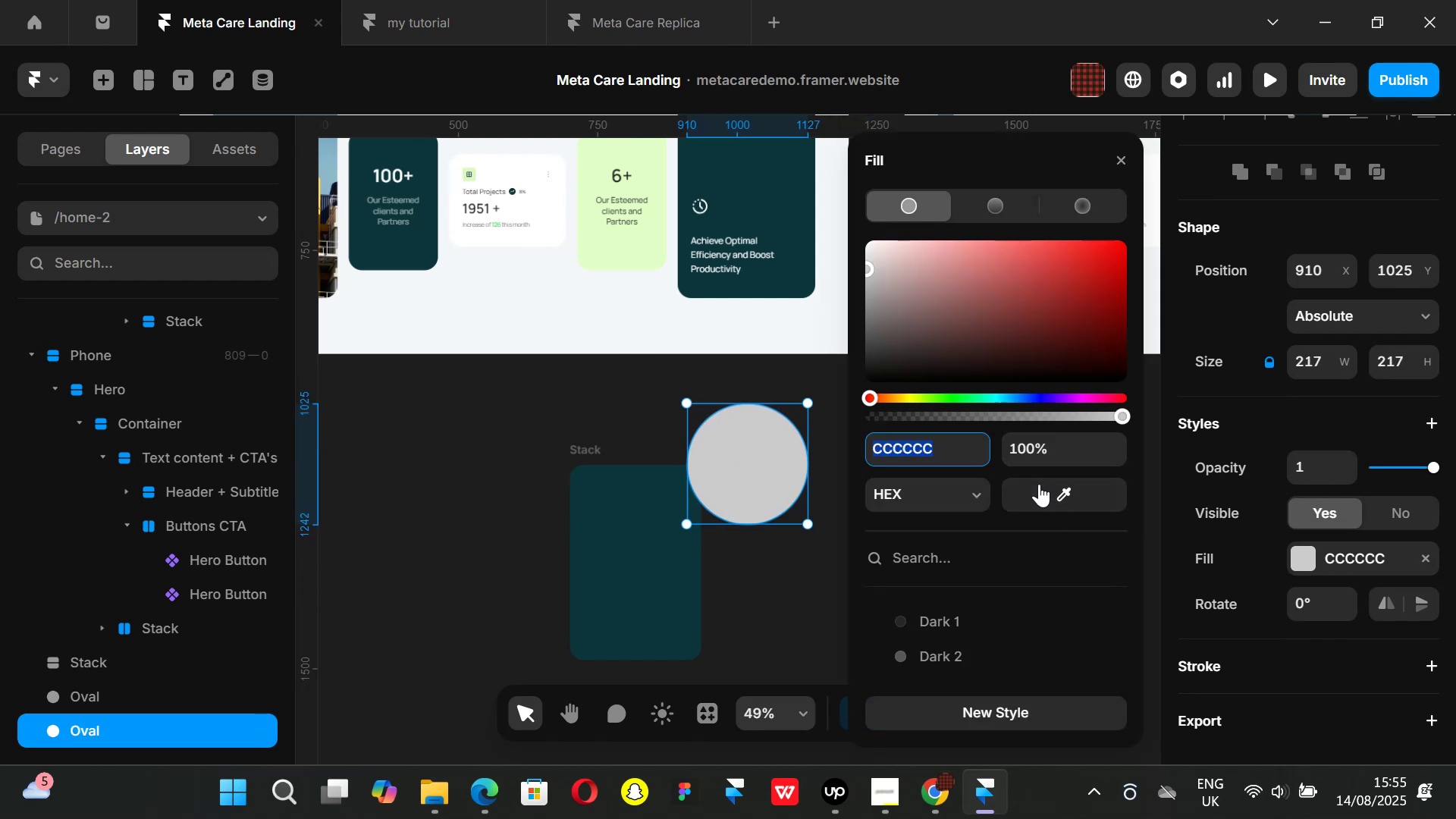 
left_click_drag(start_coordinate=[1062, 485], to_coordinate=[786, 218])
 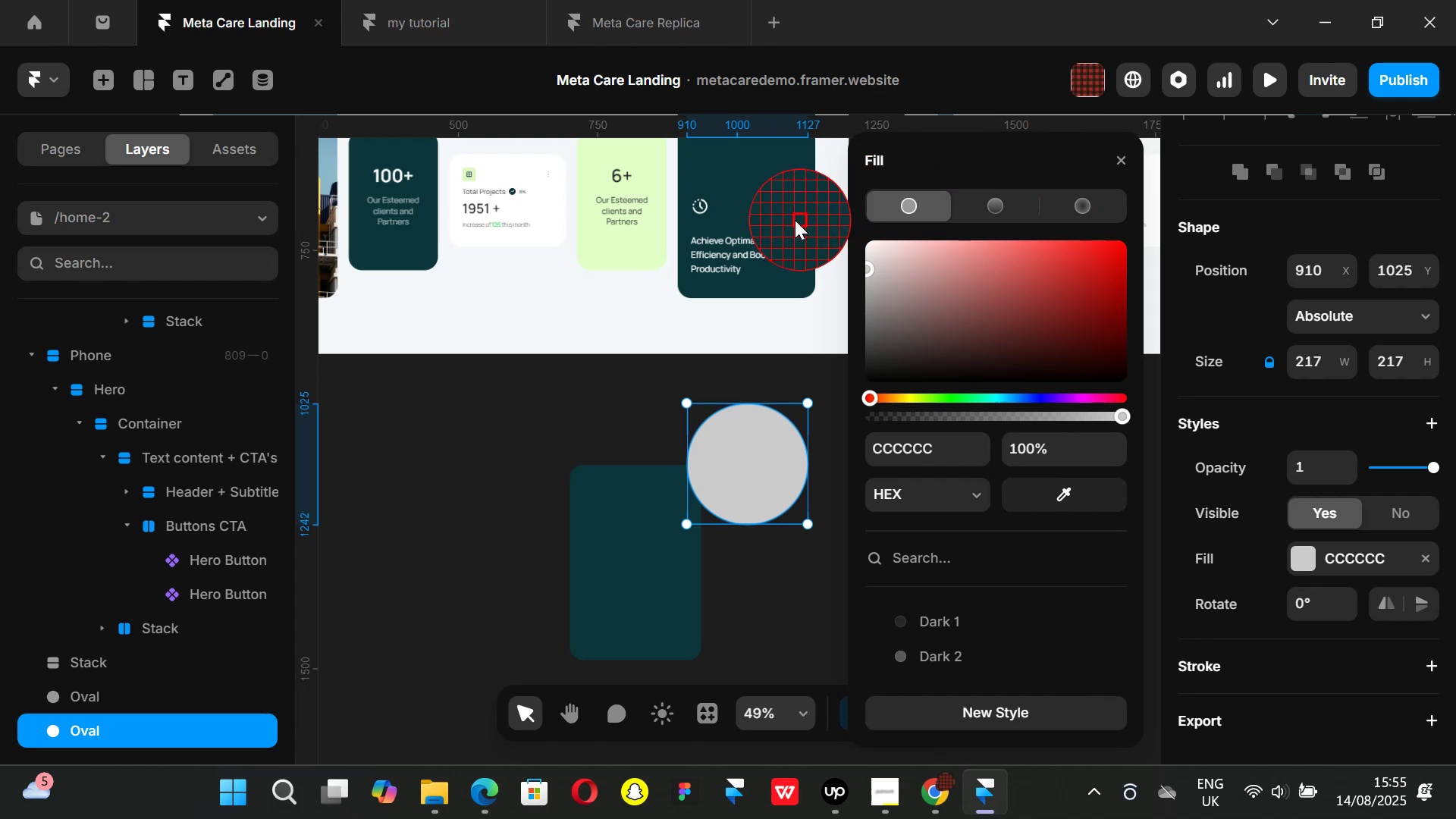 
left_click([778, 202])
 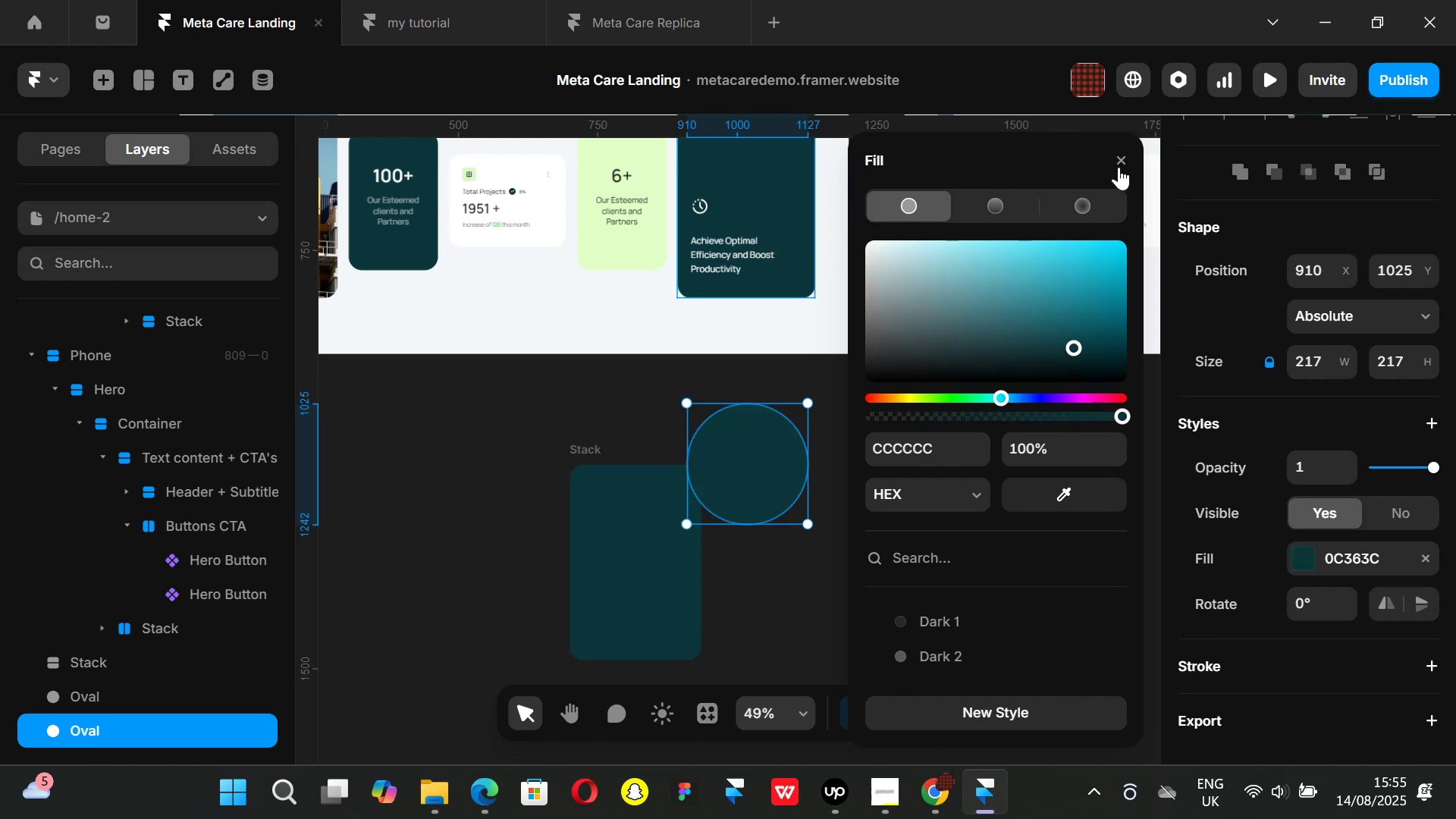 
left_click([1120, 156])
 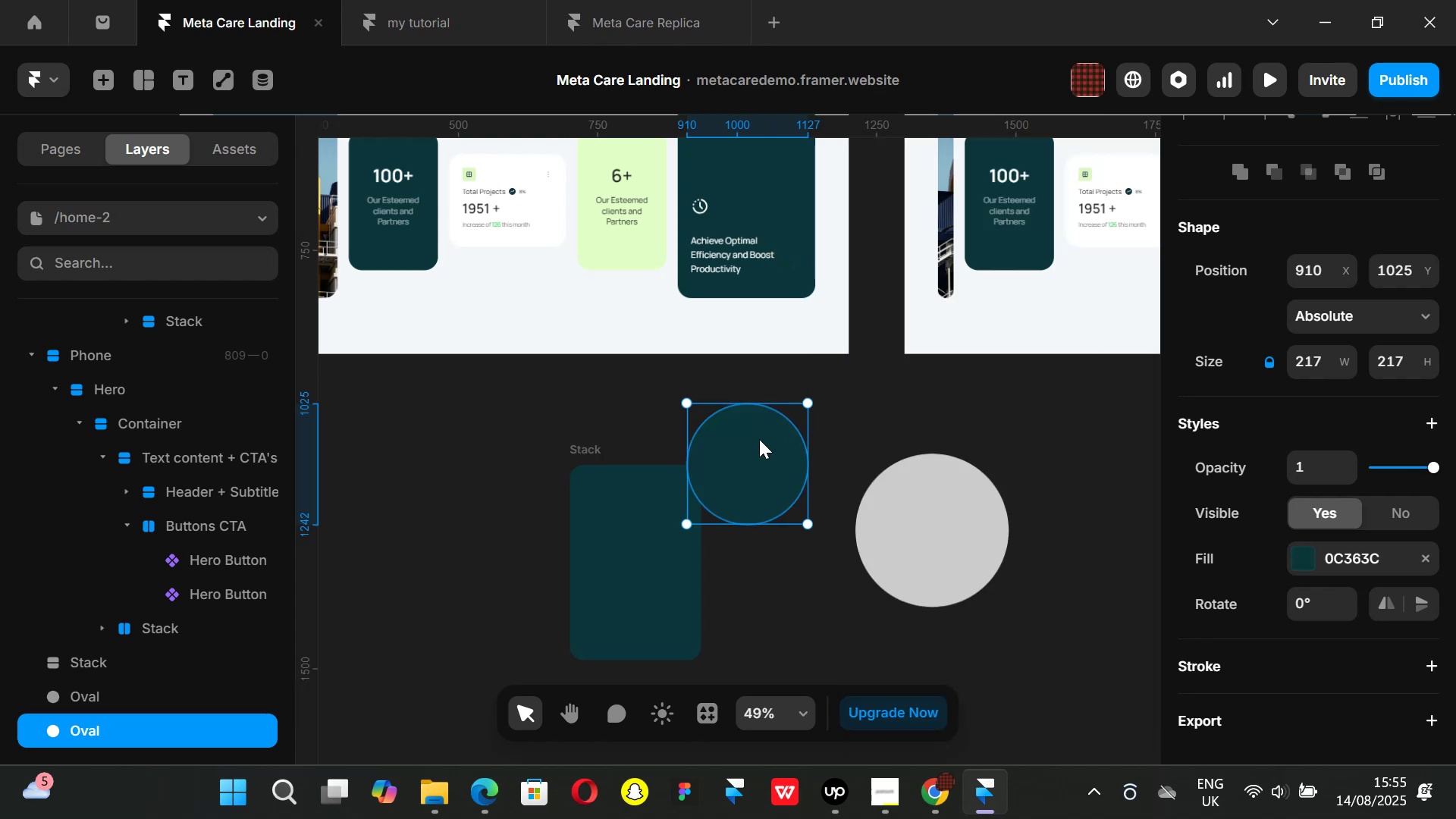 
left_click_drag(start_coordinate=[755, 441], to_coordinate=[940, 507])
 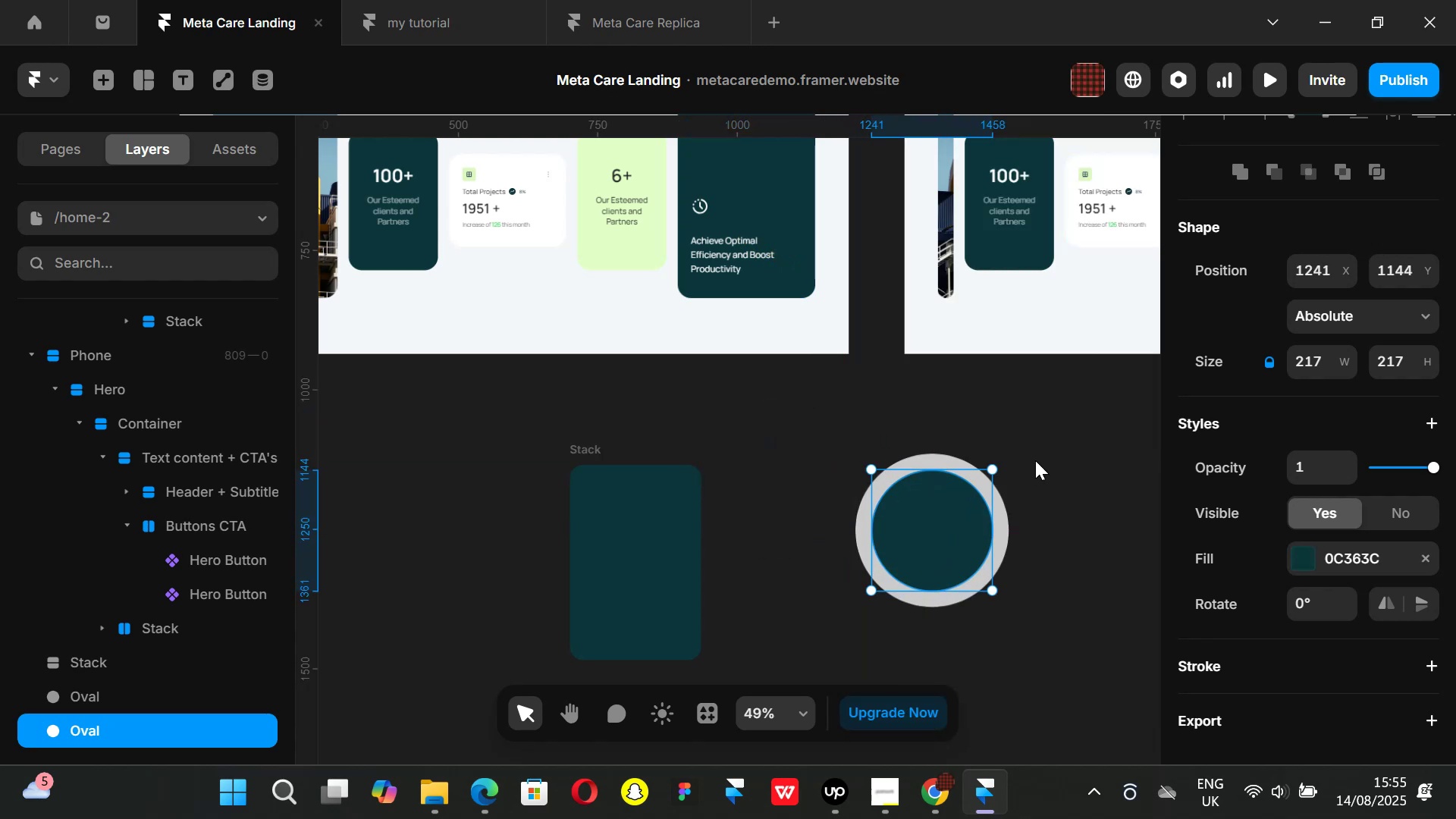 
left_click([1035, 460])
 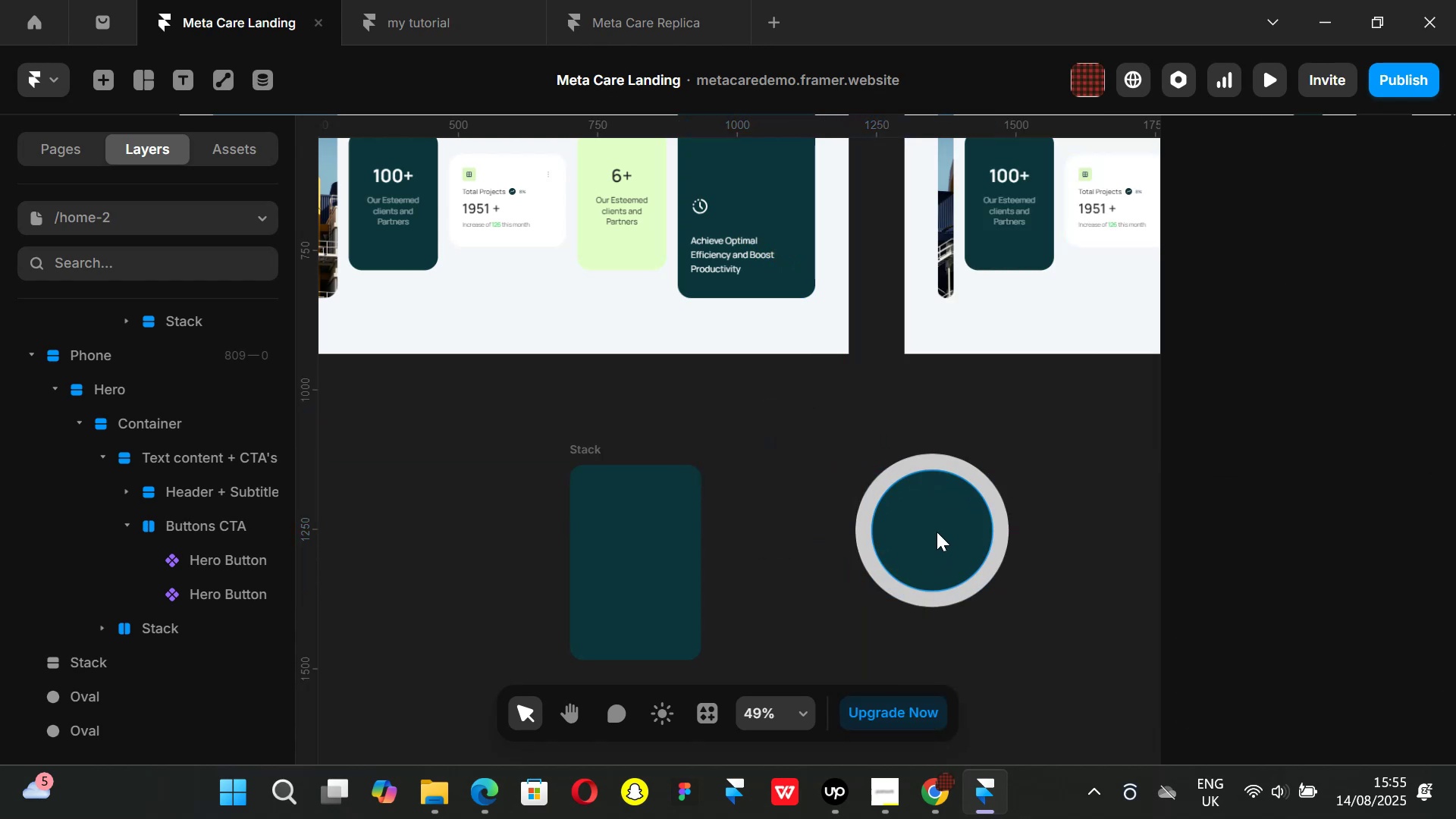 
left_click([937, 532])
 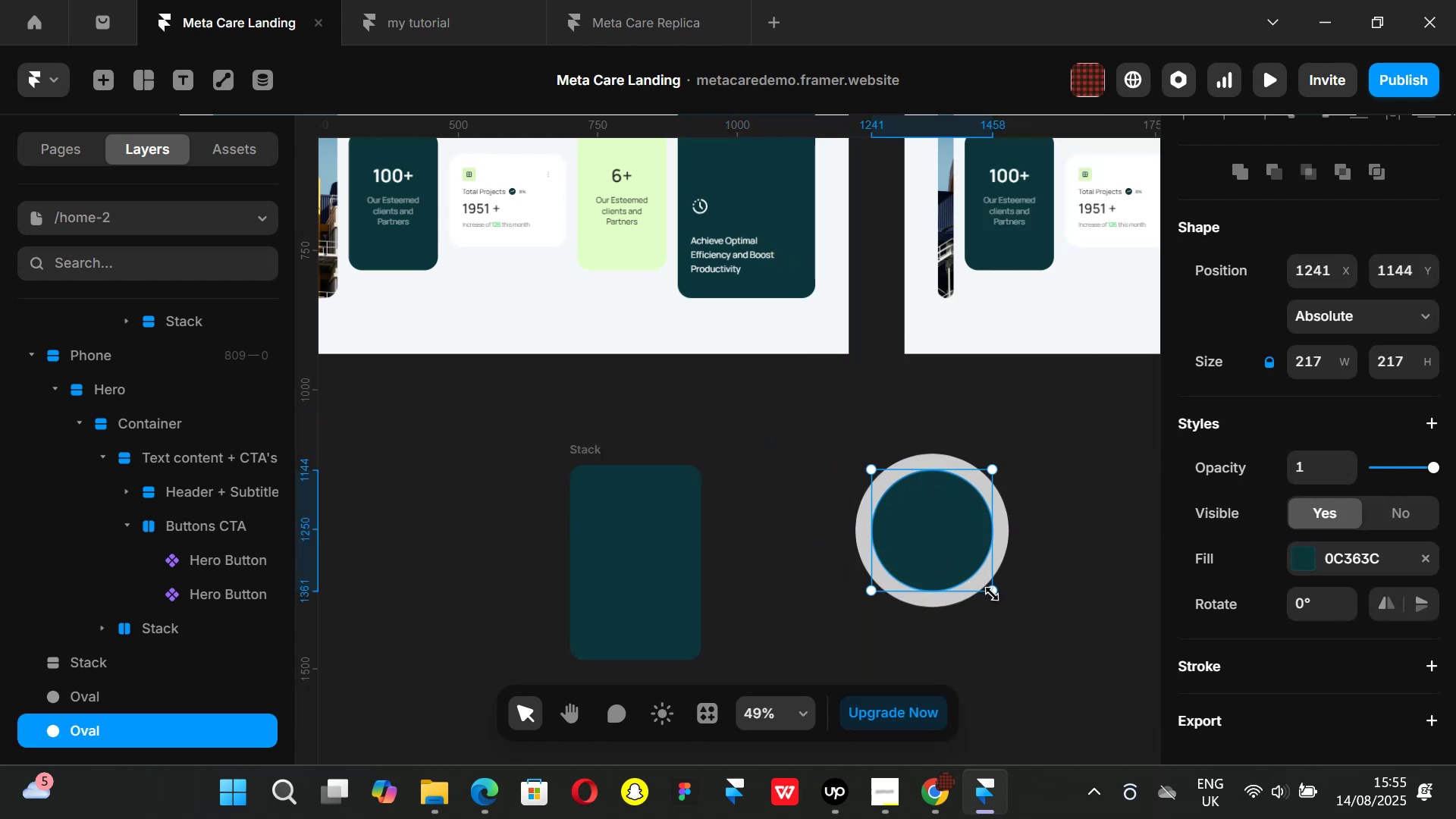 
left_click_drag(start_coordinate=[992, 594], to_coordinate=[984, 581])
 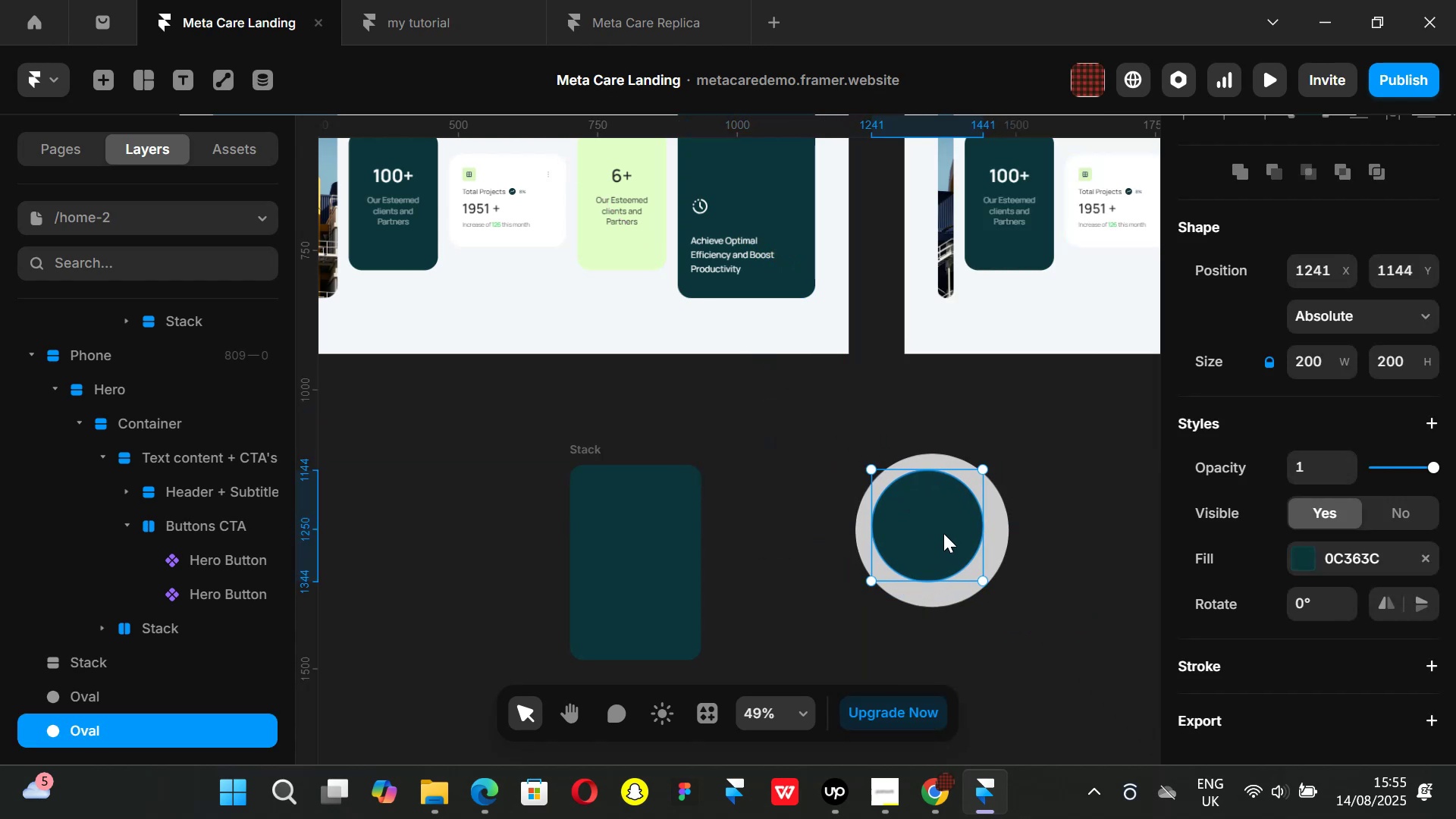 
hold_key(key=ShiftLeft, duration=1.51)
 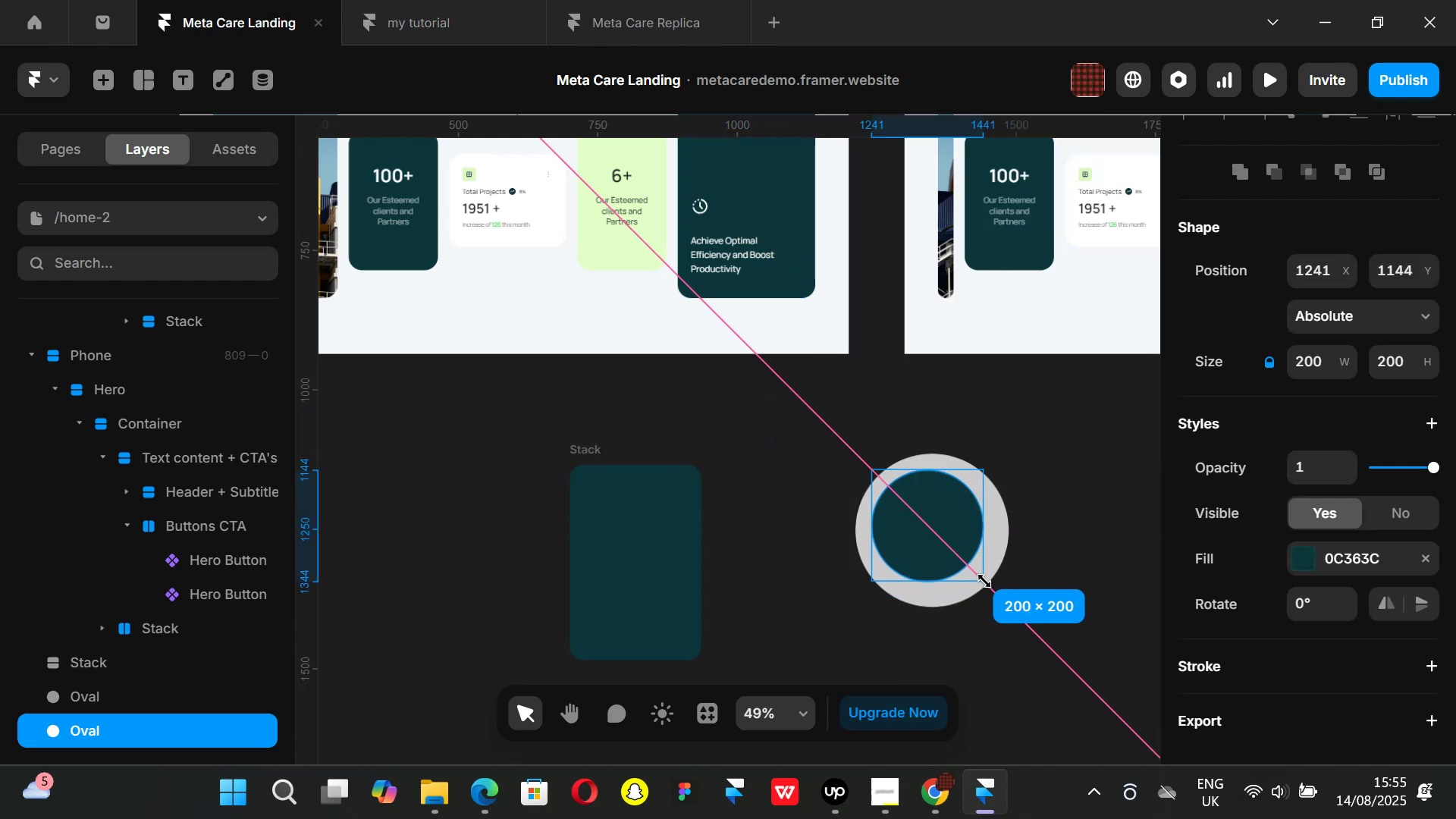 
key(Shift+ShiftLeft)
 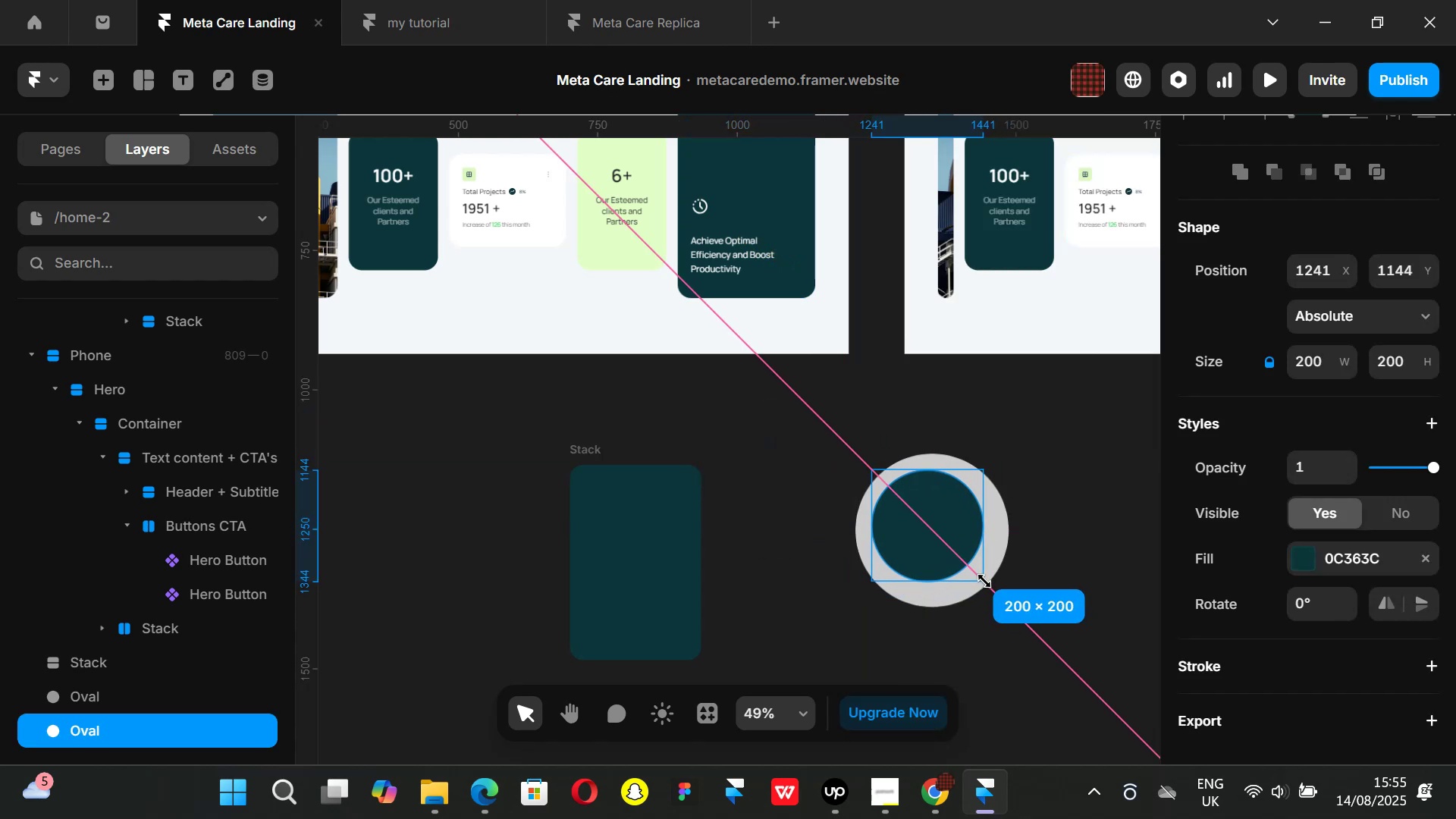 
key(Shift+ShiftLeft)
 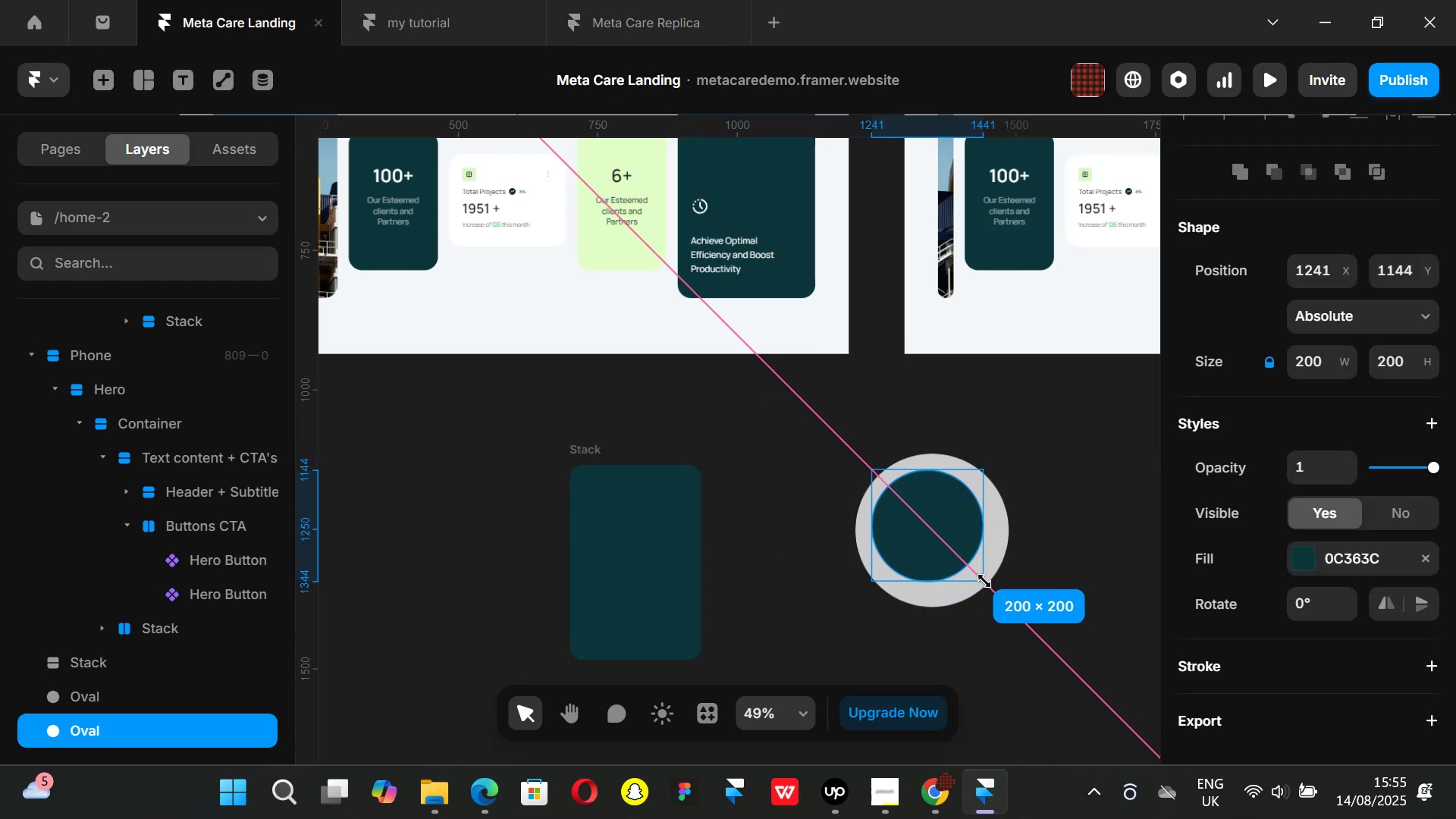 
key(Shift+ShiftLeft)
 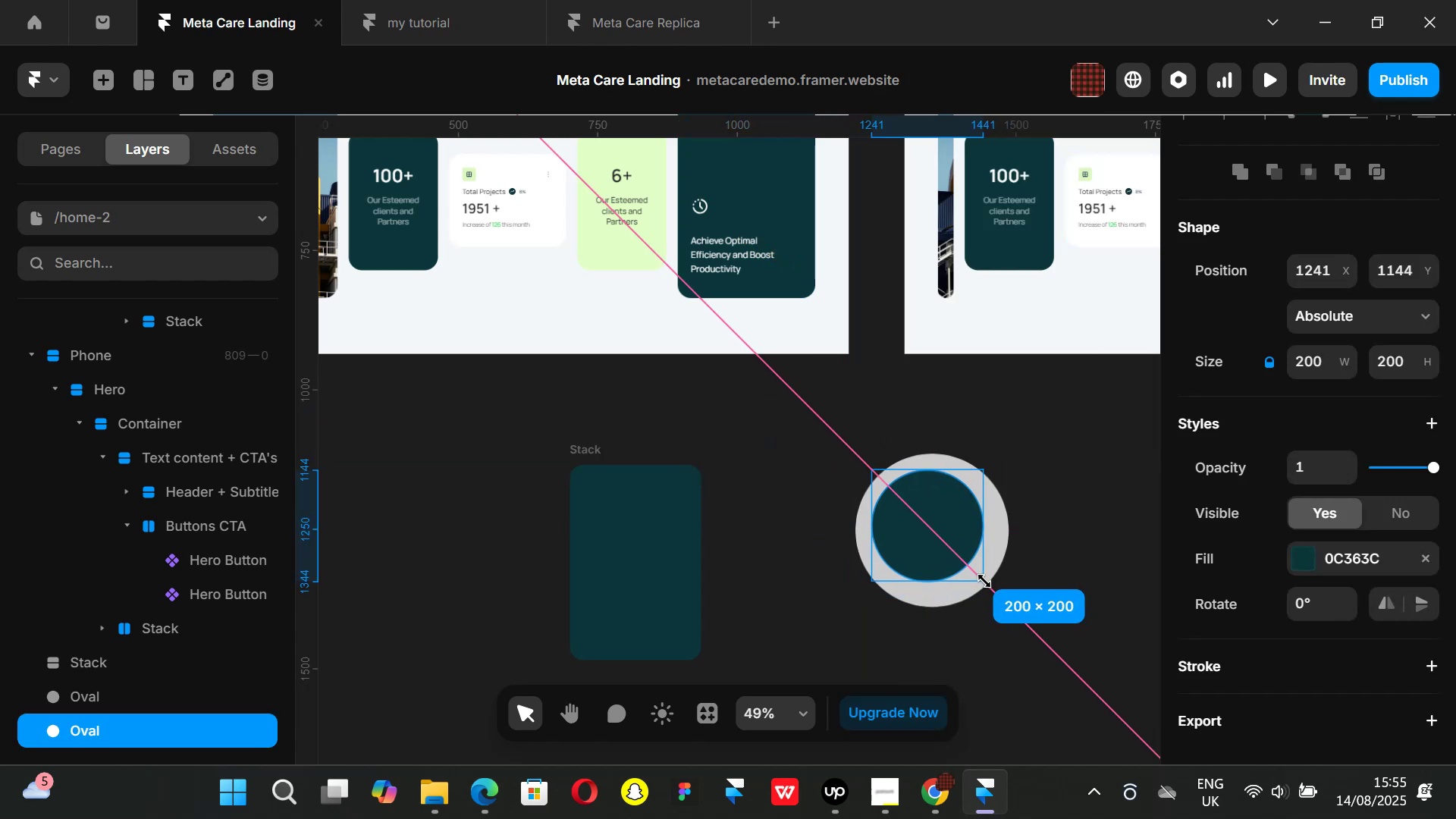 
key(Shift+ShiftLeft)
 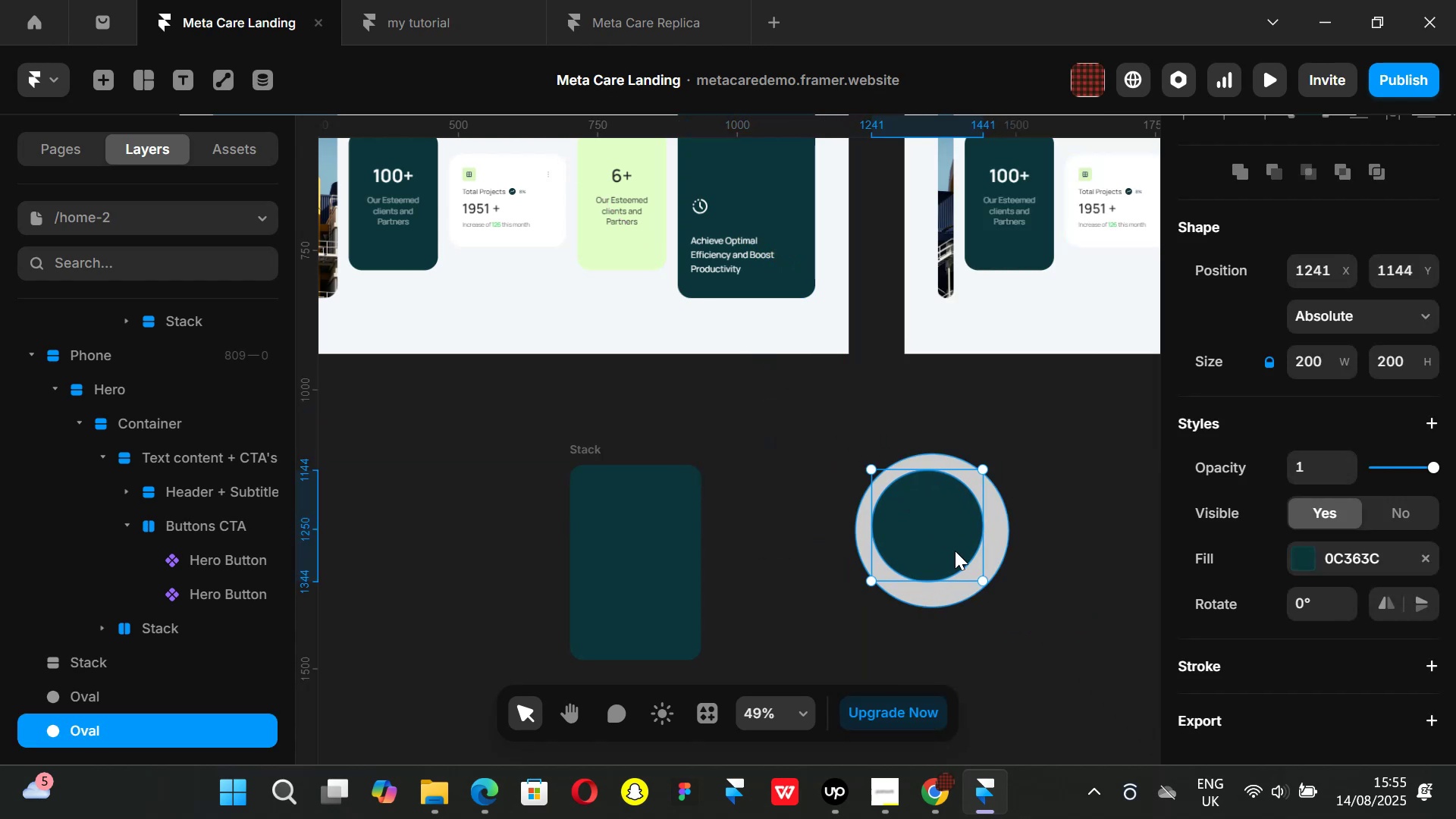 
key(Shift+ShiftLeft)
 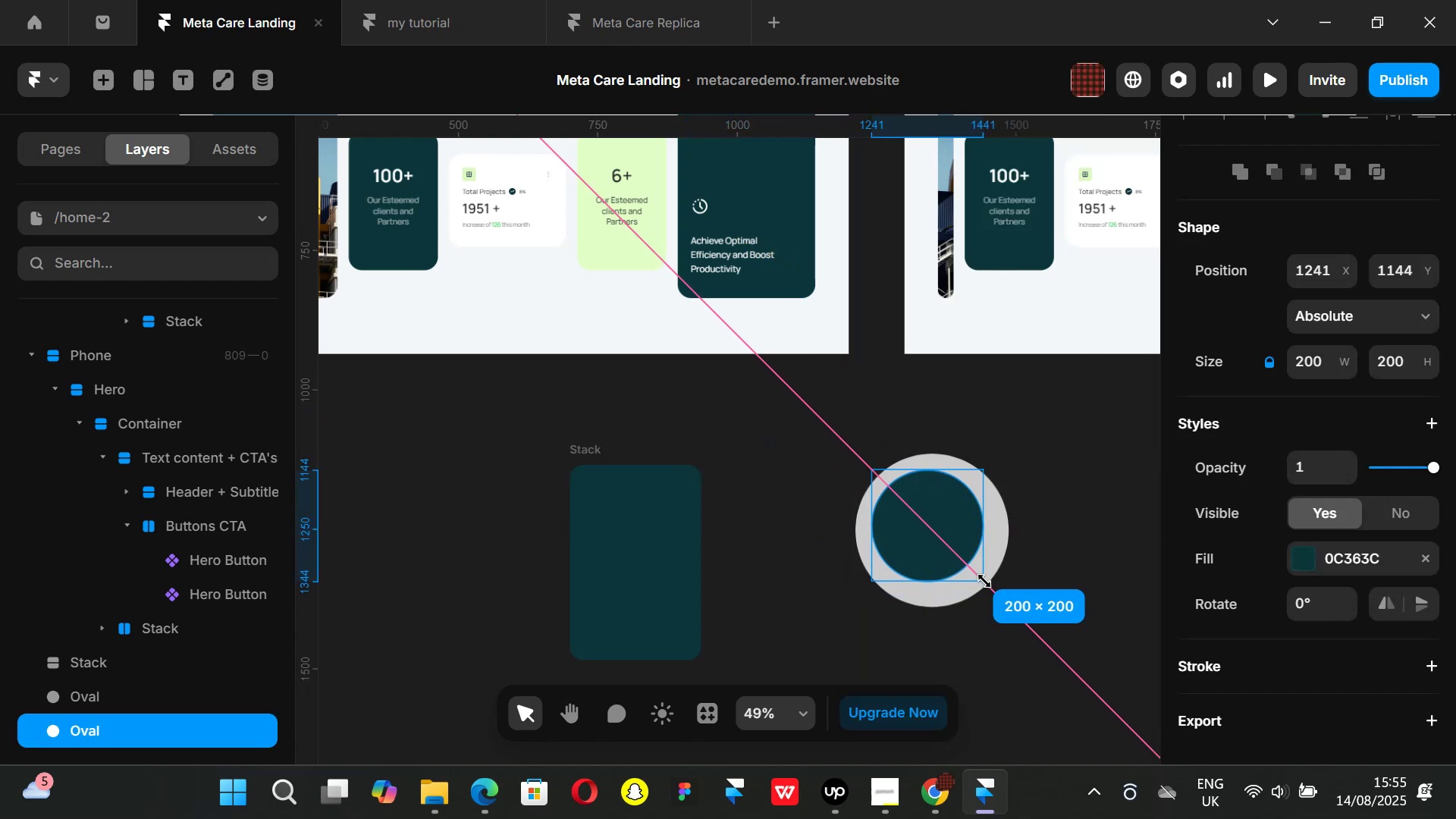 
key(Shift+ShiftLeft)
 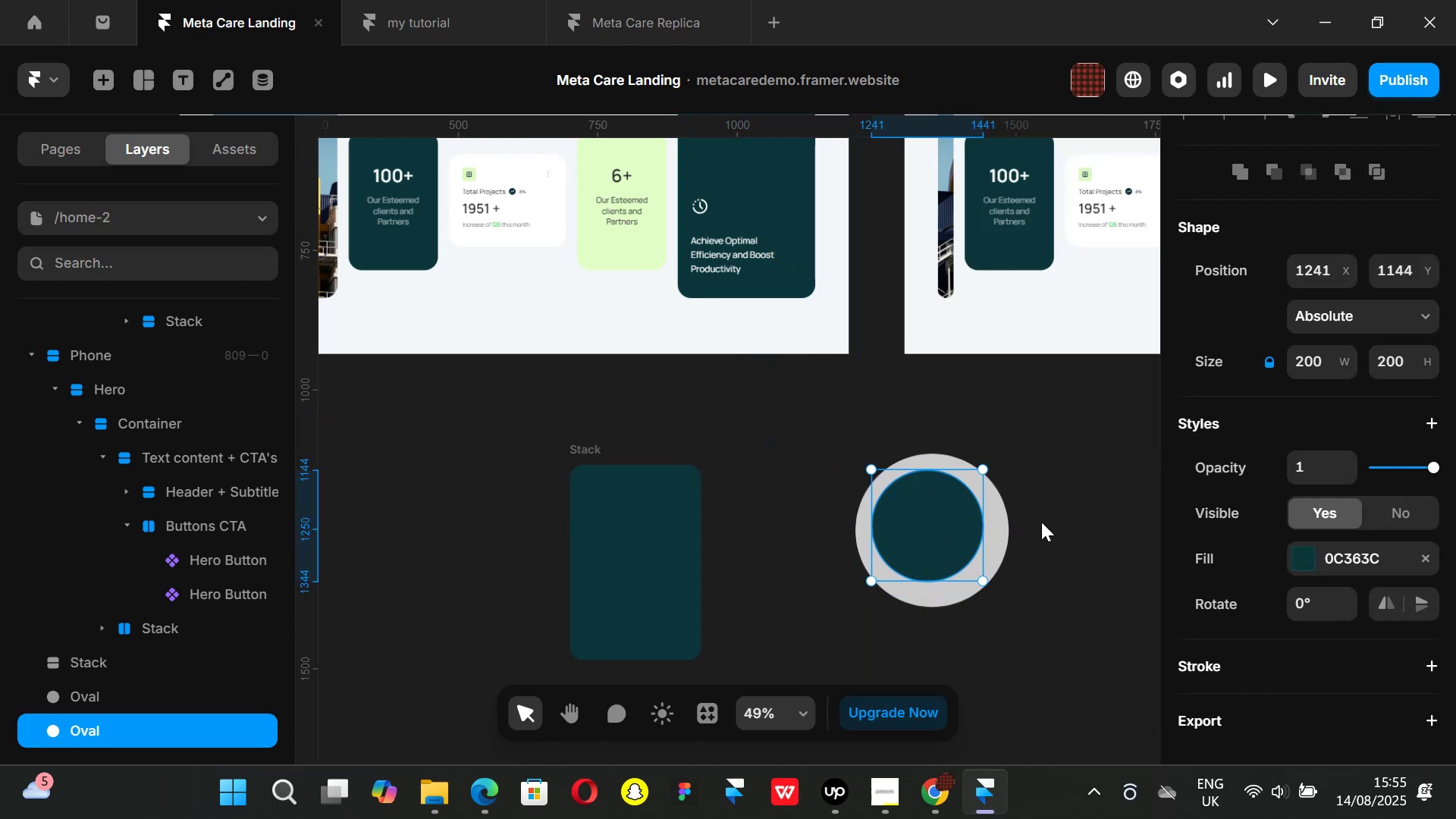 
hold_key(key=AltLeft, duration=0.42)
 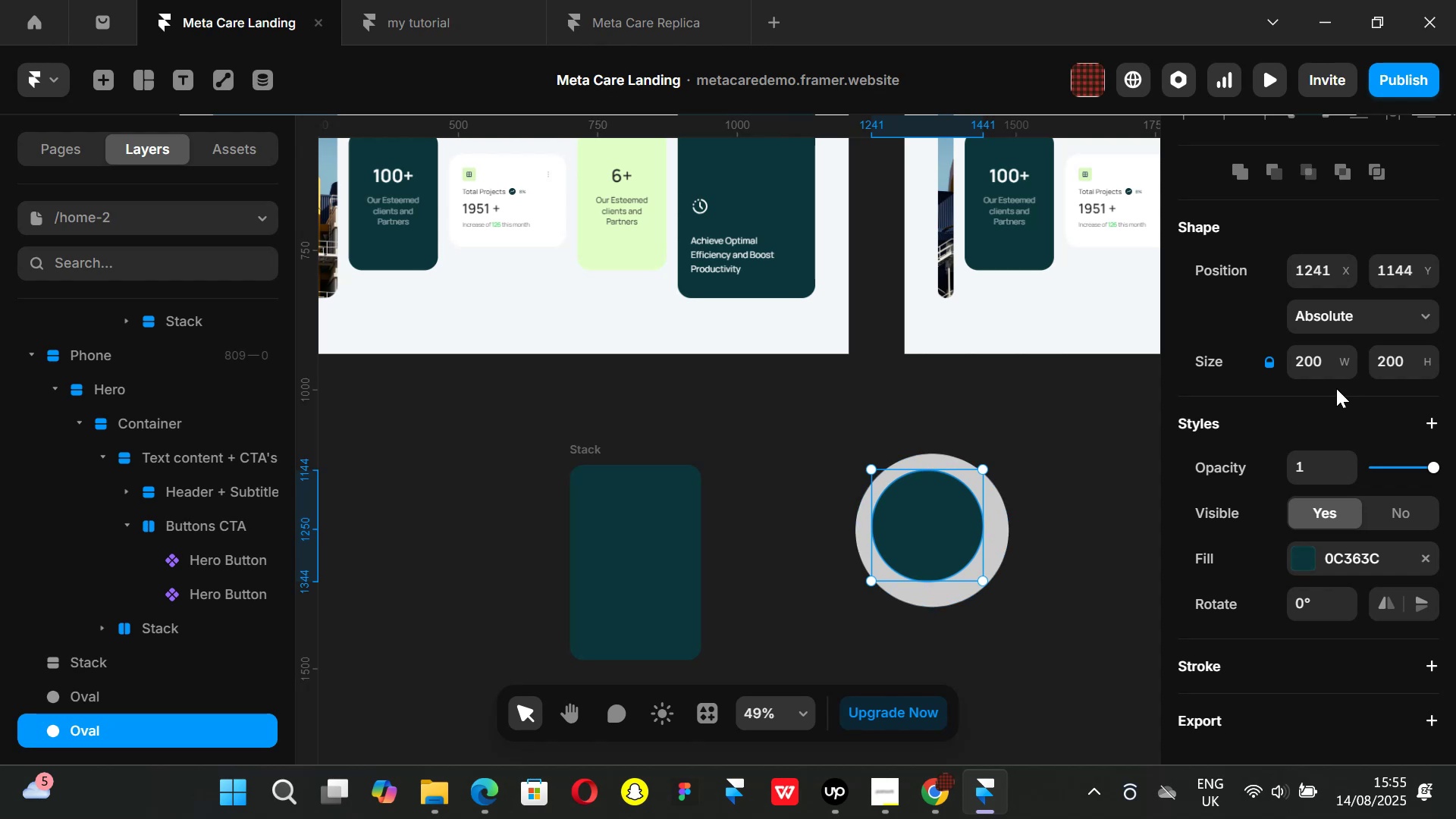 
scroll: coordinate [1351, 412], scroll_direction: up, amount: 6.0
 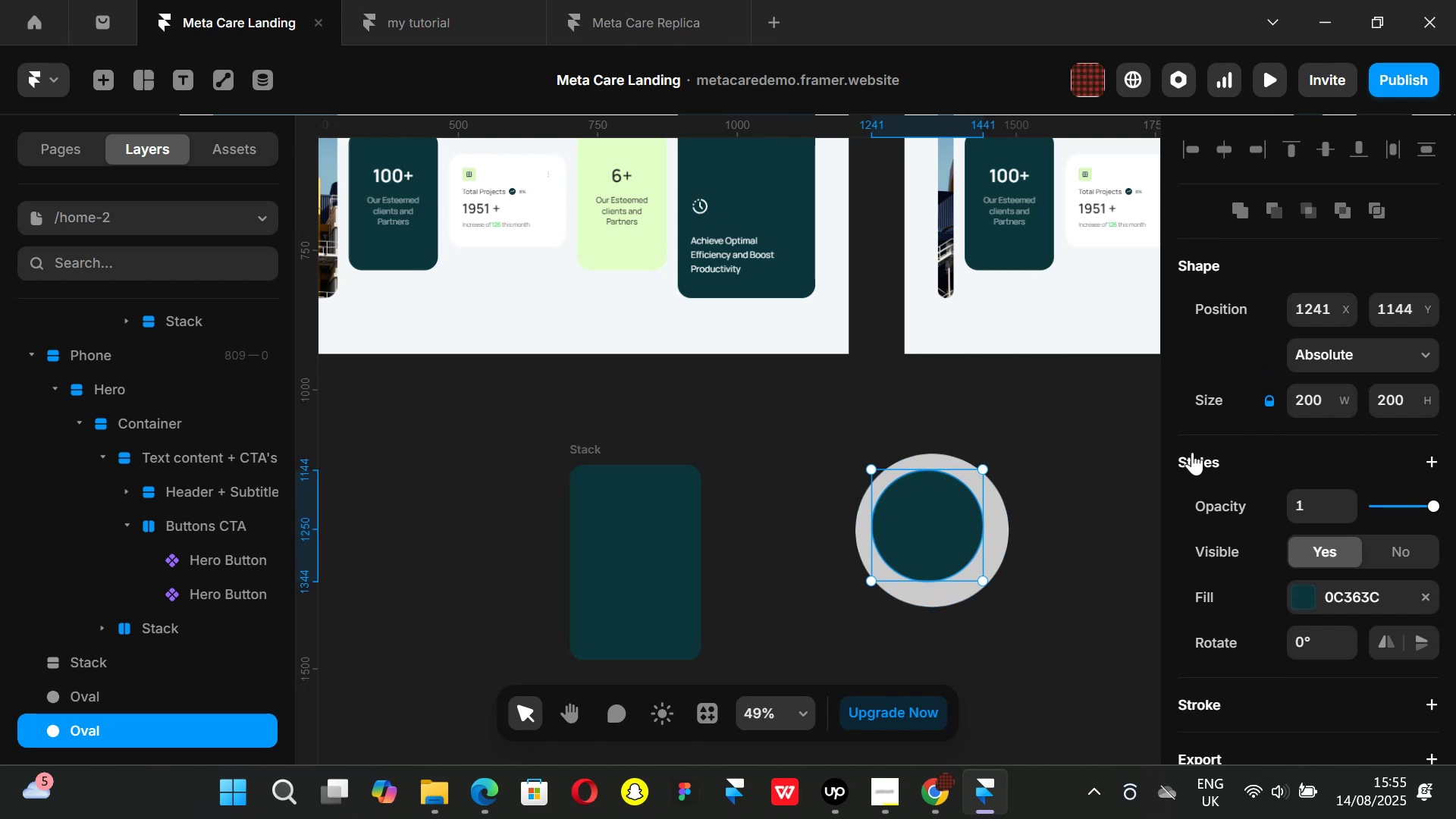 
hold_key(key=AltLeft, duration=1.95)
 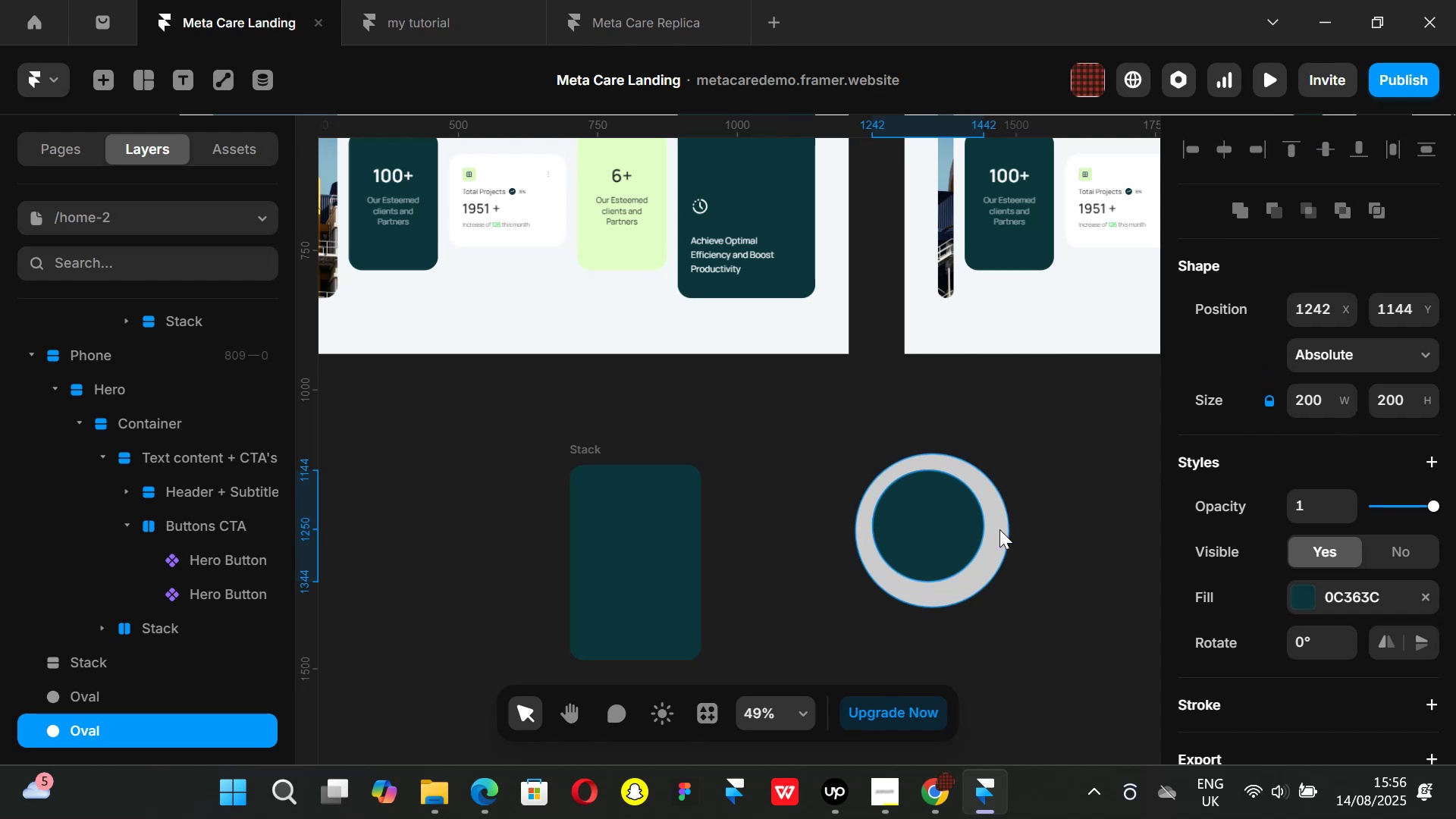 
hold_key(key=ArrowRight, duration=0.49)
 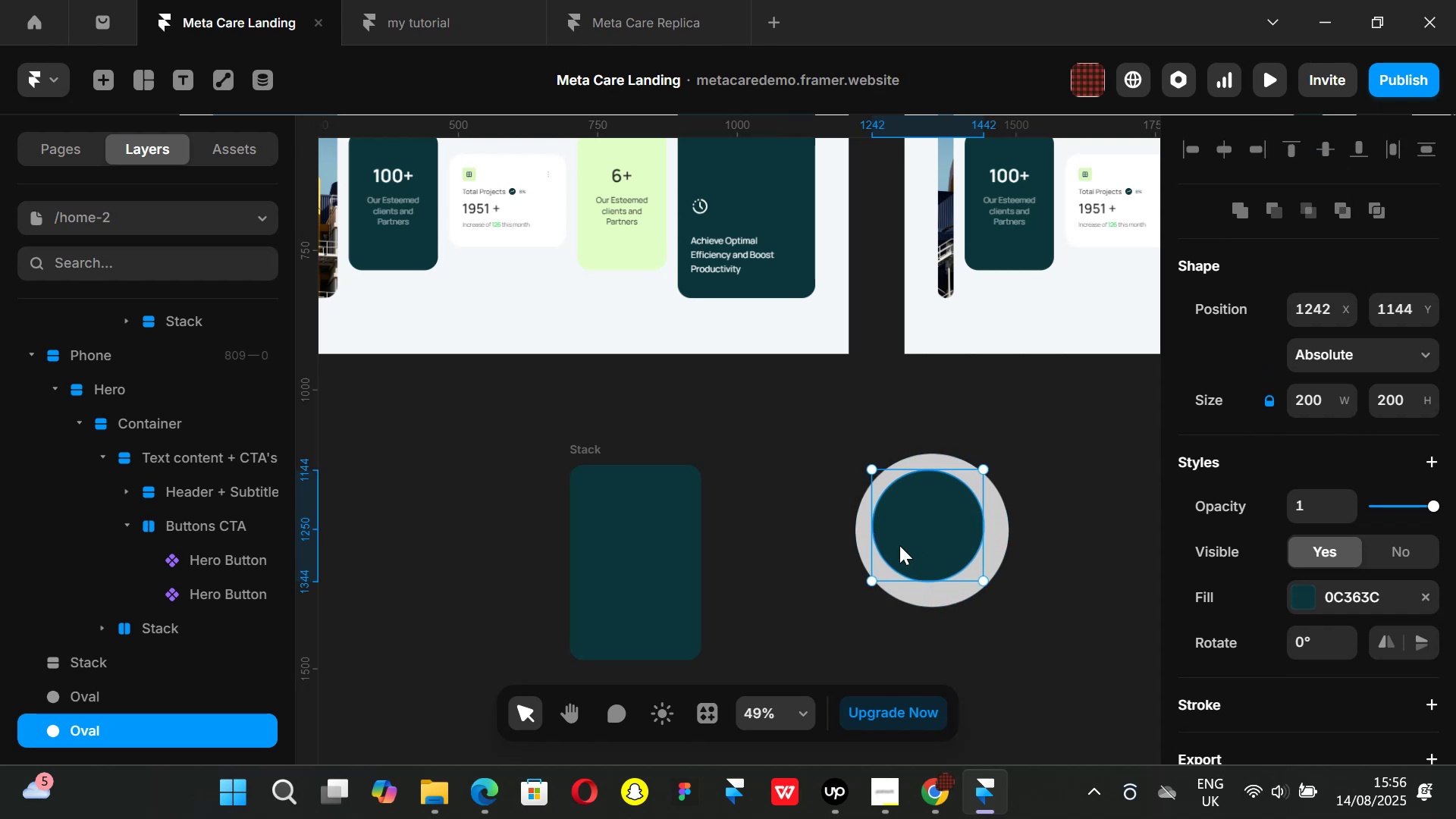 
left_click_drag(start_coordinate=[924, 528], to_coordinate=[934, 530])
 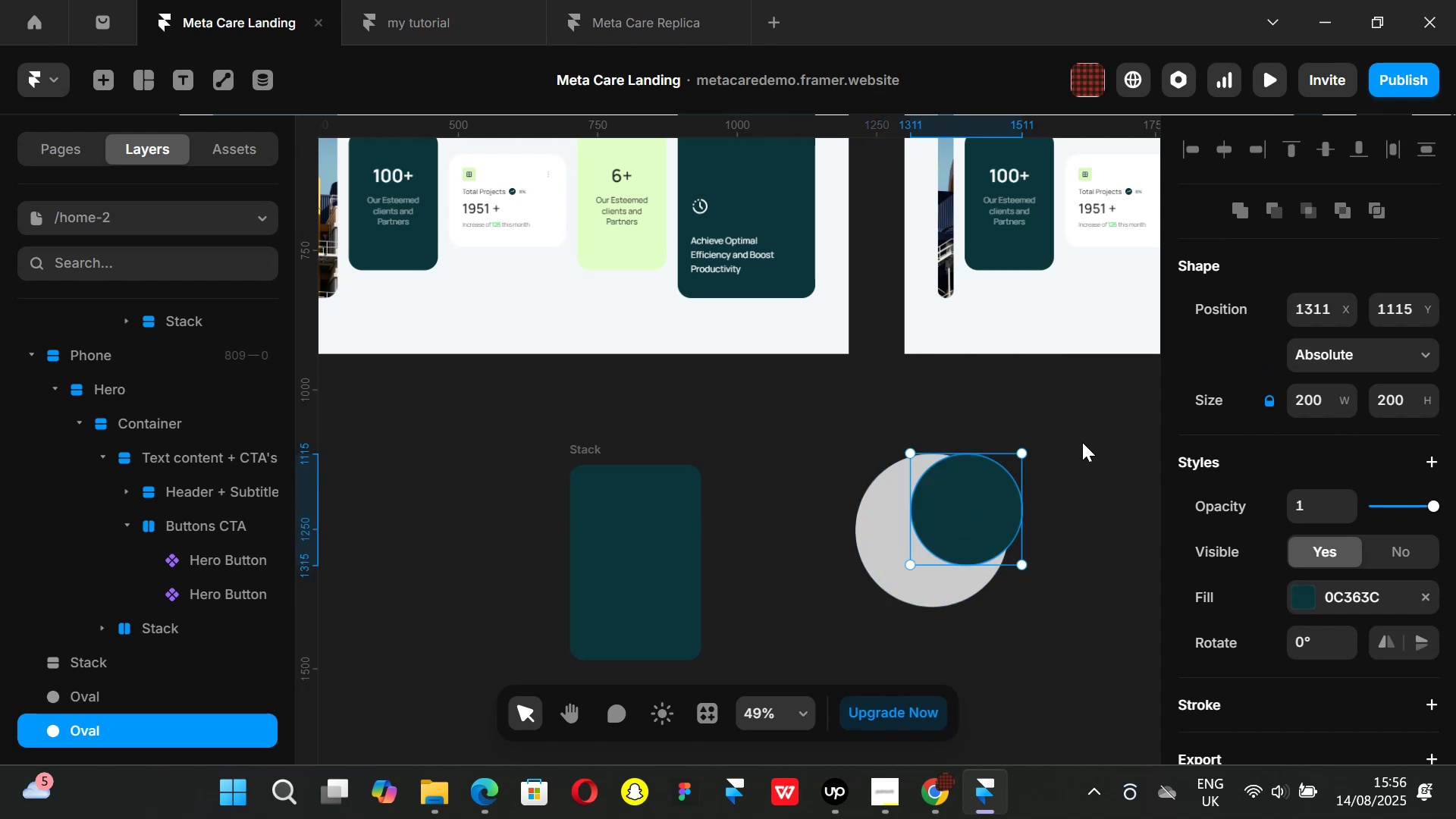 
left_click([1082, 442])
 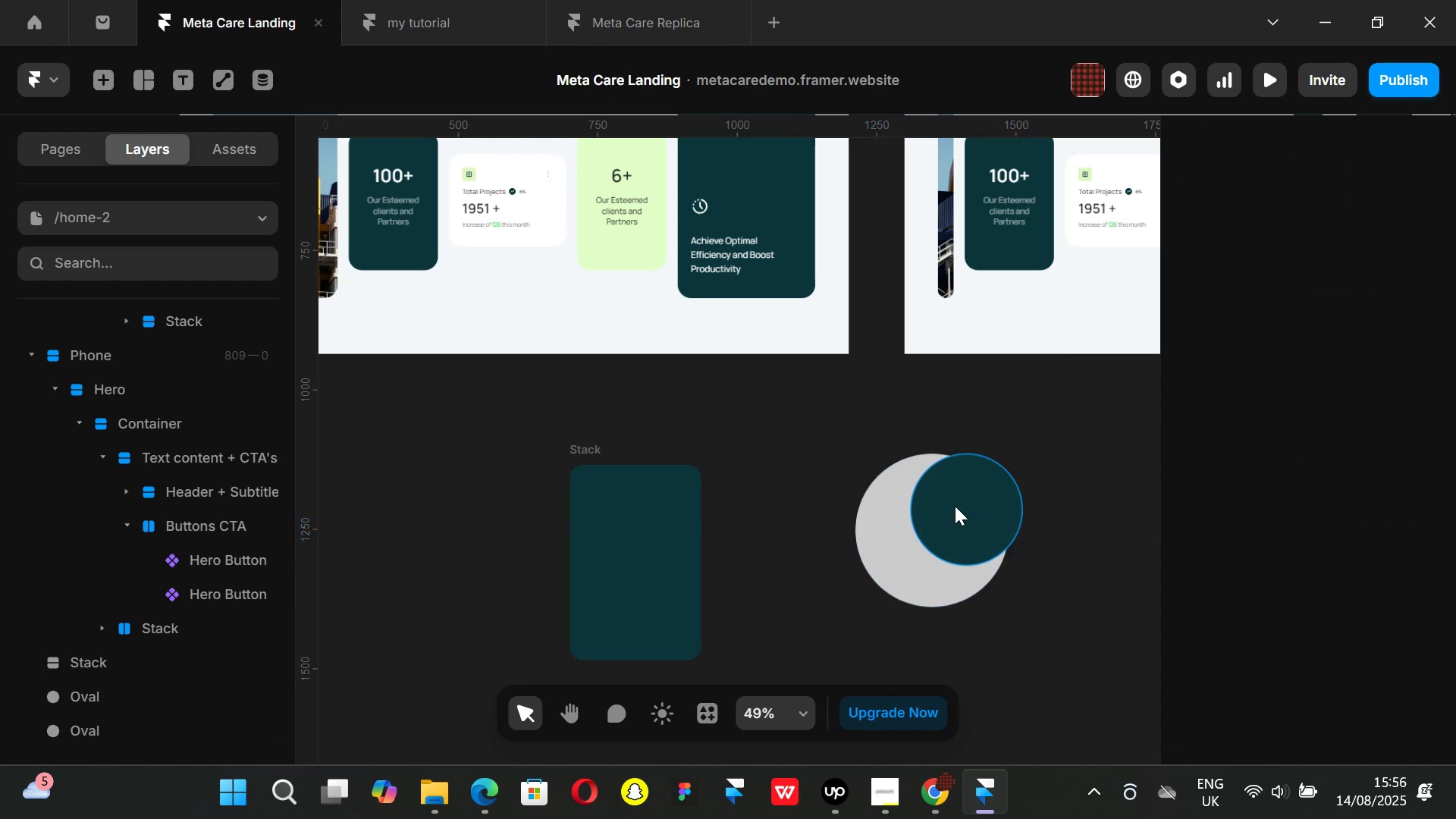 
left_click([955, 506])
 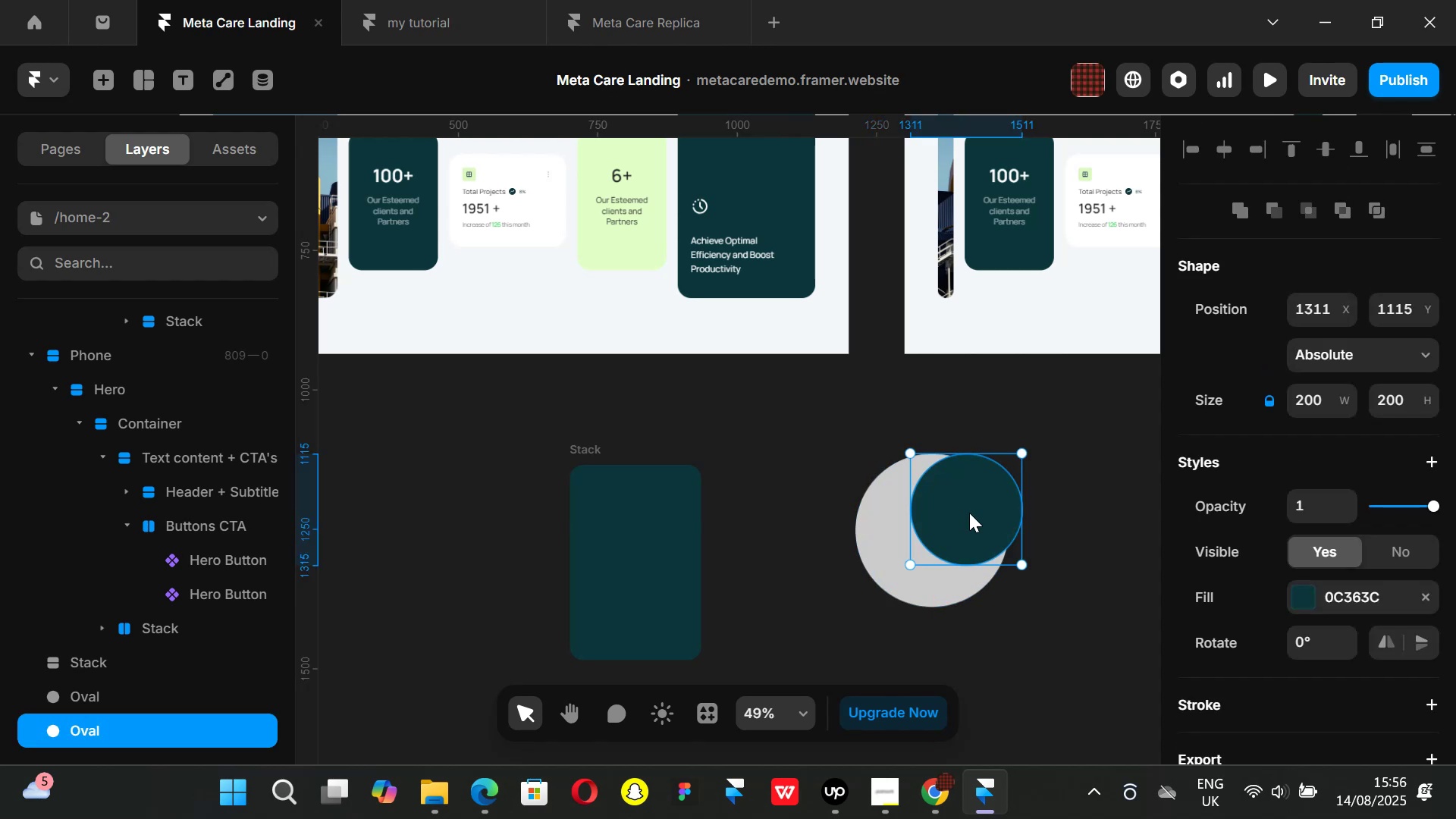 
left_click_drag(start_coordinate=[969, 513], to_coordinate=[940, 535])
 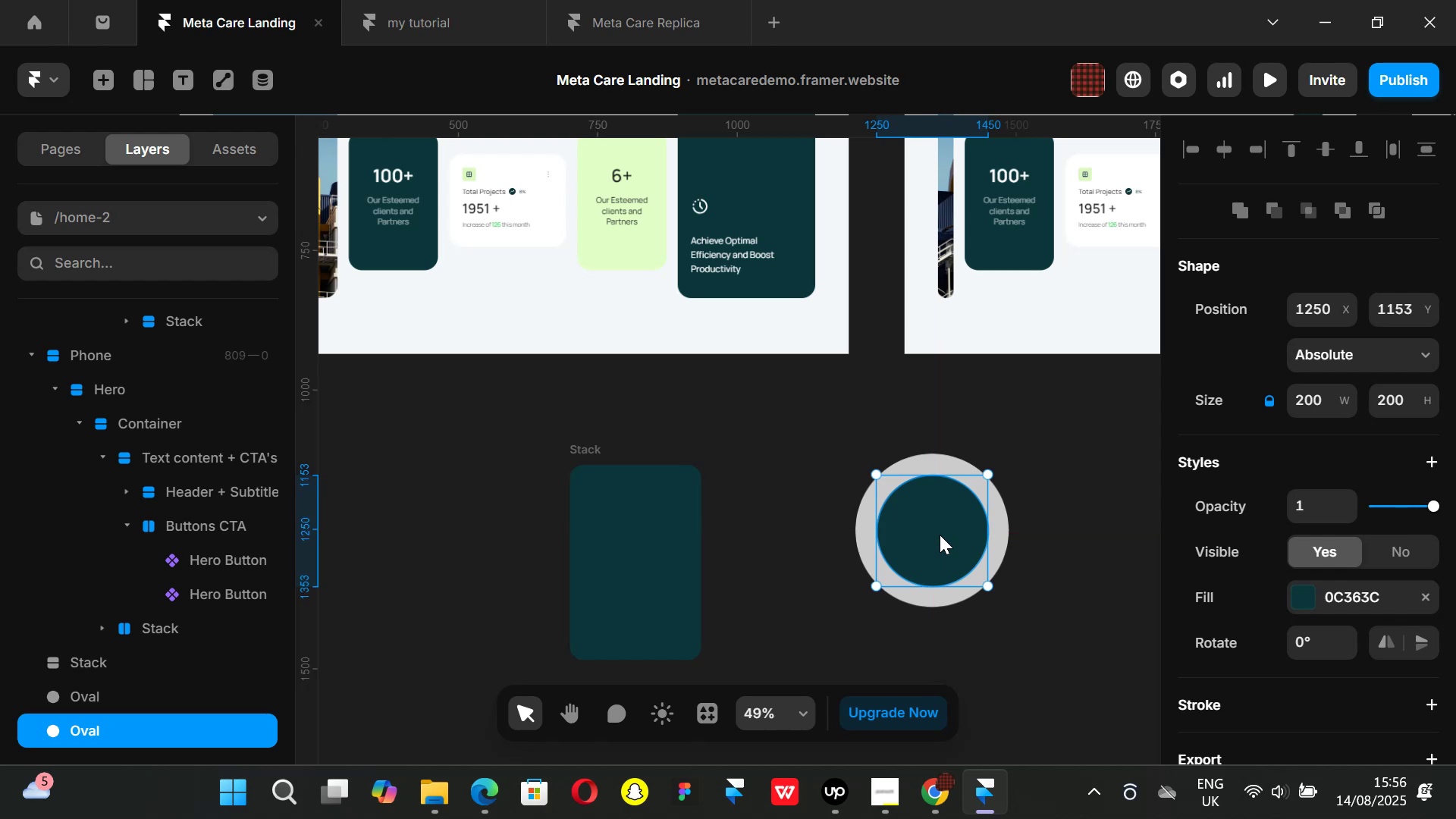 
left_click([940, 535])
 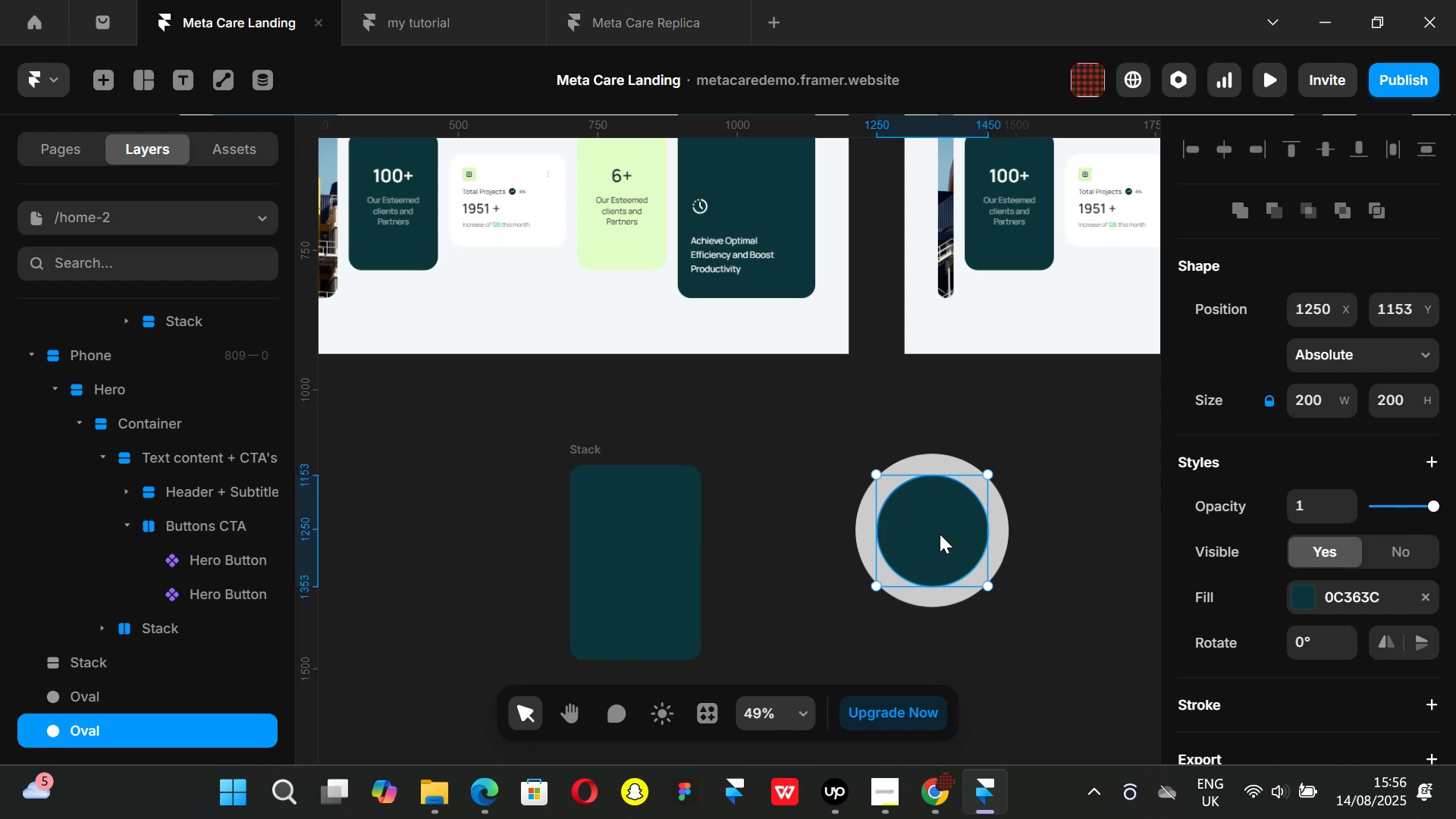 
hold_key(key=AltLeft, duration=1.51)
 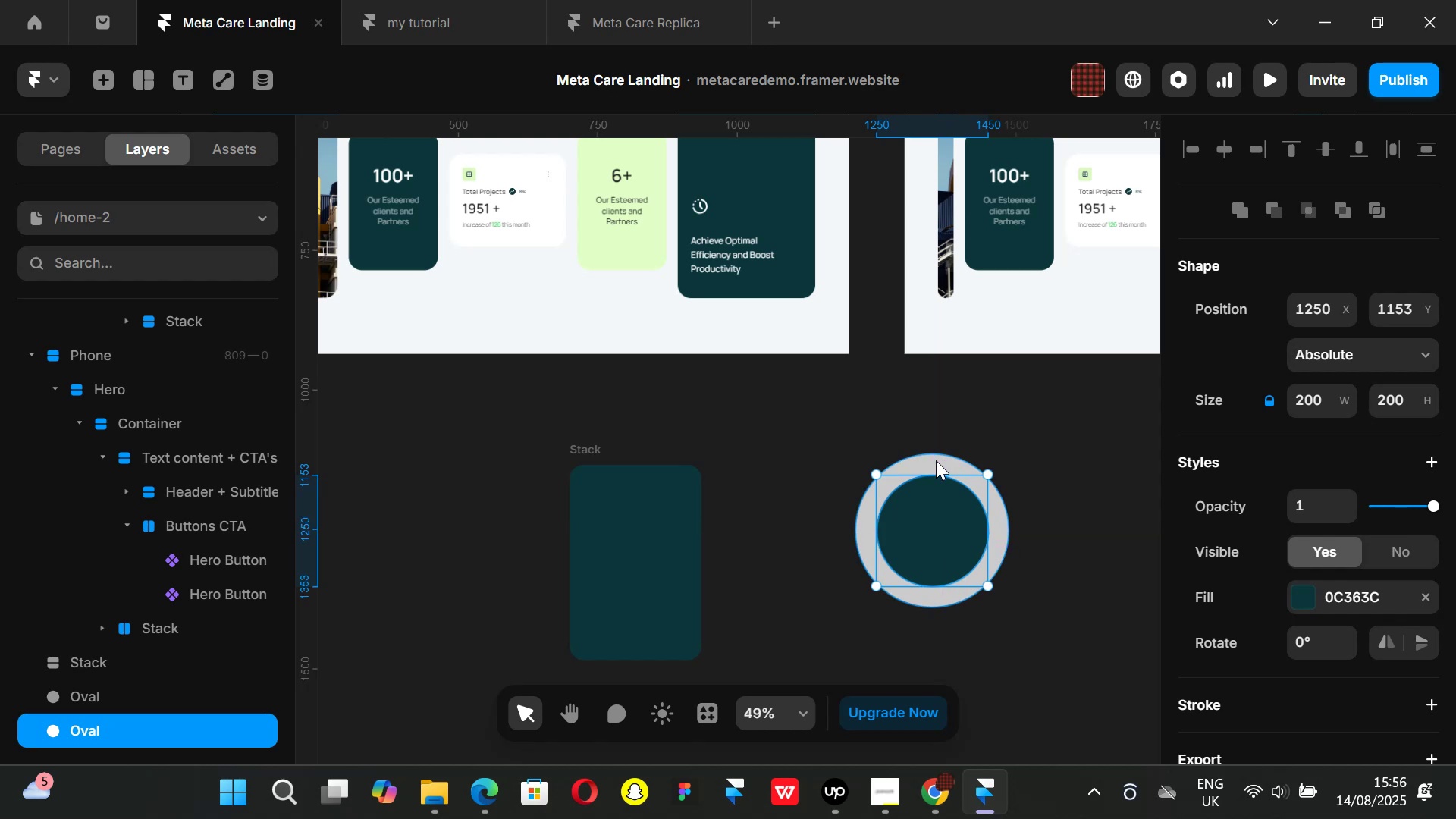 
hold_key(key=AltLeft, duration=0.45)
 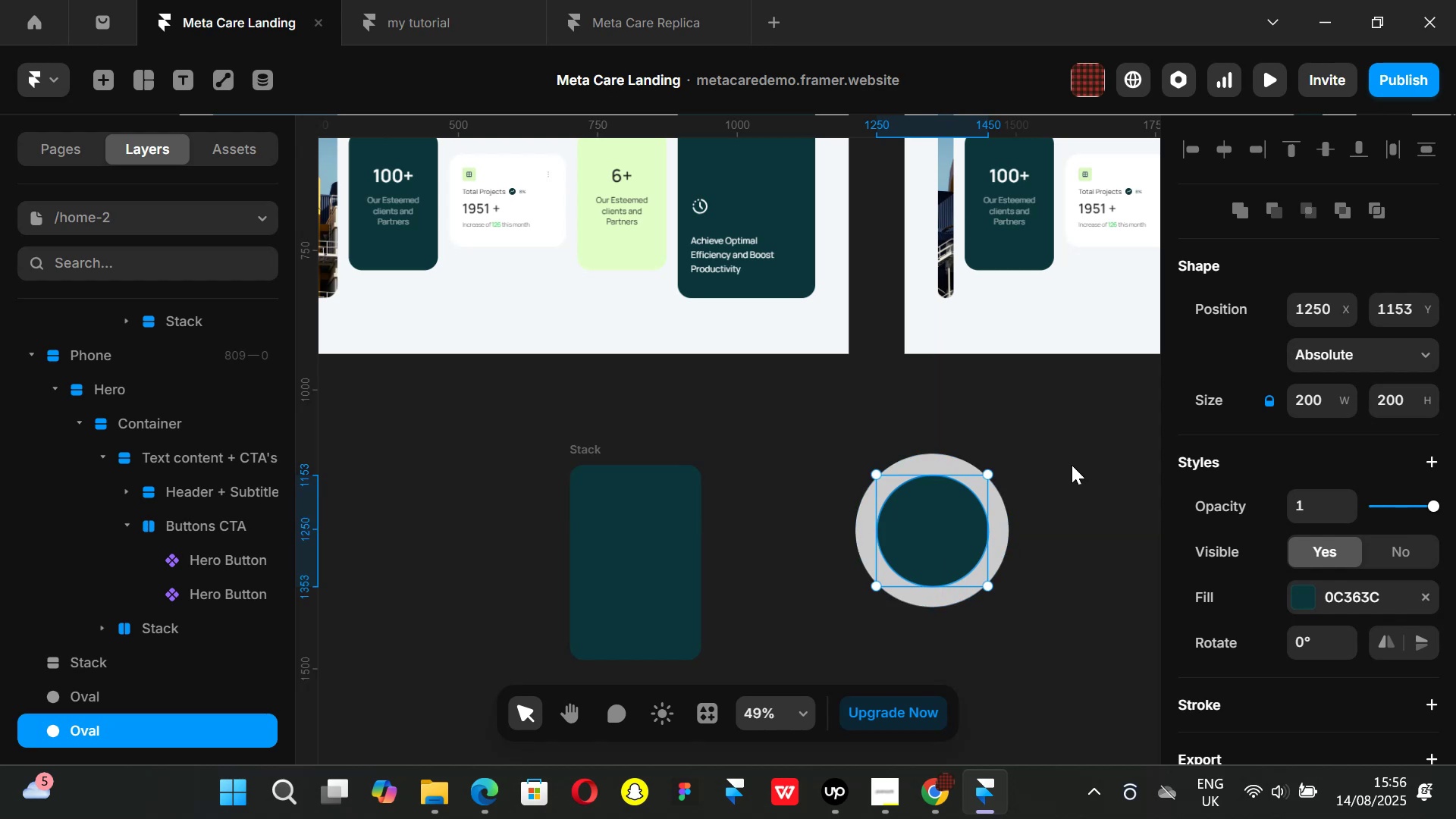 
left_click([1072, 465])
 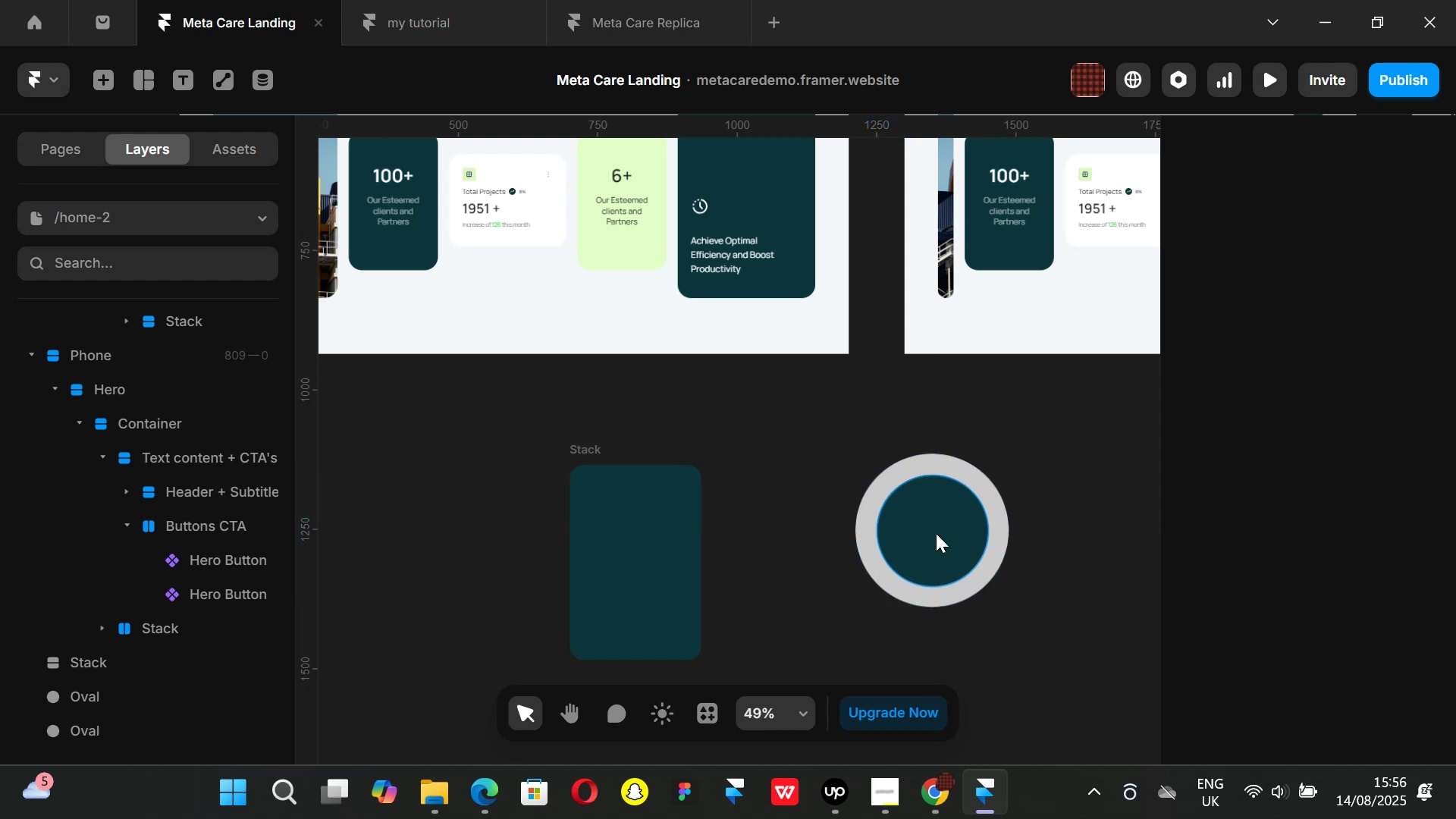 
left_click([936, 533])
 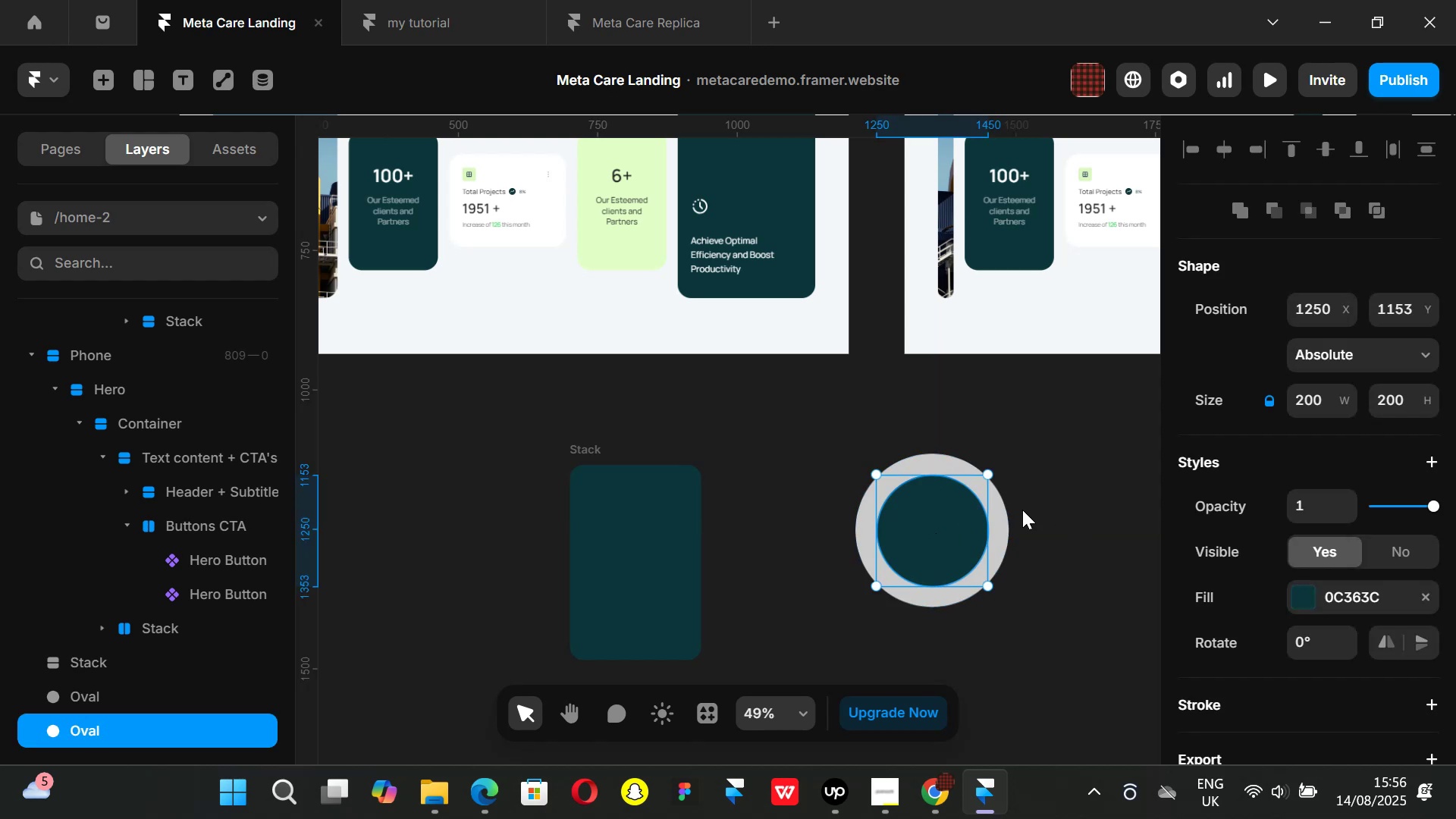 
left_click([1022, 510])
 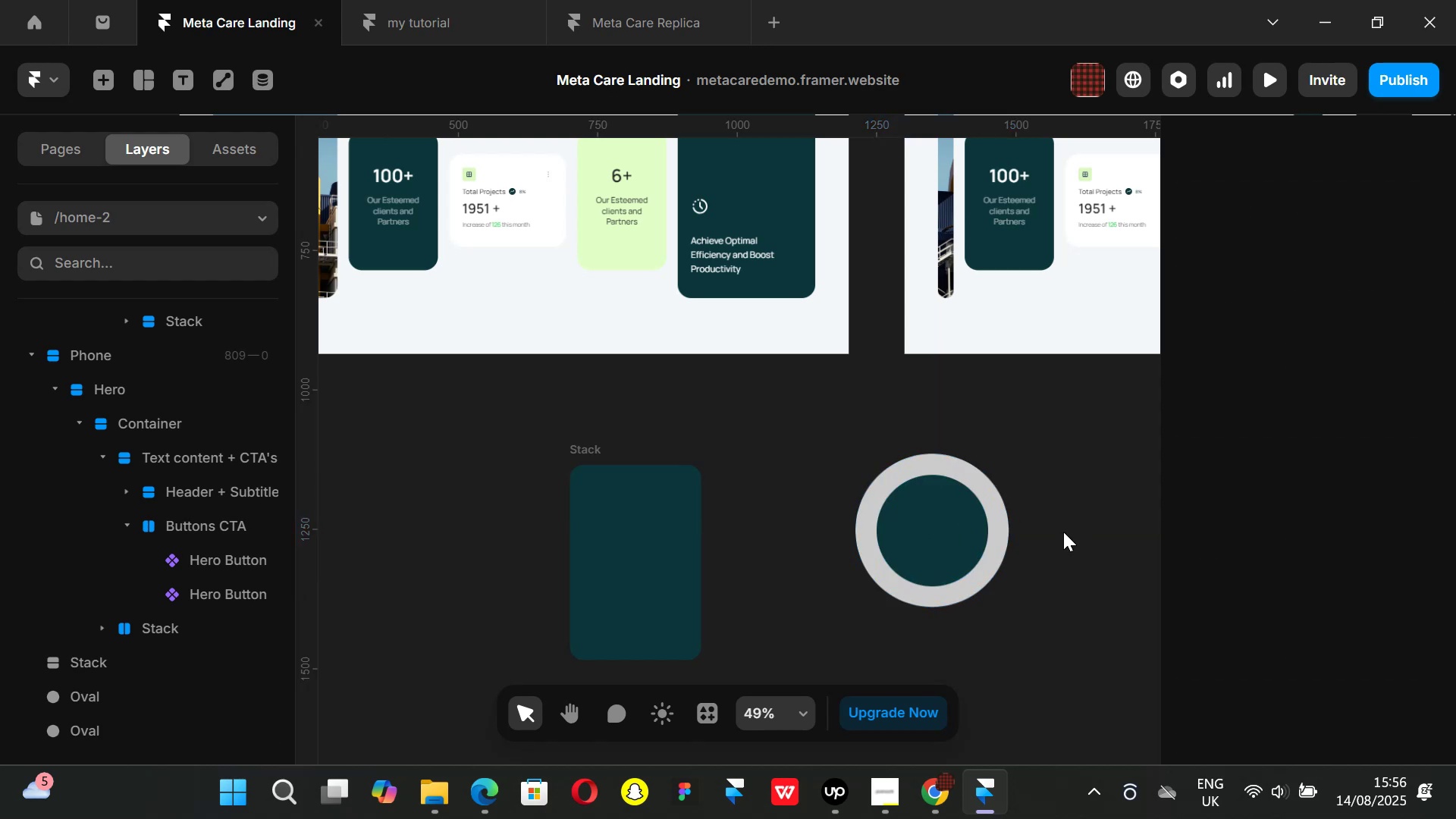 
hold_key(key=ShiftLeft, duration=0.73)
scroll: coordinate [1063, 532], scroll_direction: down, amount: 4.0
 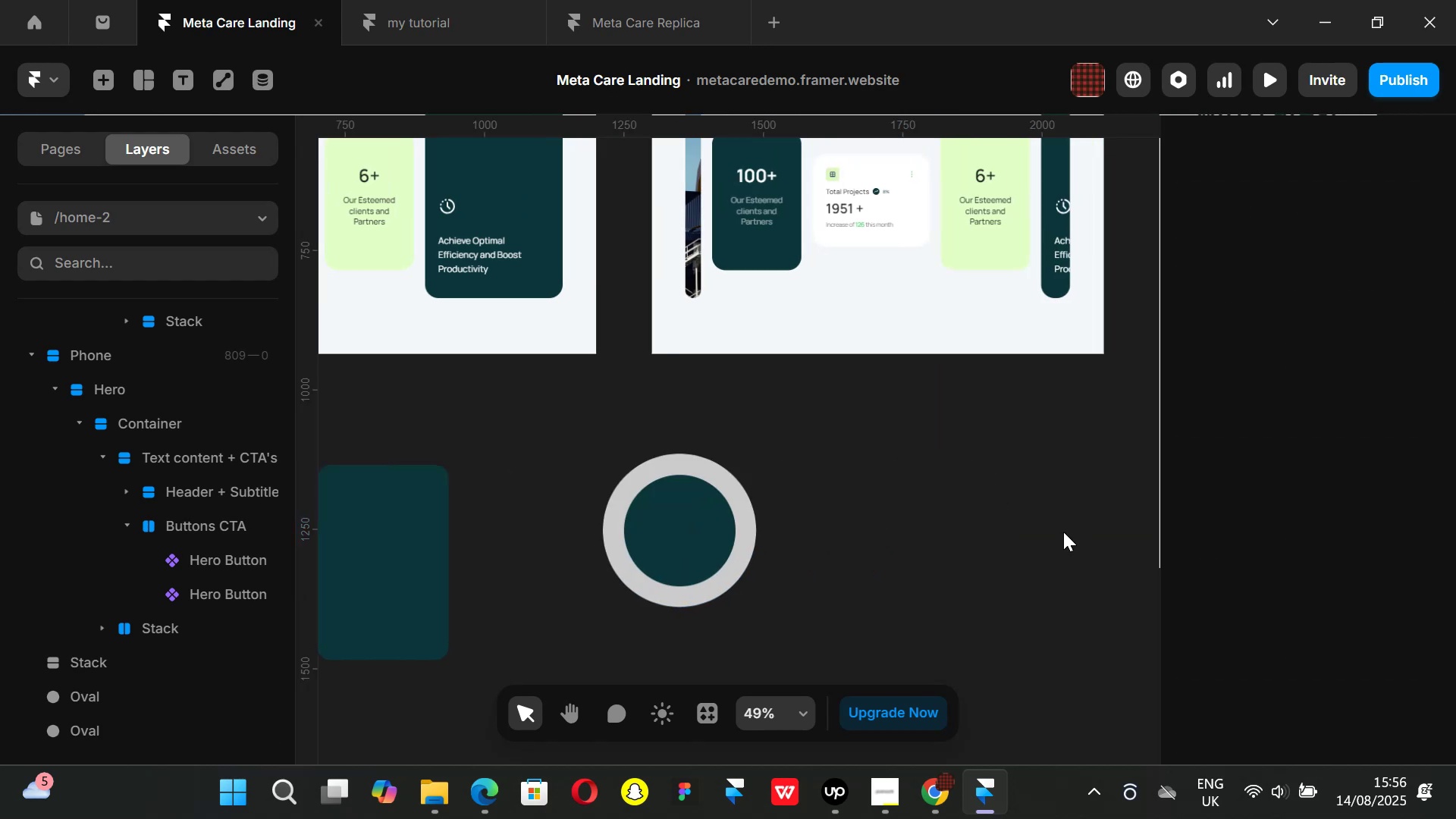 
key(F)
 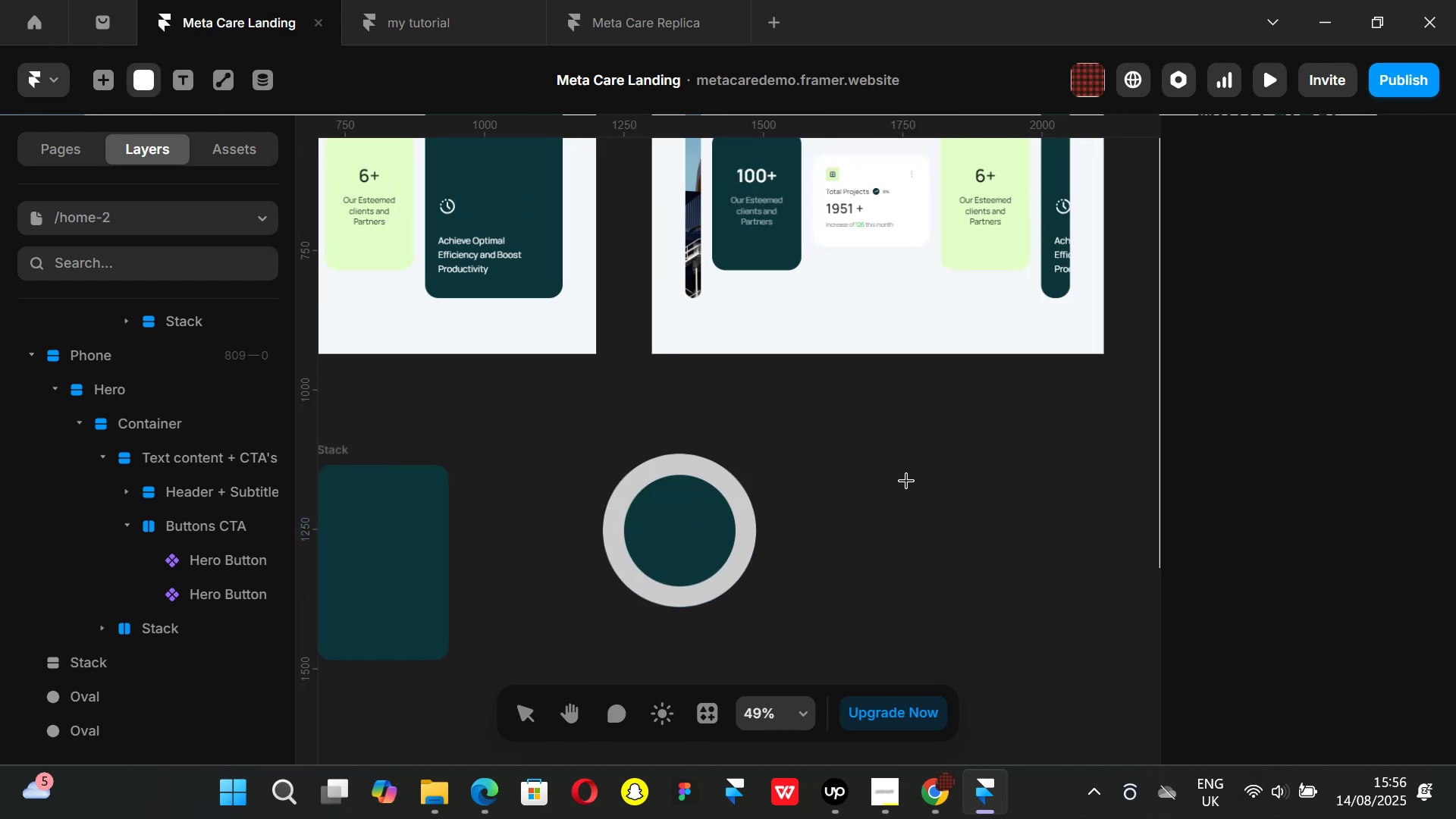 
hold_key(key=ShiftLeft, duration=0.99)
left_click_drag(start_coordinate=[898, 475], to_coordinate=[1062, 624])
 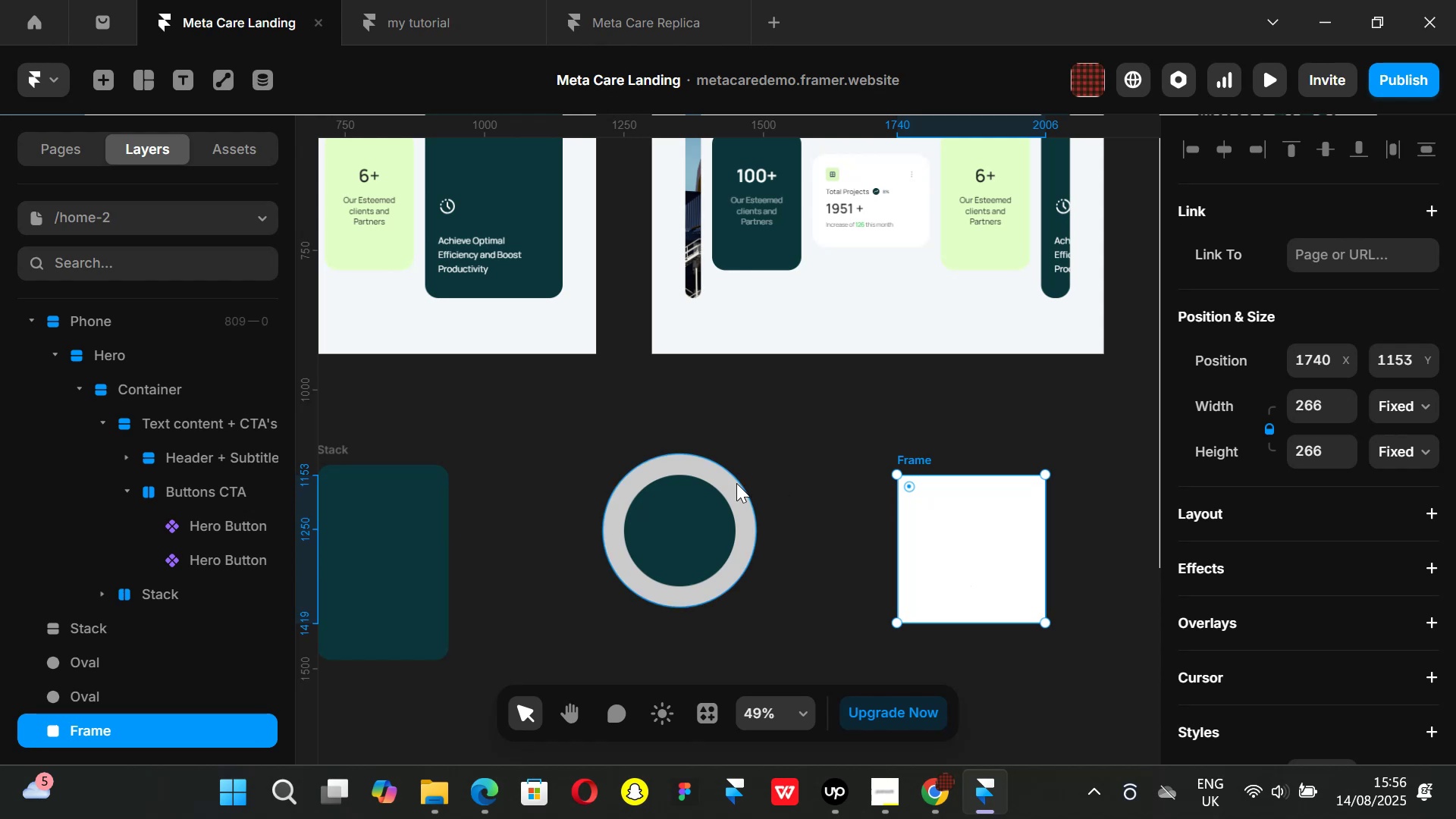 
left_click([733, 483])
 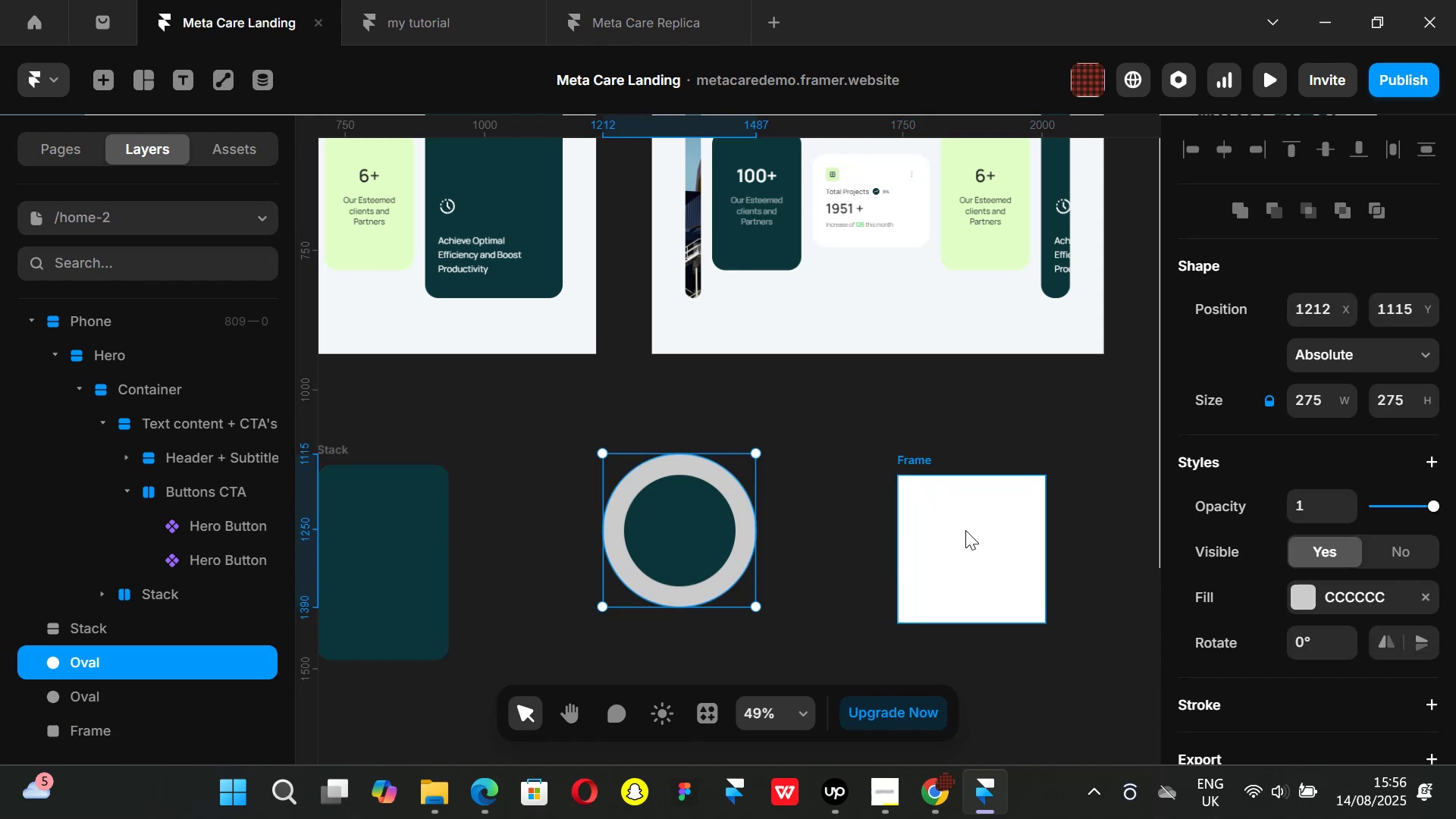 
left_click([965, 530])
 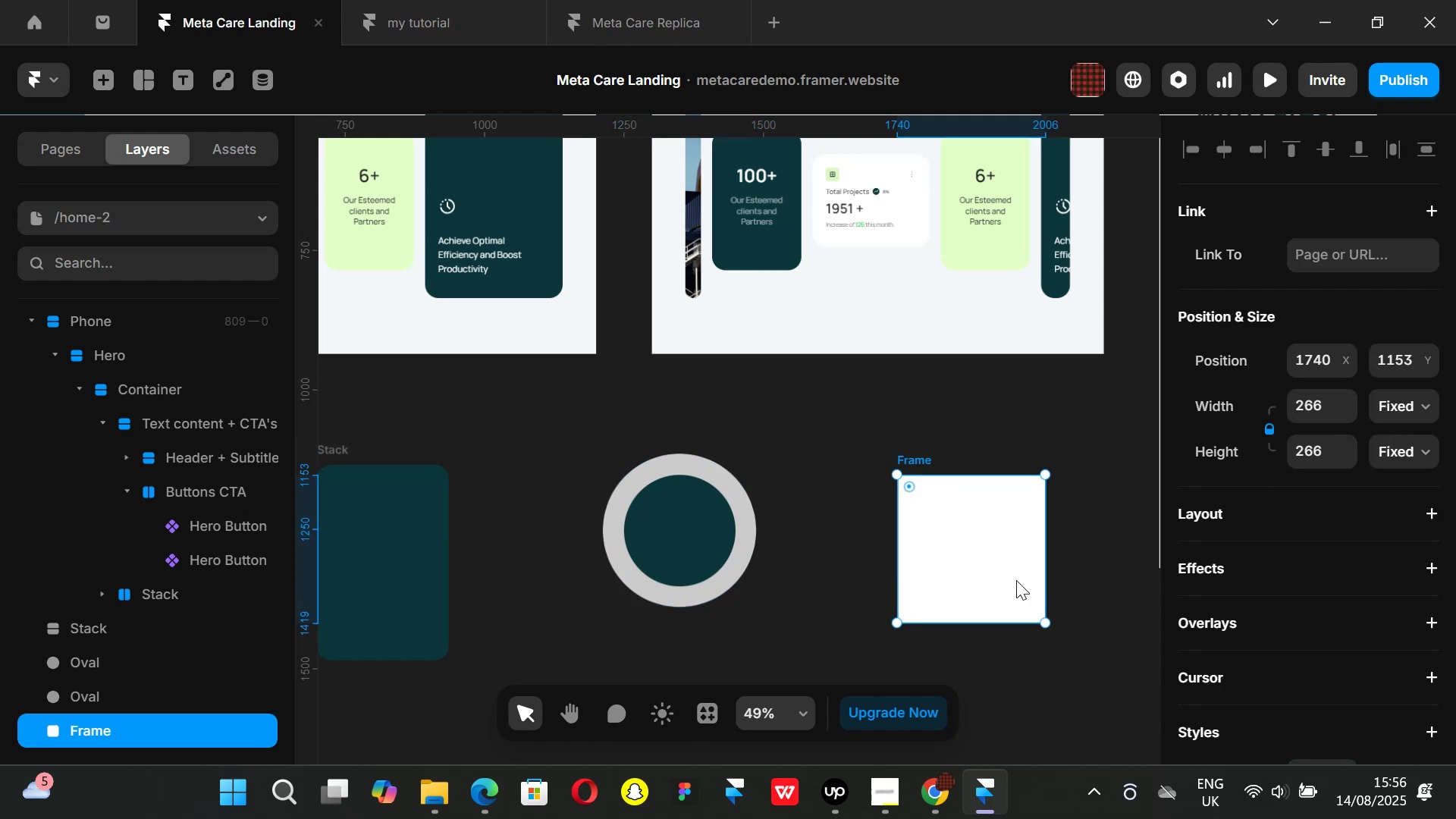 
scroll: coordinate [1264, 588], scroll_direction: down, amount: 3.0
 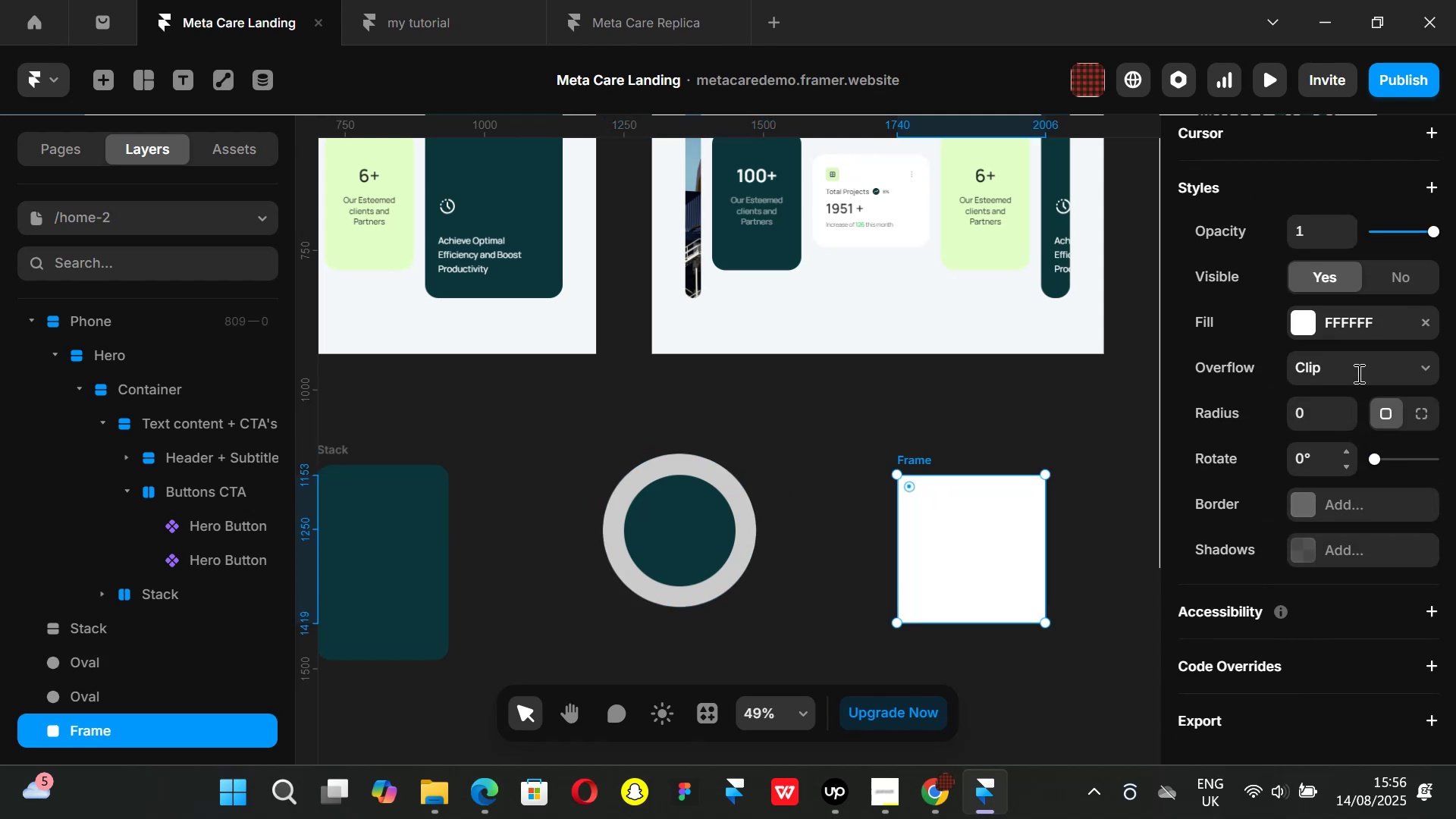 
scroll: coordinate [1371, 344], scroll_direction: up, amount: 2.0
 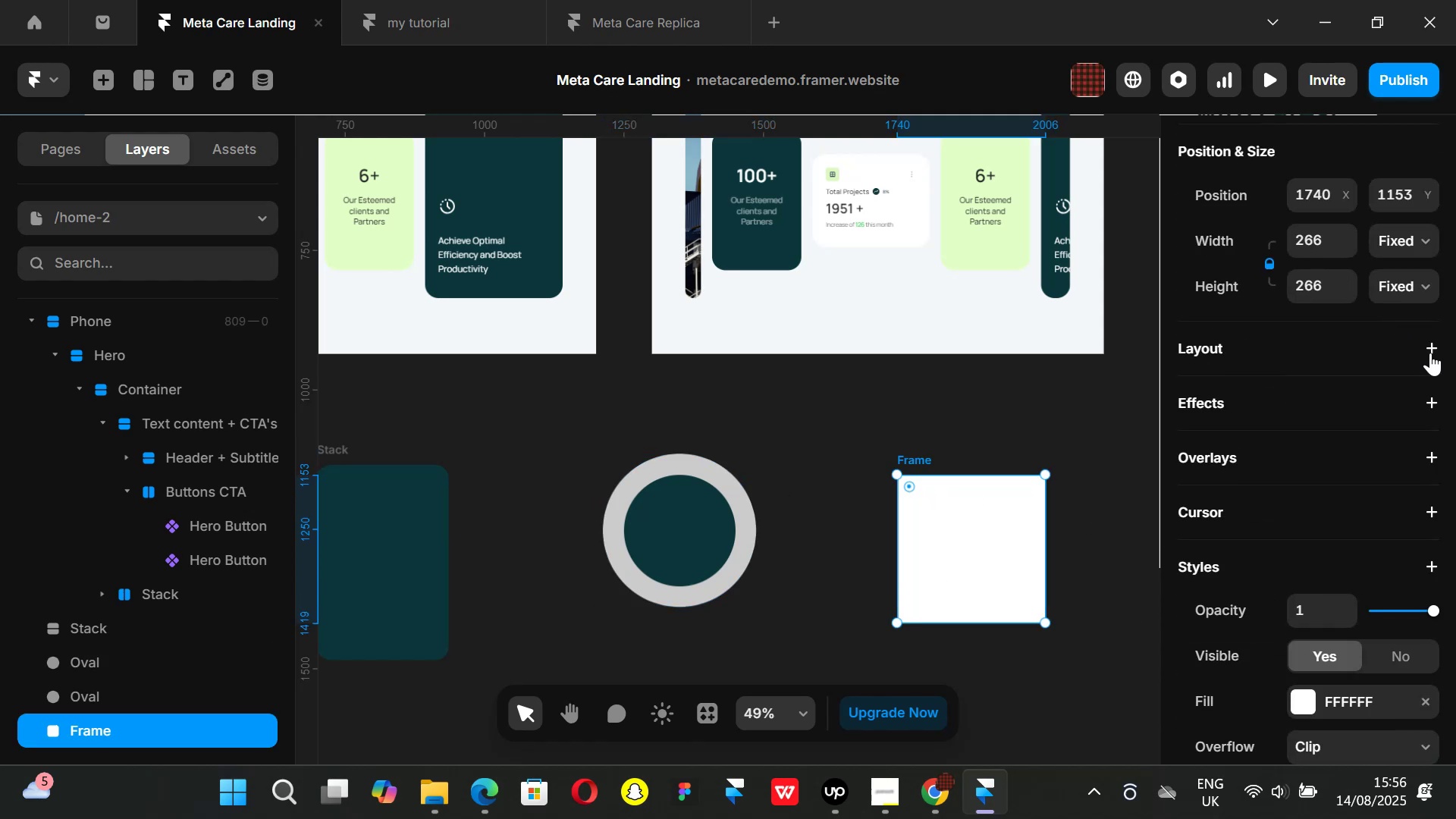 
left_click([1430, 350])
 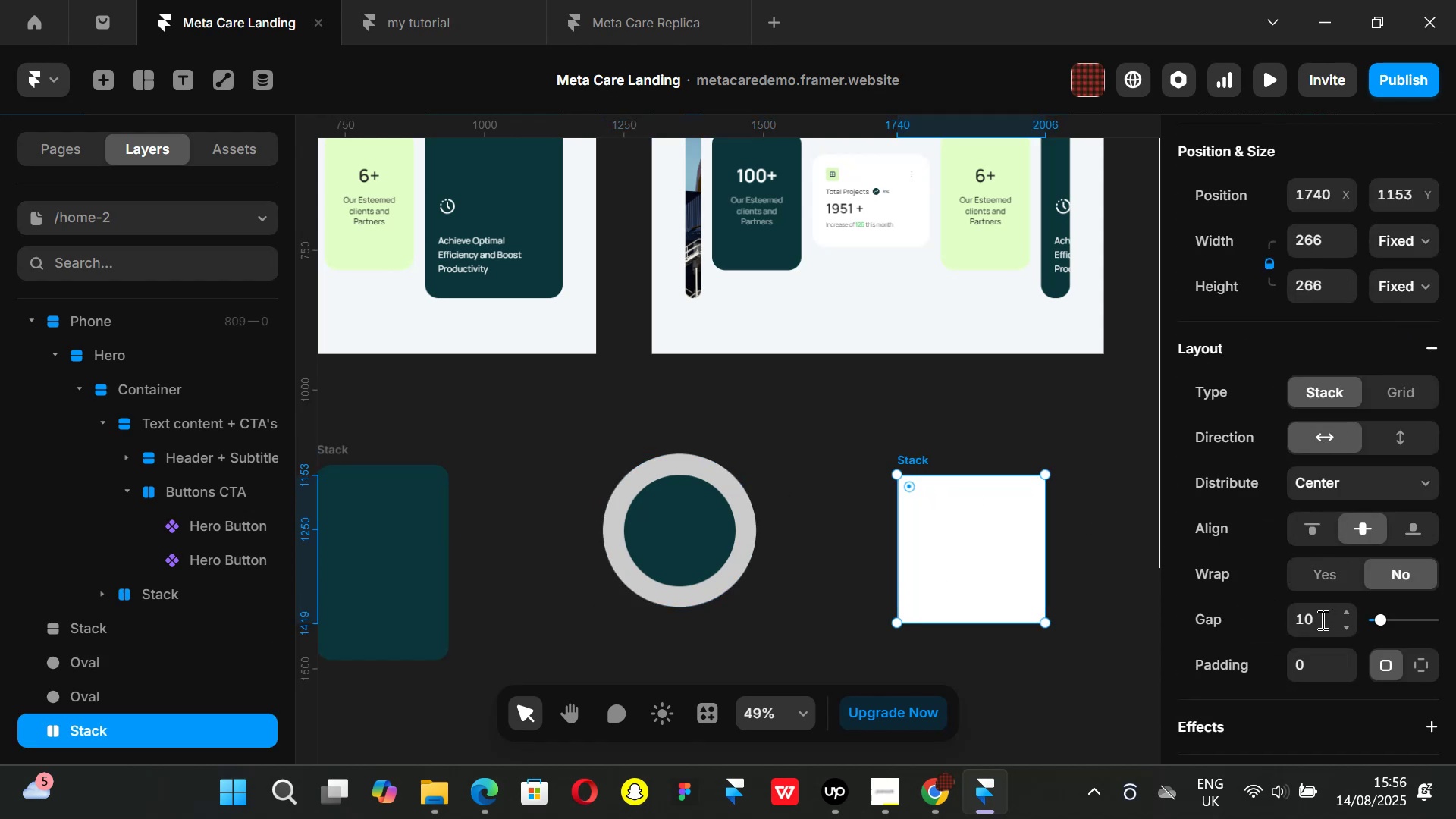 
scroll: coordinate [1300, 640], scroll_direction: down, amount: 5.0
 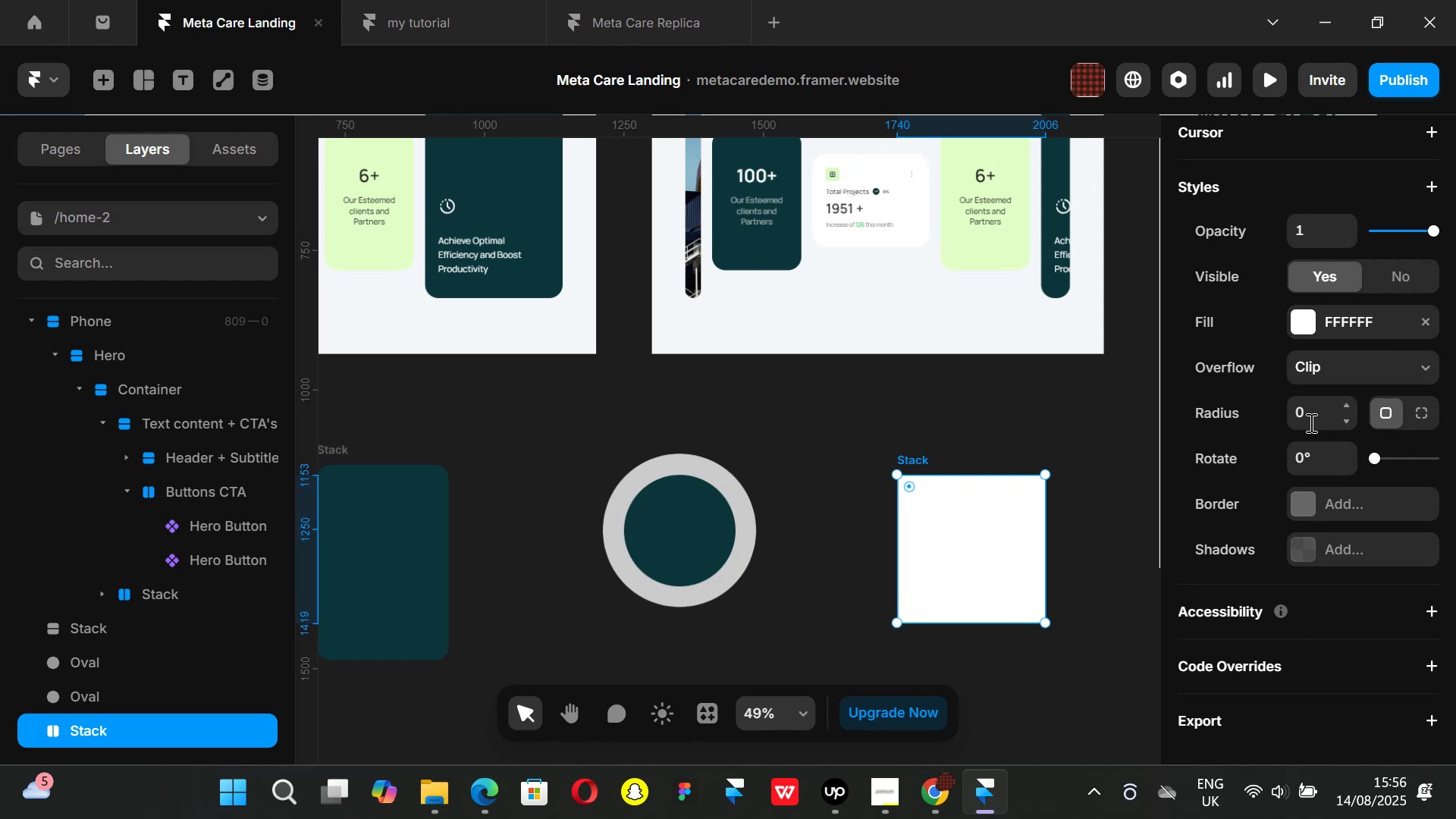 
left_click([1310, 422])
 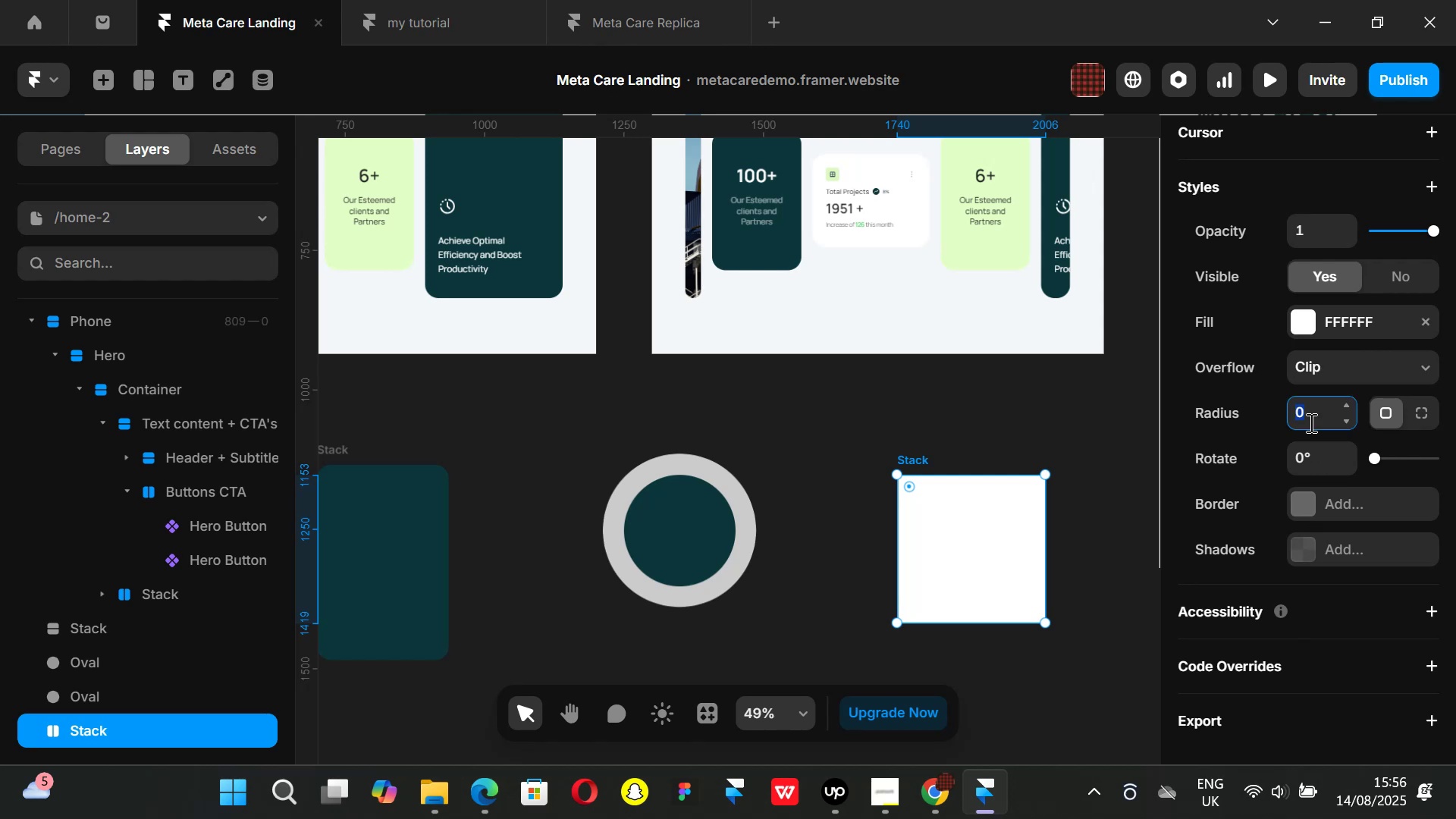 
type(500)
 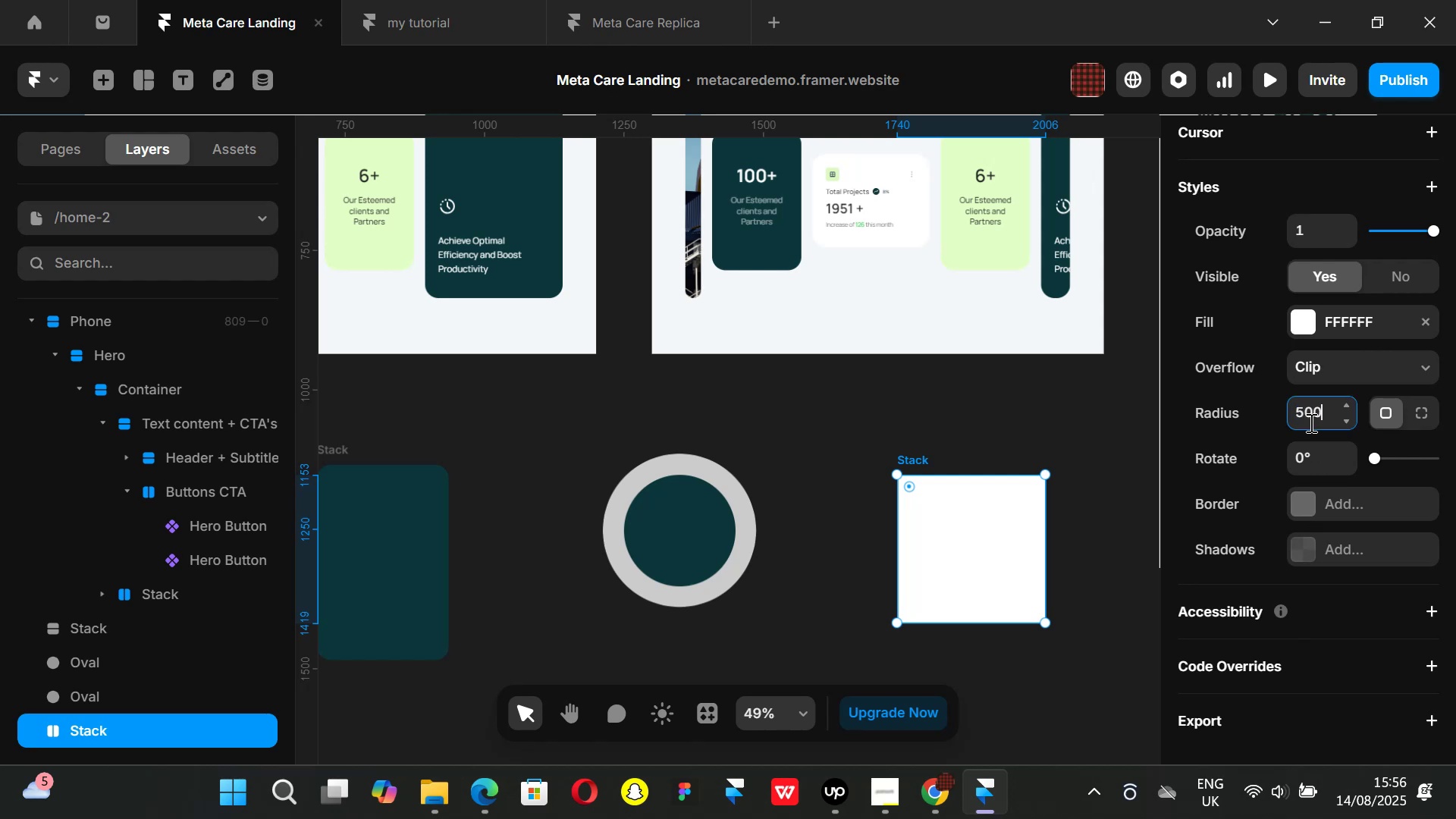 
key(Enter)
 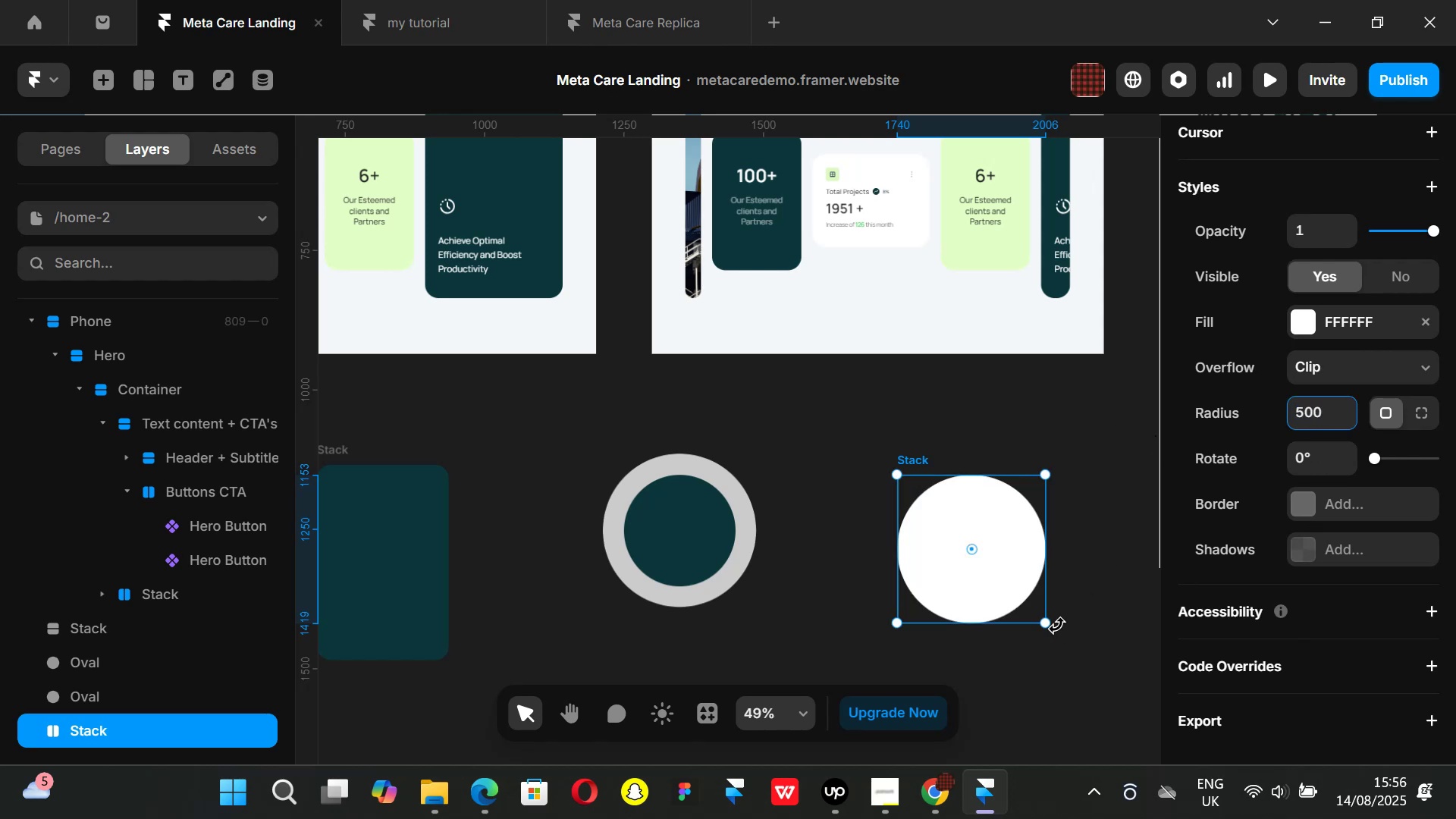 
hold_key(key=ShiftLeft, duration=1.29)
left_click_drag(start_coordinate=[1045, 626], to_coordinate=[1090, 659])
 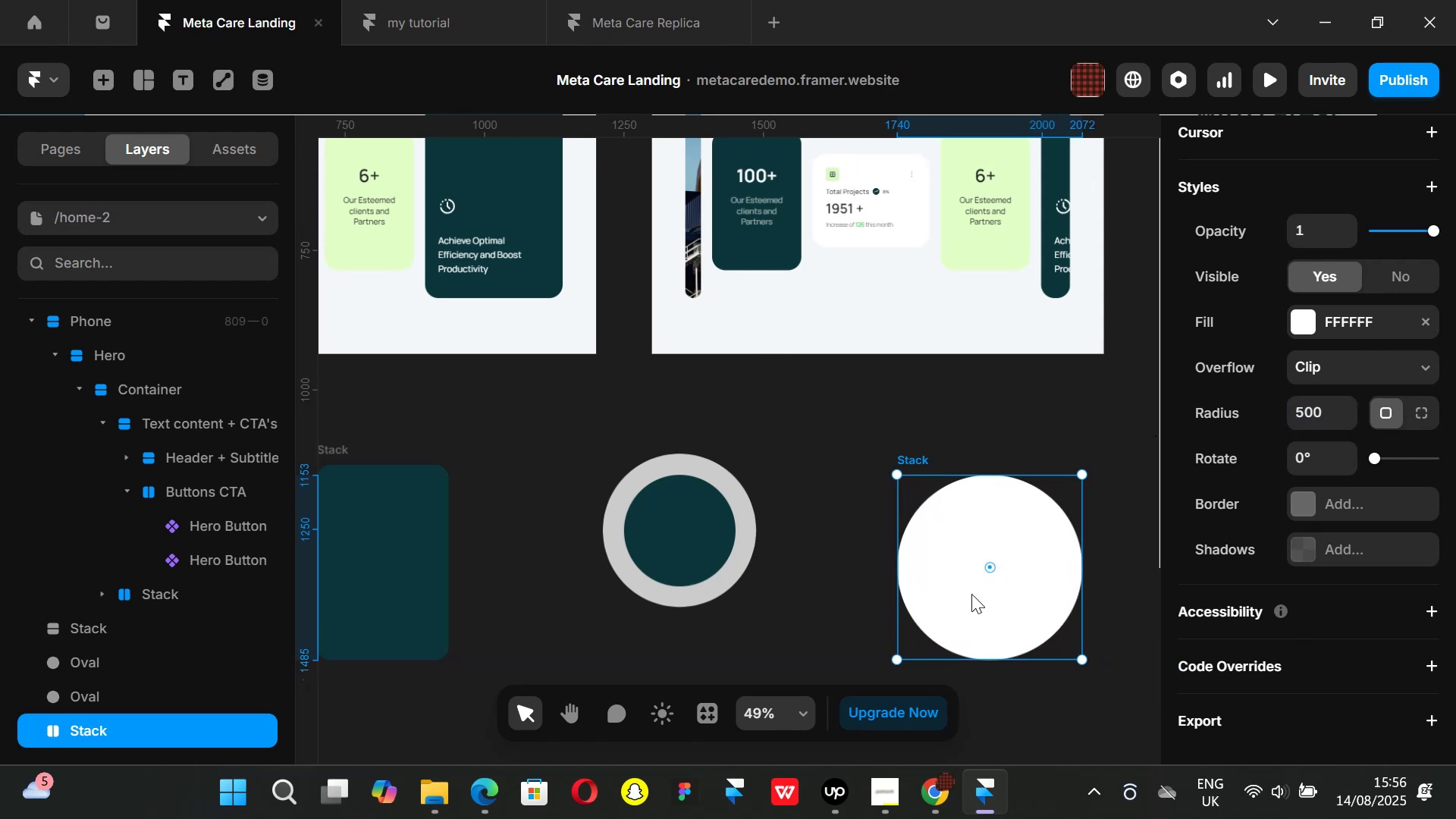 
left_click_drag(start_coordinate=[971, 594], to_coordinate=[908, 499])
 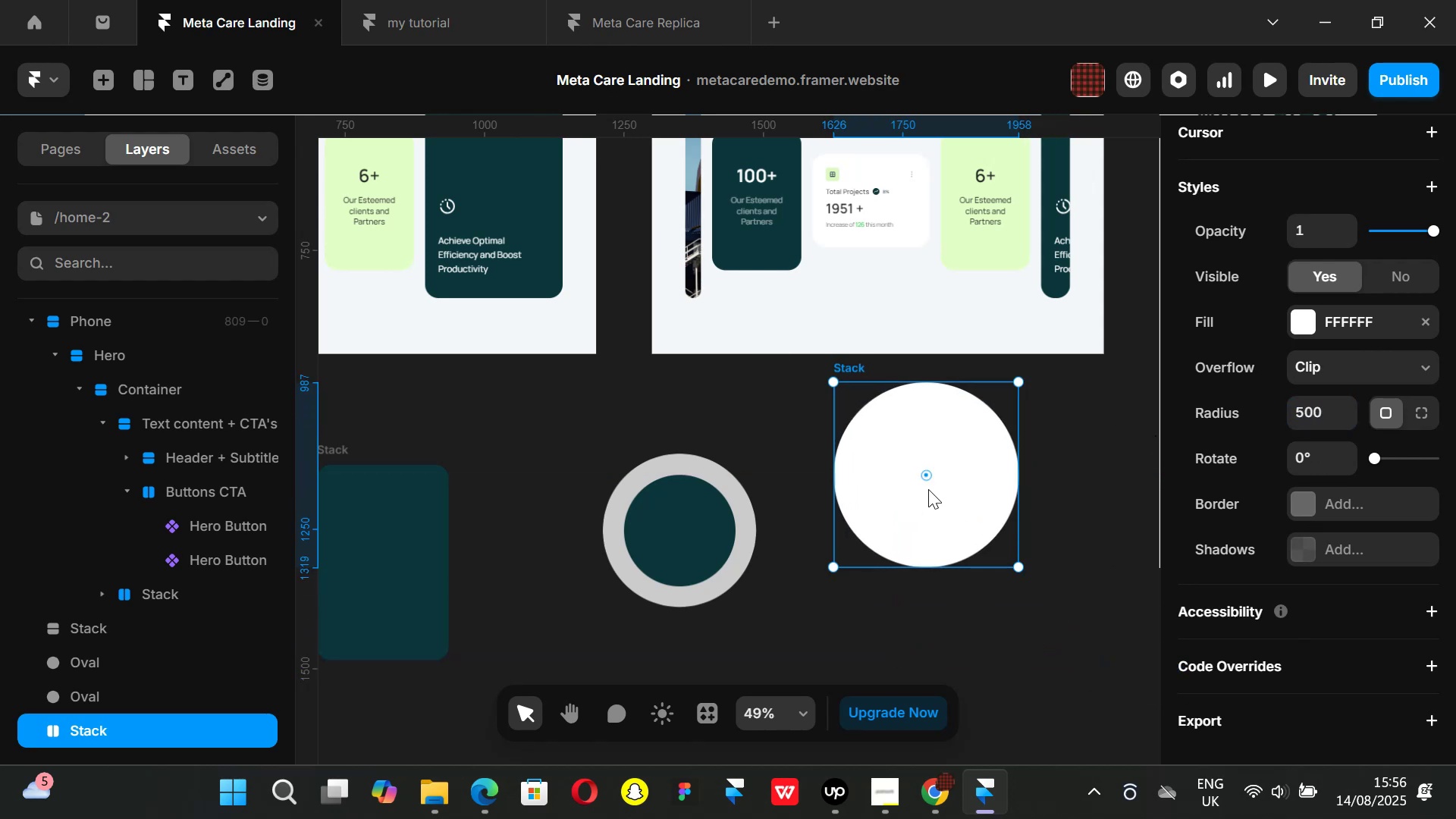 
hold_key(key=AltLeft, duration=1.12)
left_click_drag(start_coordinate=[928, 489], to_coordinate=[1034, 639])
 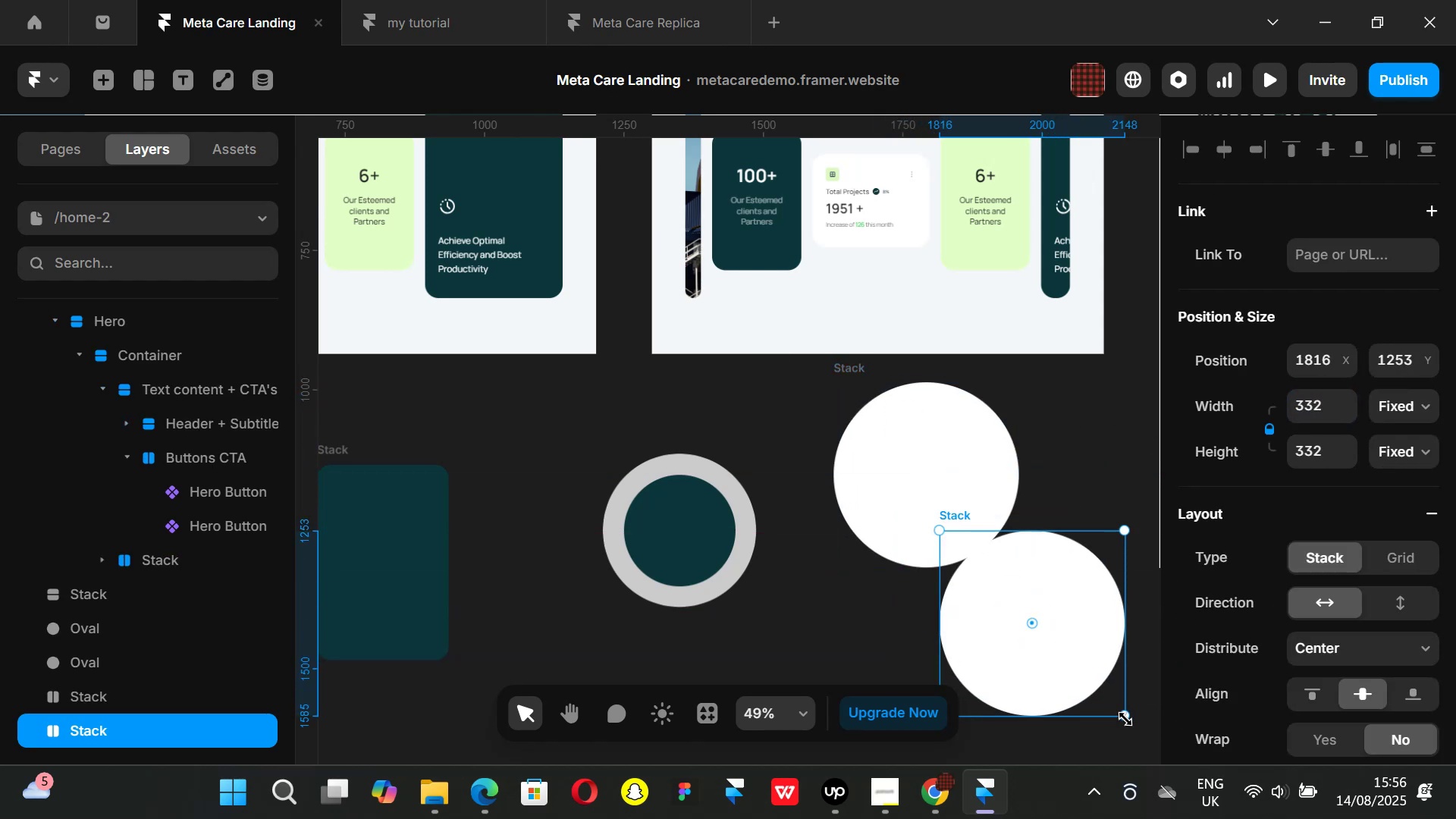 
left_click_drag(start_coordinate=[1125, 719], to_coordinate=[1057, 670])
 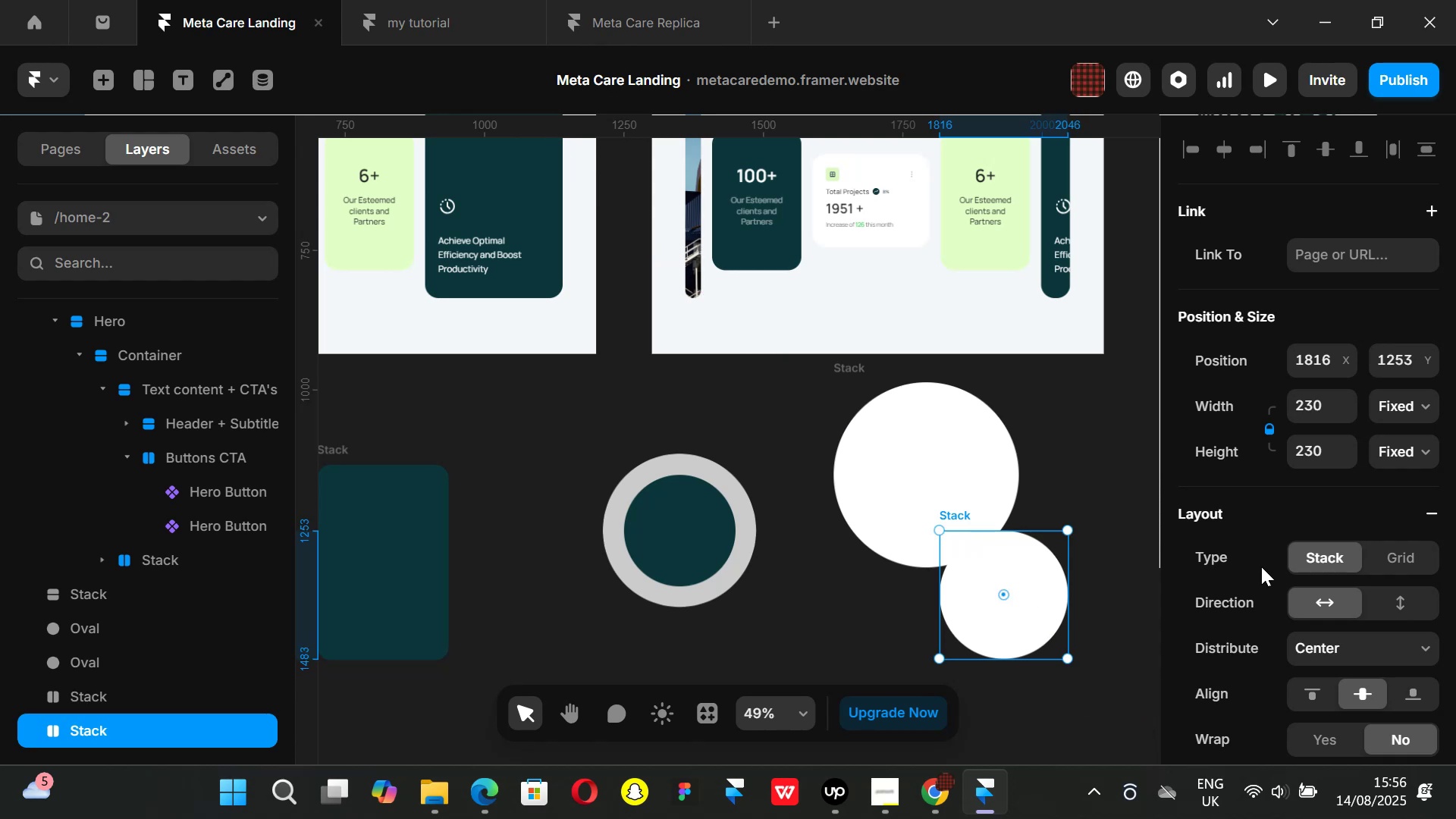 
hold_key(key=ShiftLeft, duration=0.95)
 